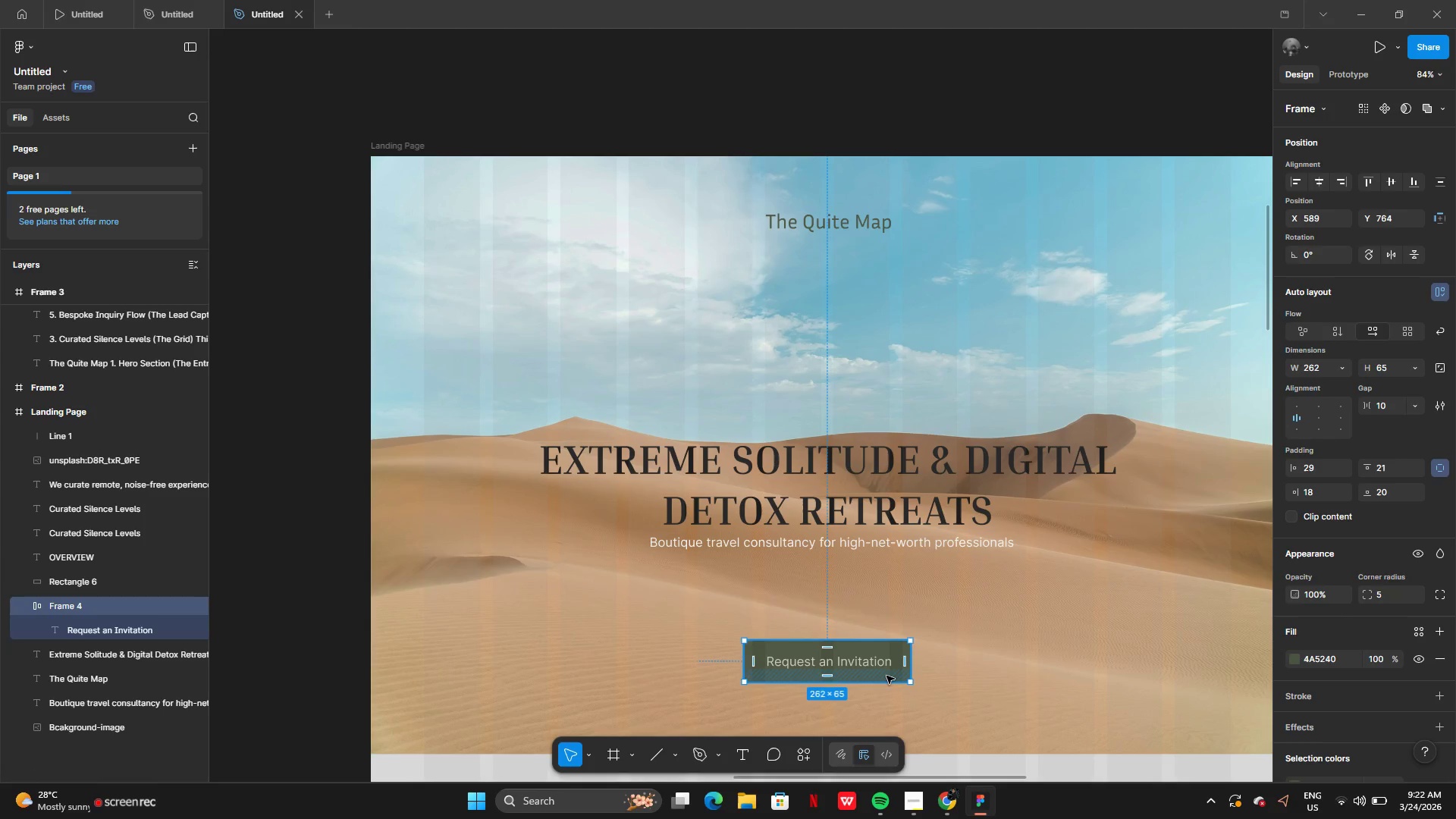 
left_click_drag(start_coordinate=[886, 676], to_coordinate=[886, 598])
 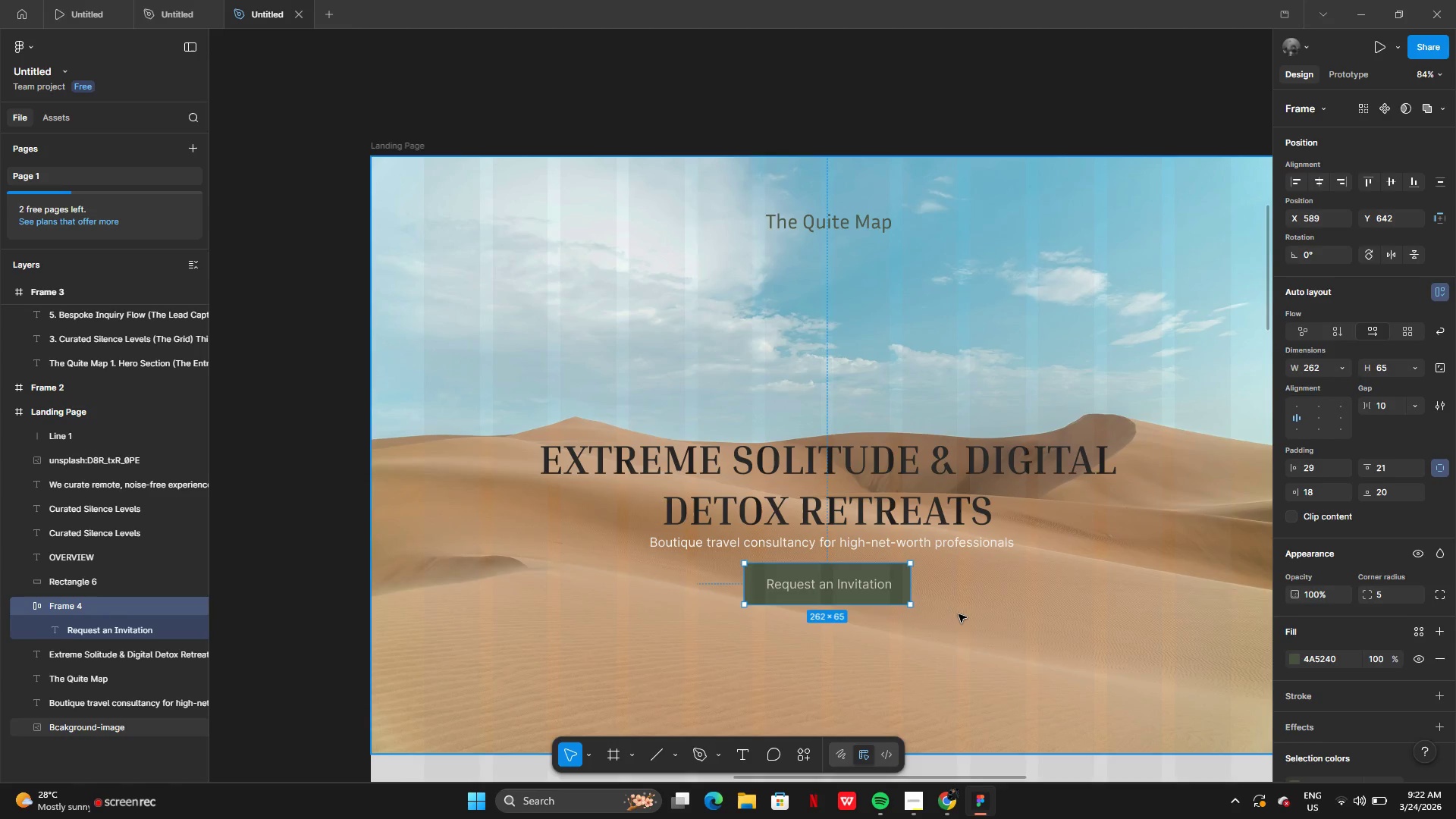 
left_click([959, 614])
 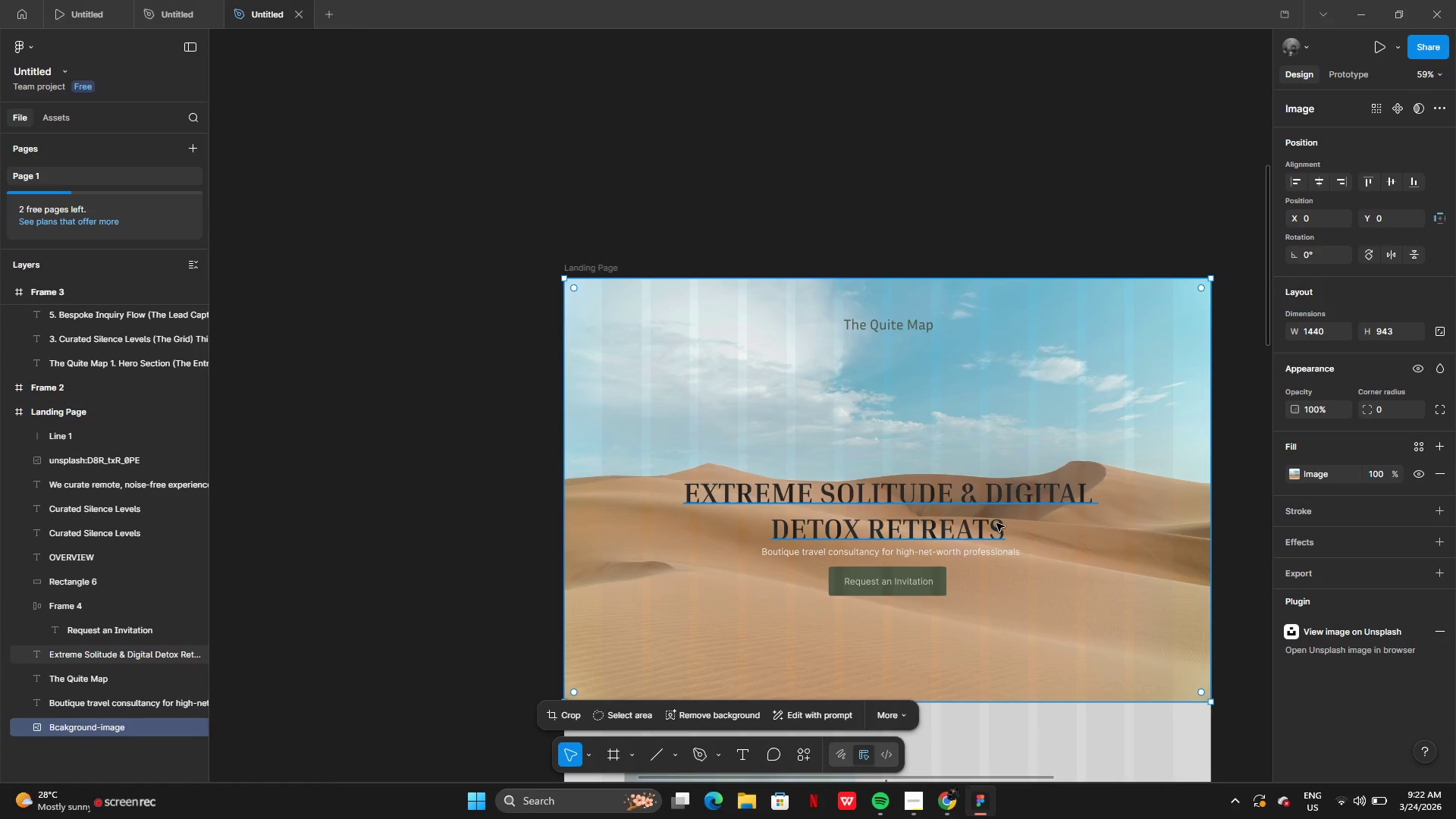 
left_click([1020, 500])
 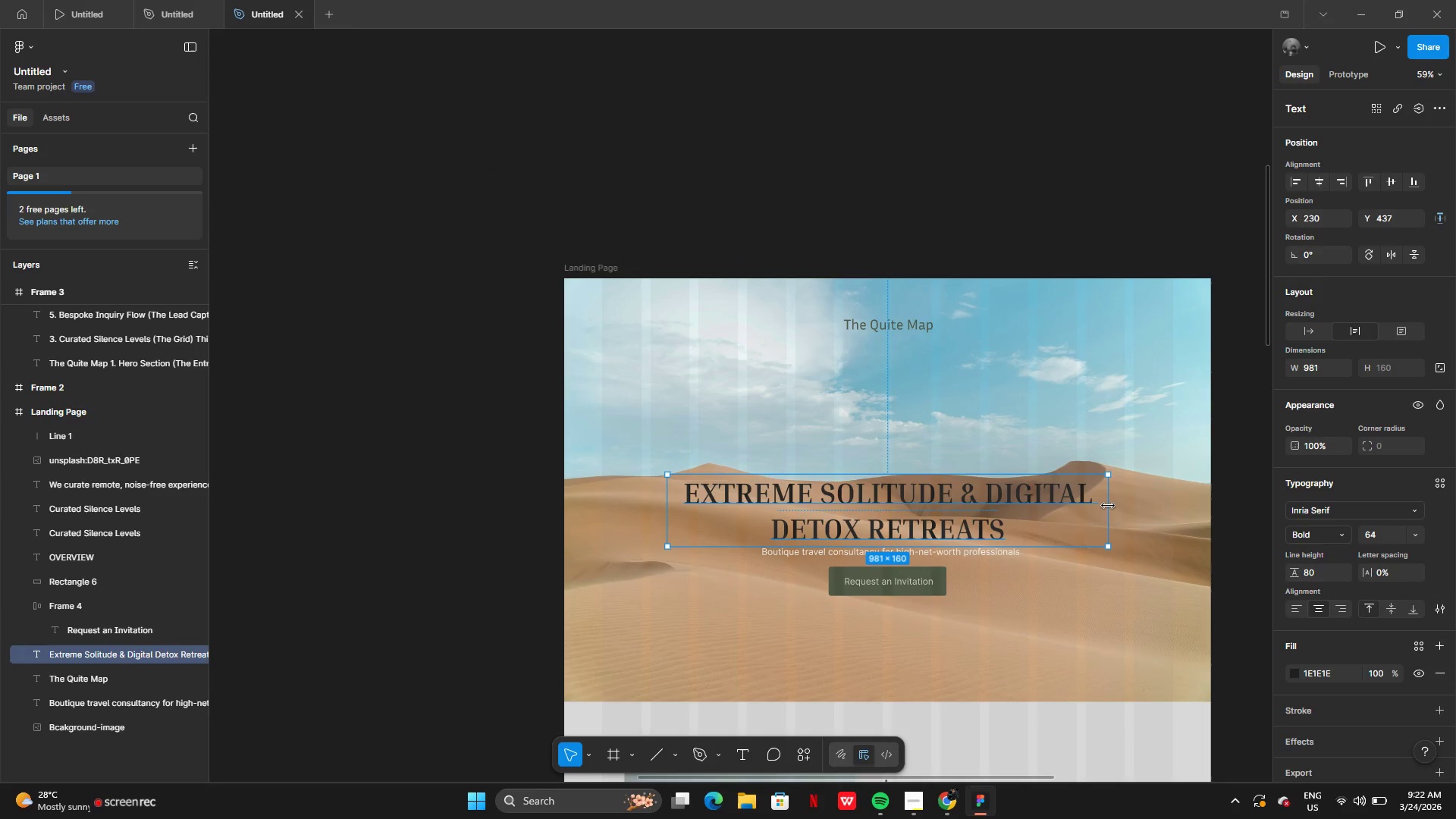 
left_click_drag(start_coordinate=[1108, 506], to_coordinate=[1062, 498])
 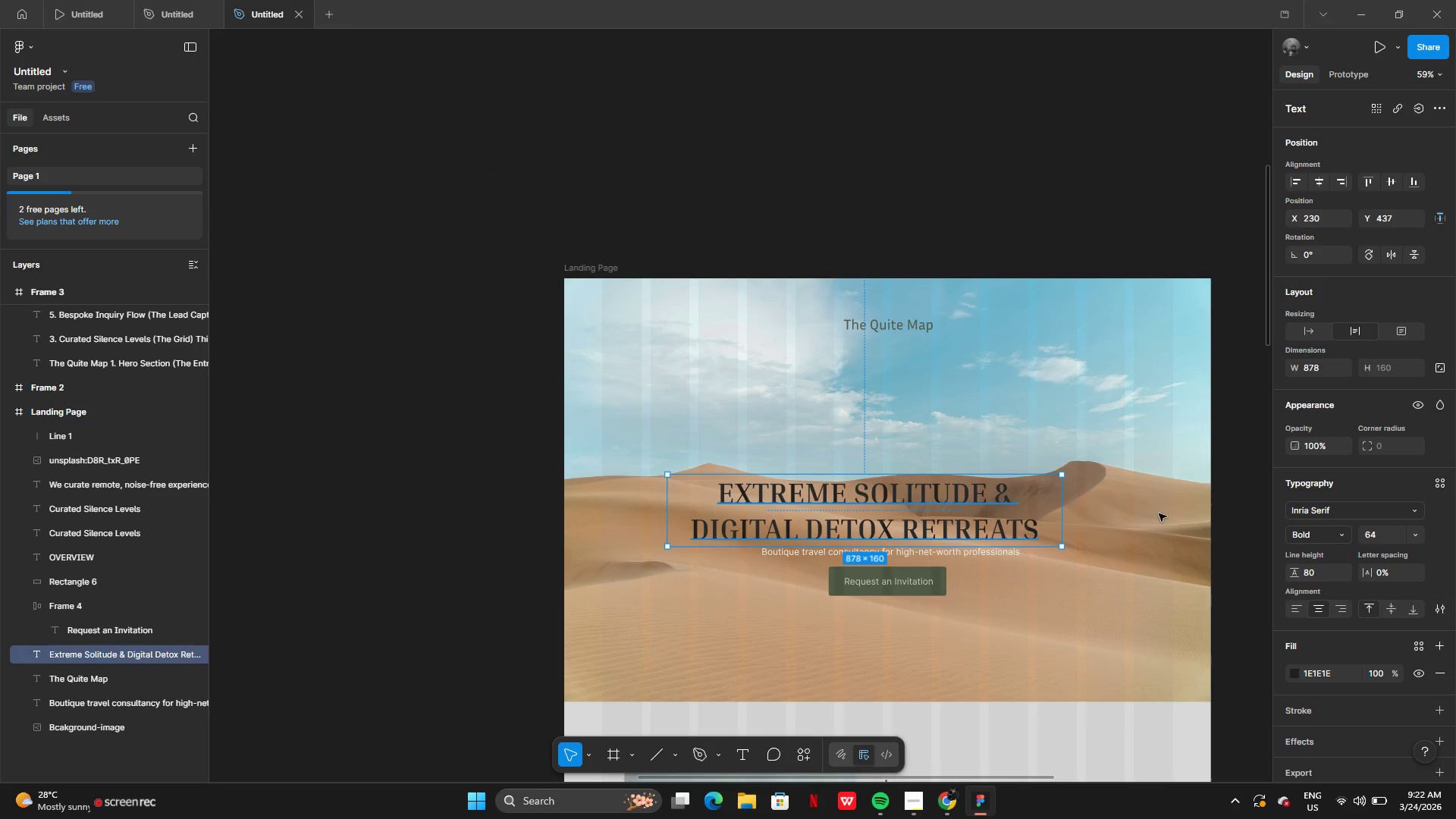 
left_click([1184, 513])
 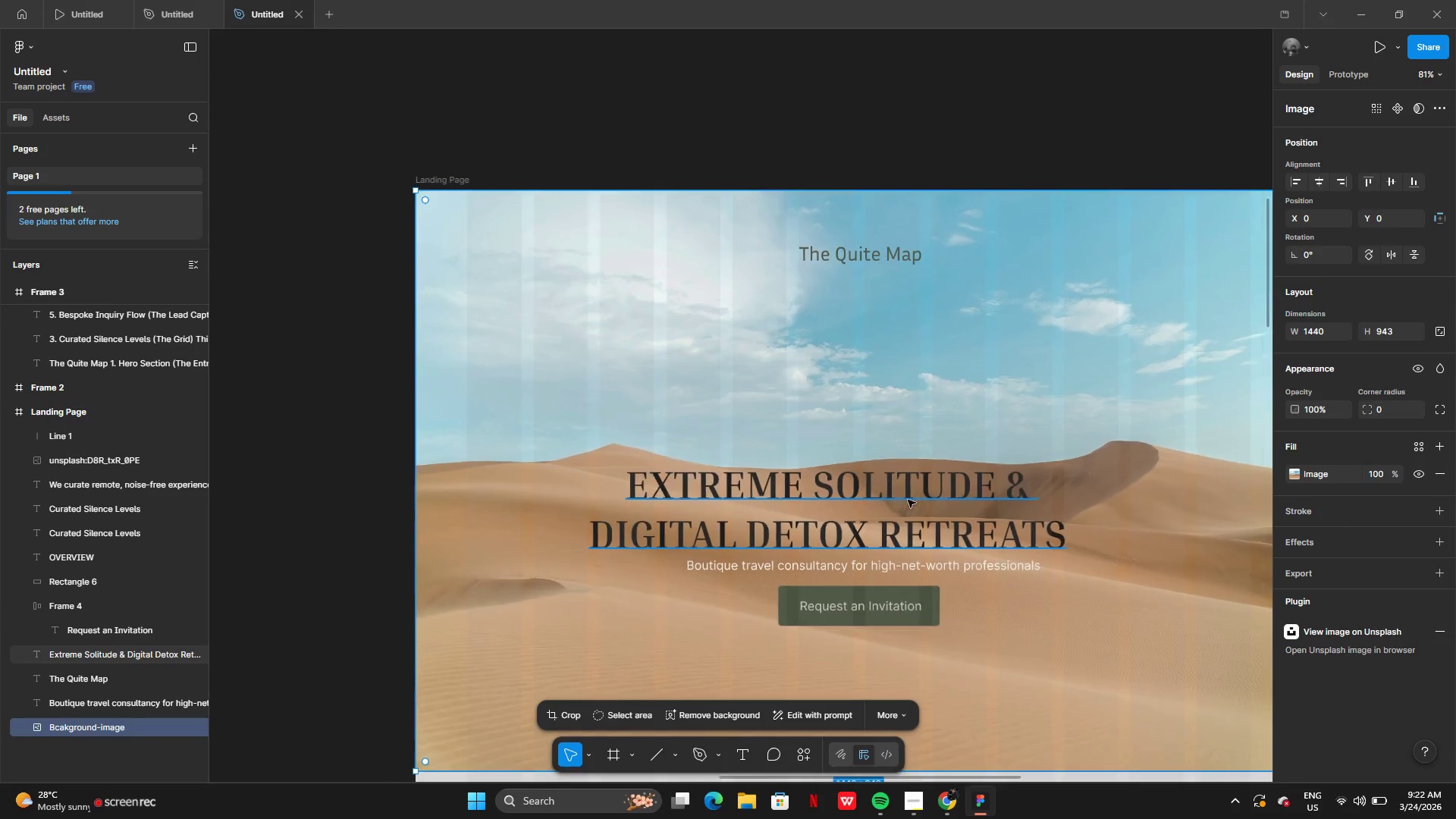 
left_click([902, 479])
 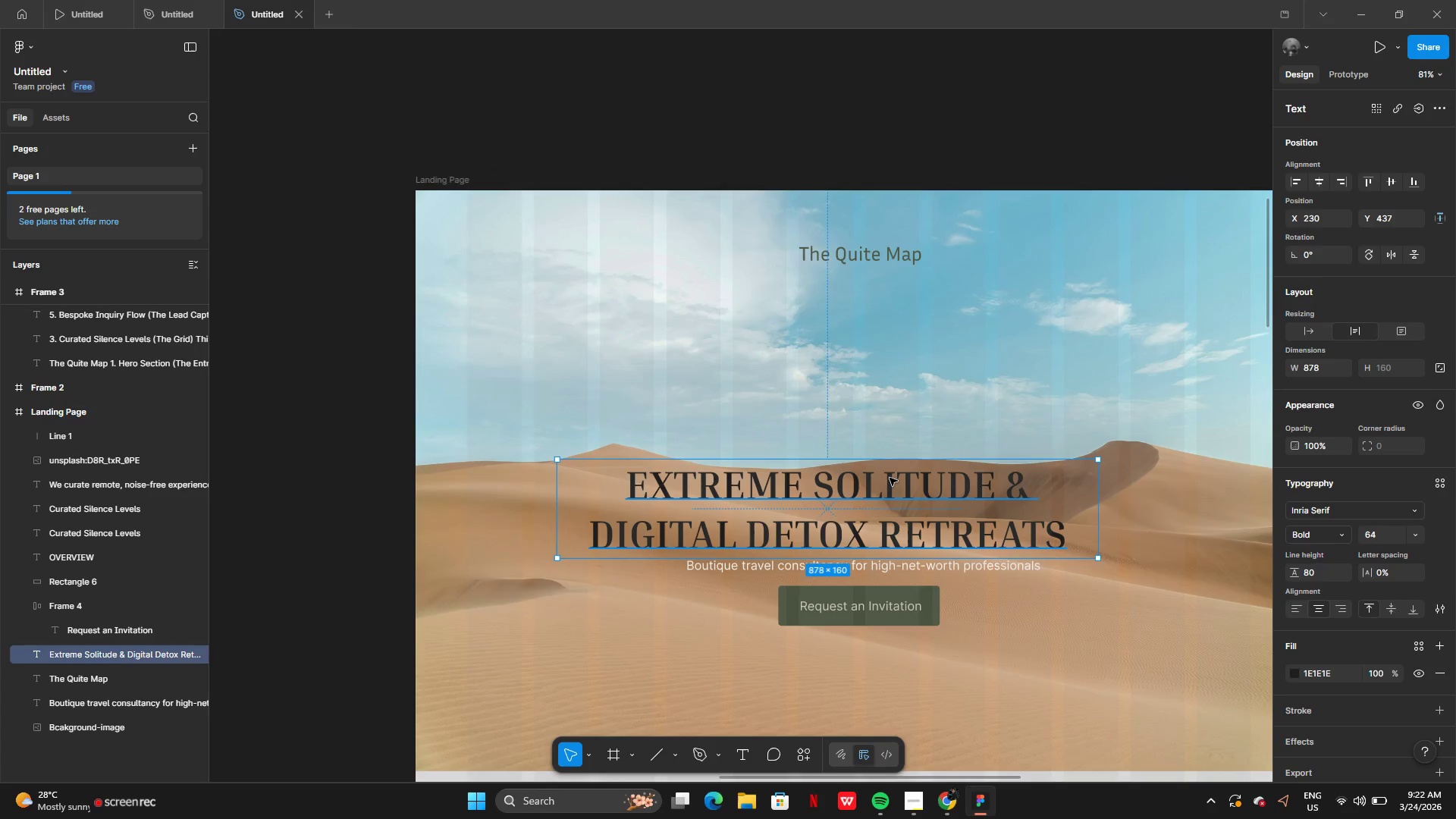 
left_click_drag(start_coordinate=[890, 478], to_coordinate=[921, 463])
 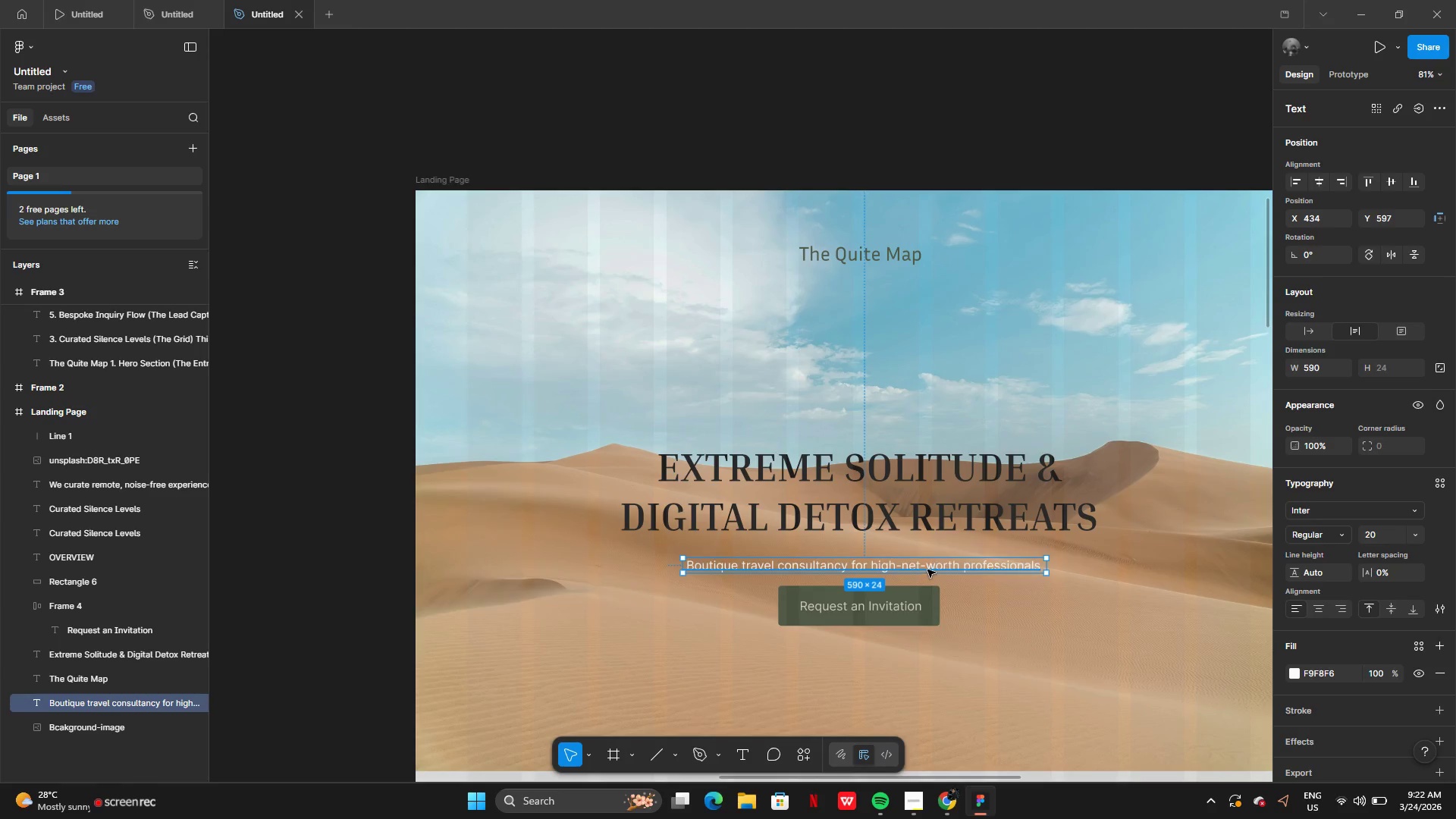 
left_click_drag(start_coordinate=[927, 570], to_coordinate=[924, 549])
 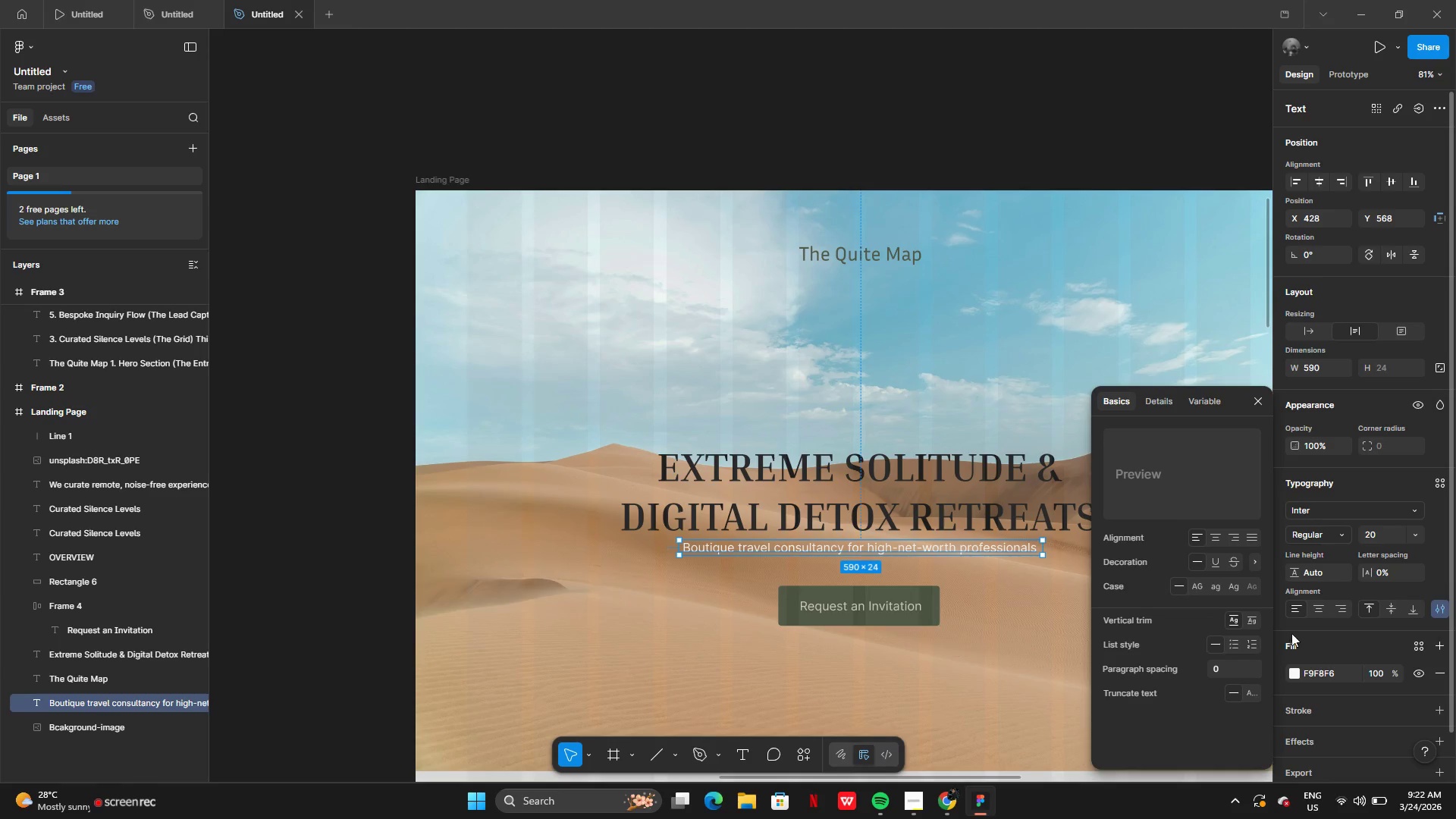 
left_click([1203, 585])
 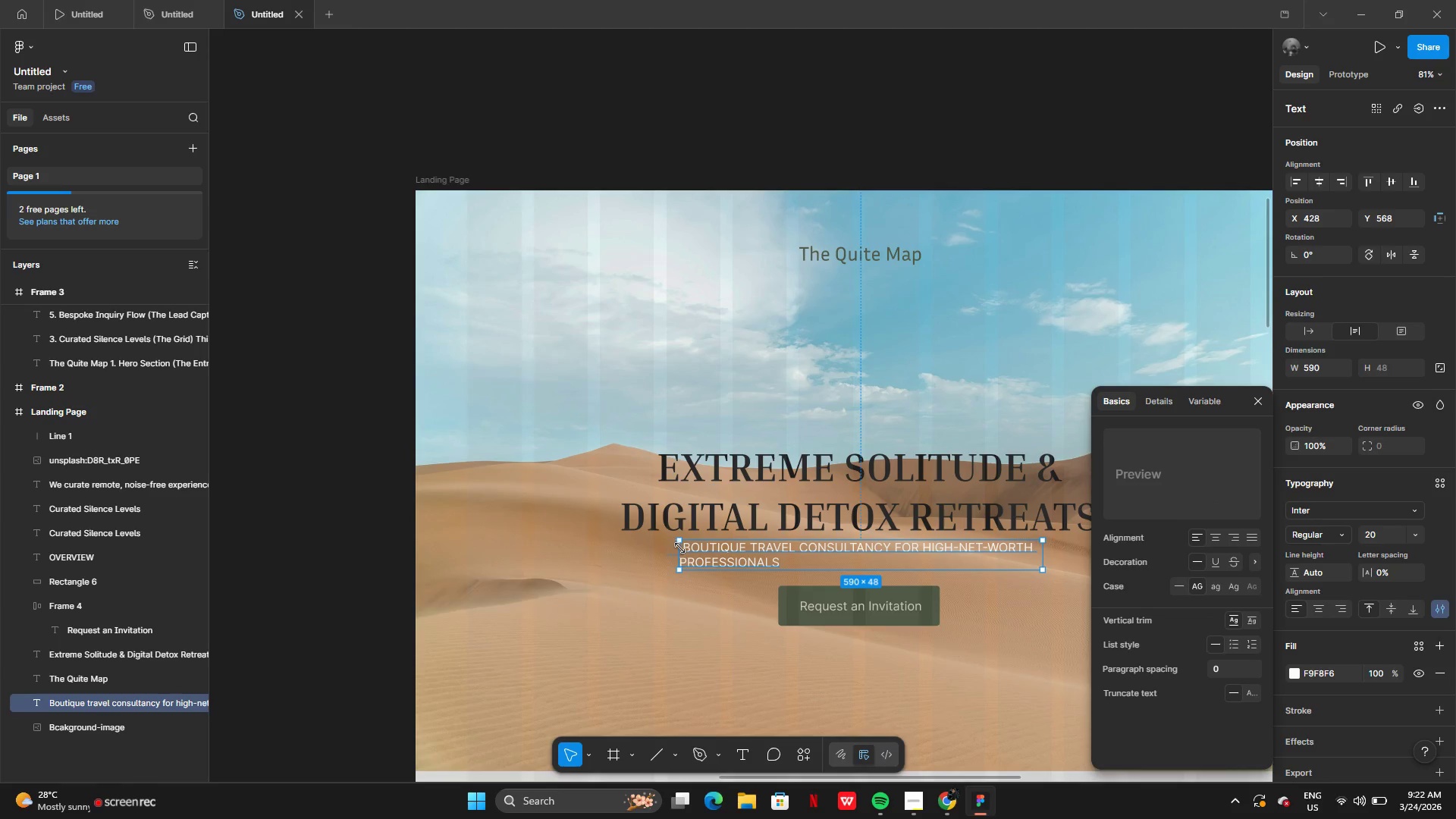 
left_click_drag(start_coordinate=[679, 551], to_coordinate=[617, 544])
 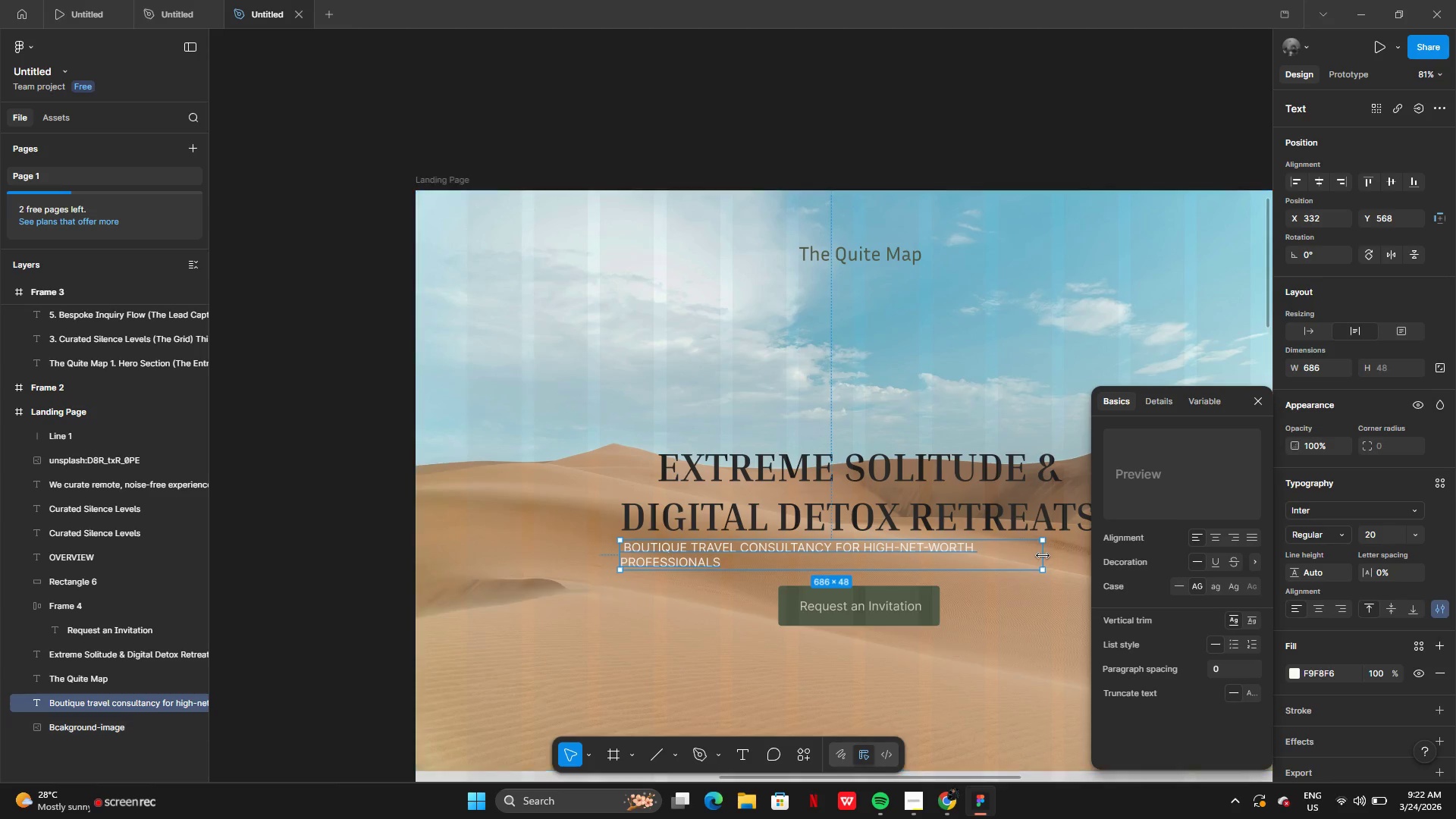 
left_click_drag(start_coordinate=[1043, 556], to_coordinate=[1081, 554])
 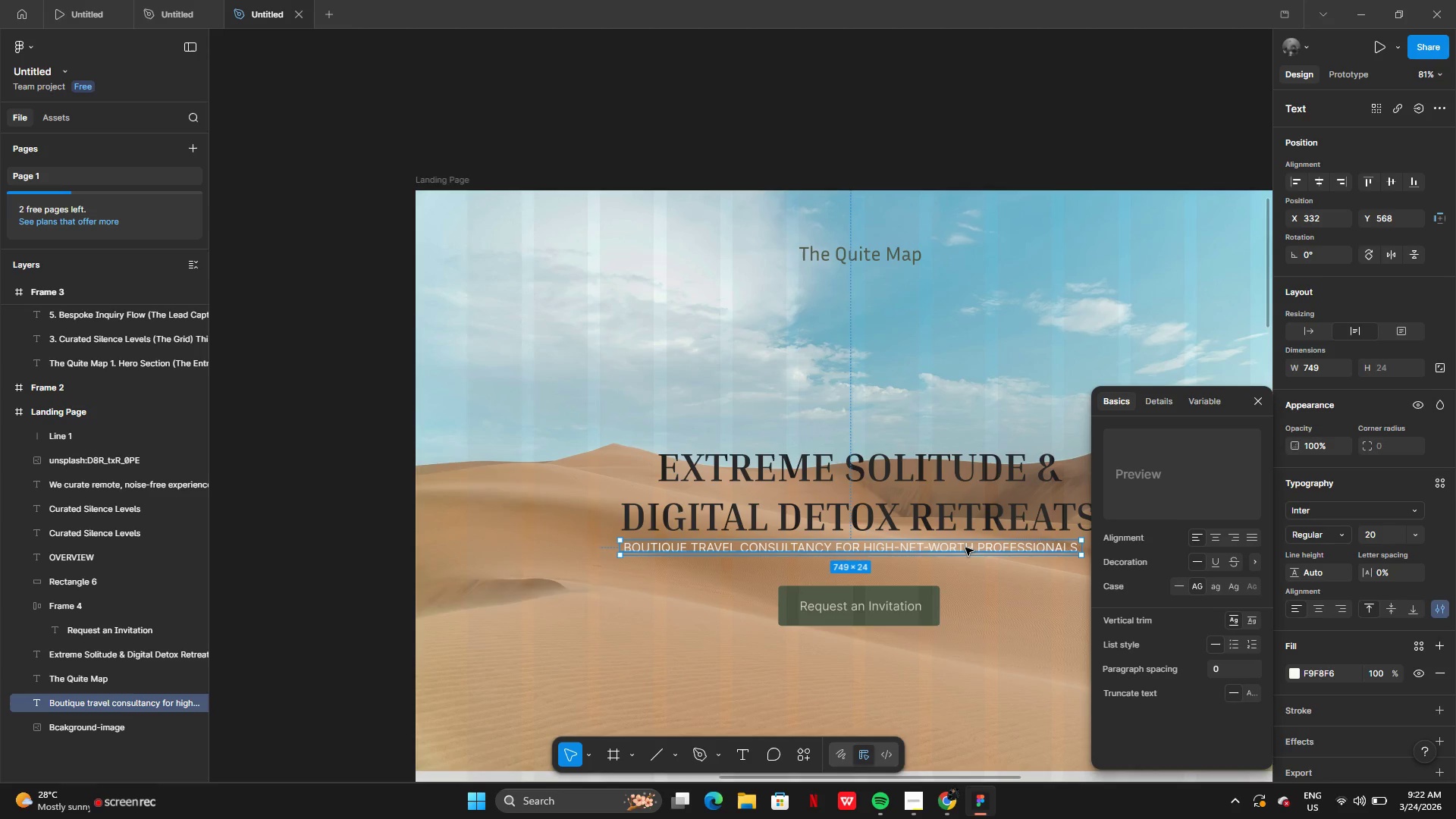 
left_click([965, 548])
 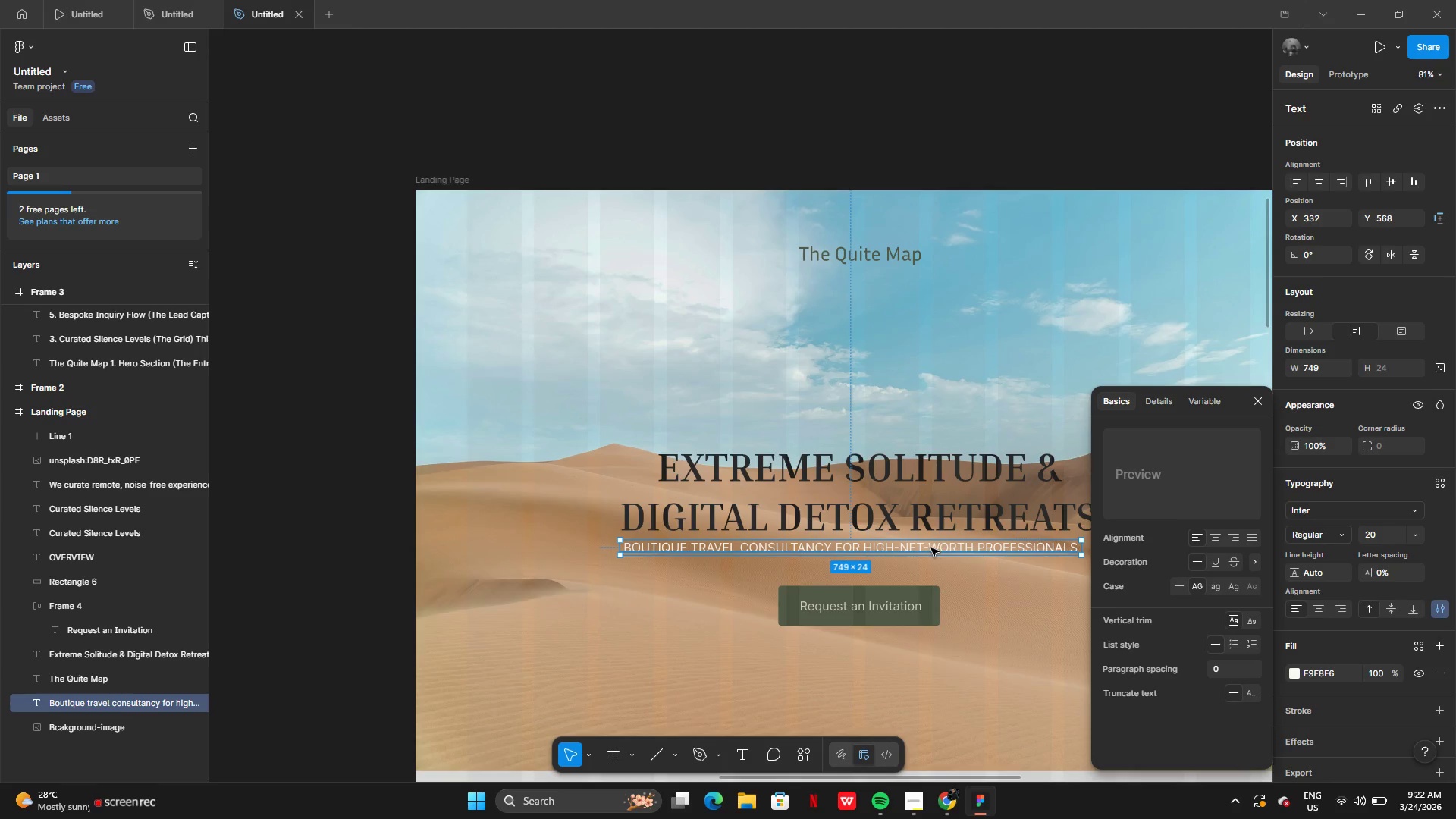 
left_click_drag(start_coordinate=[931, 549], to_coordinate=[939, 551])
 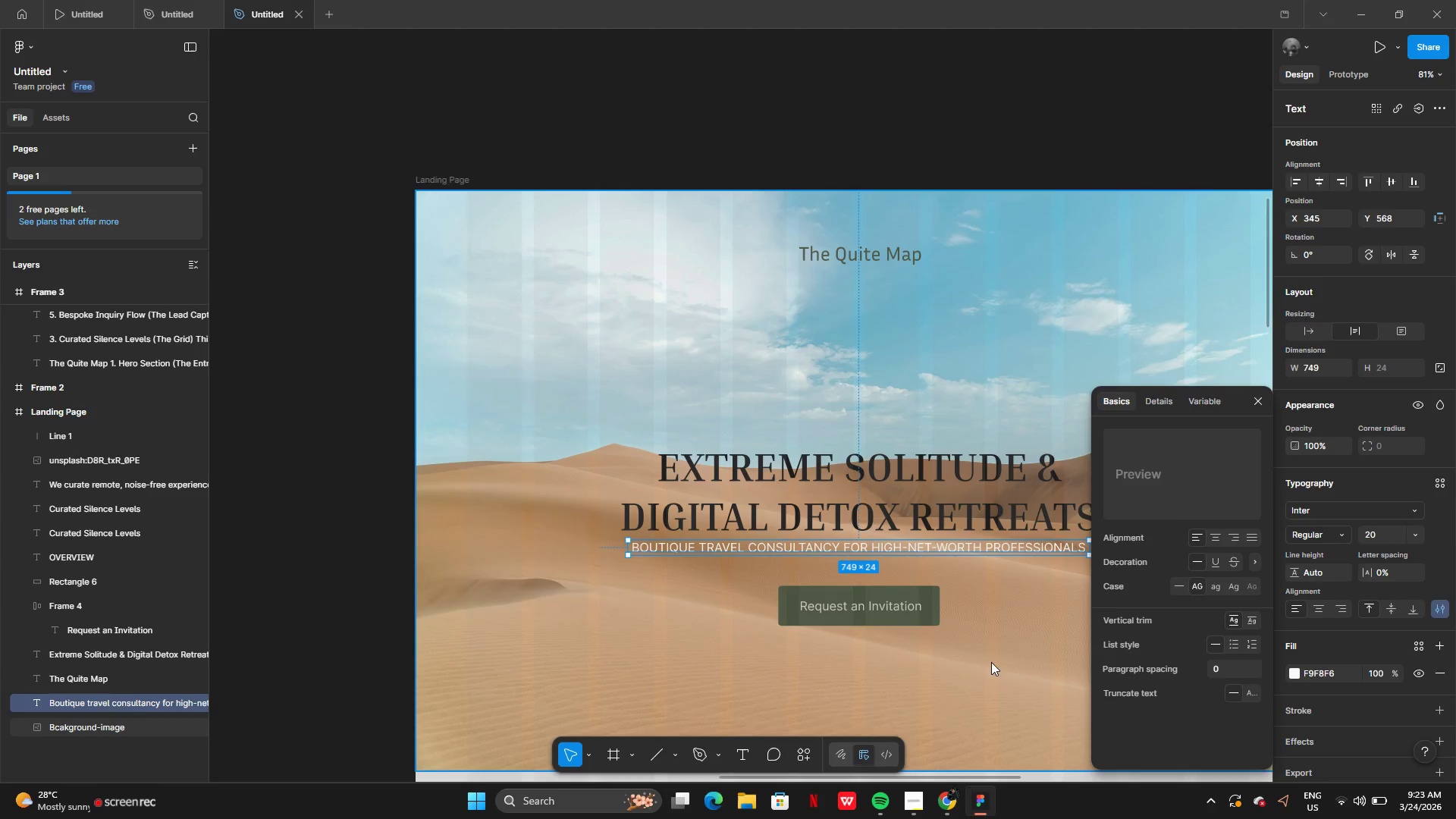 
left_click([991, 662])
 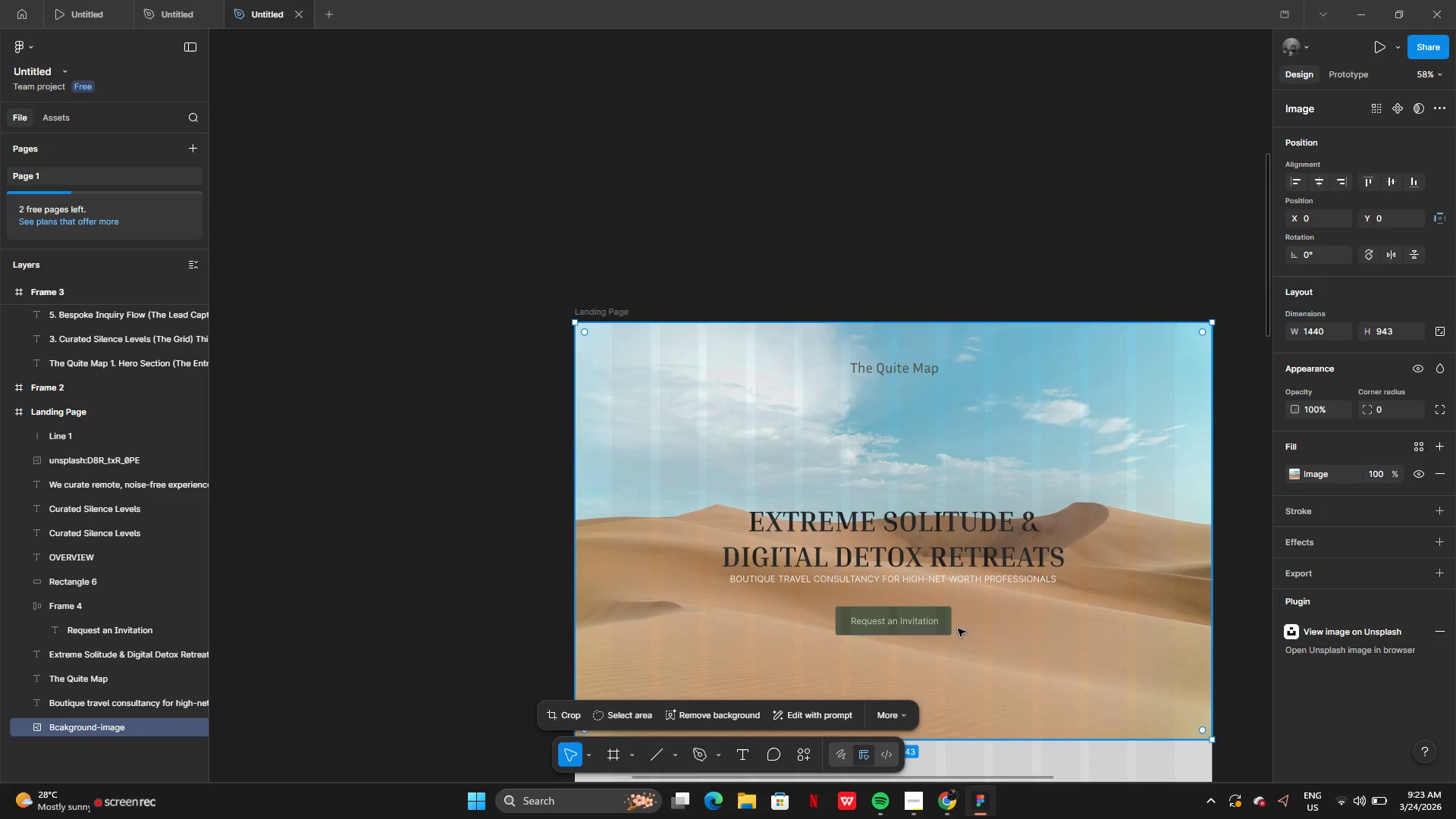 
left_click([918, 623])
 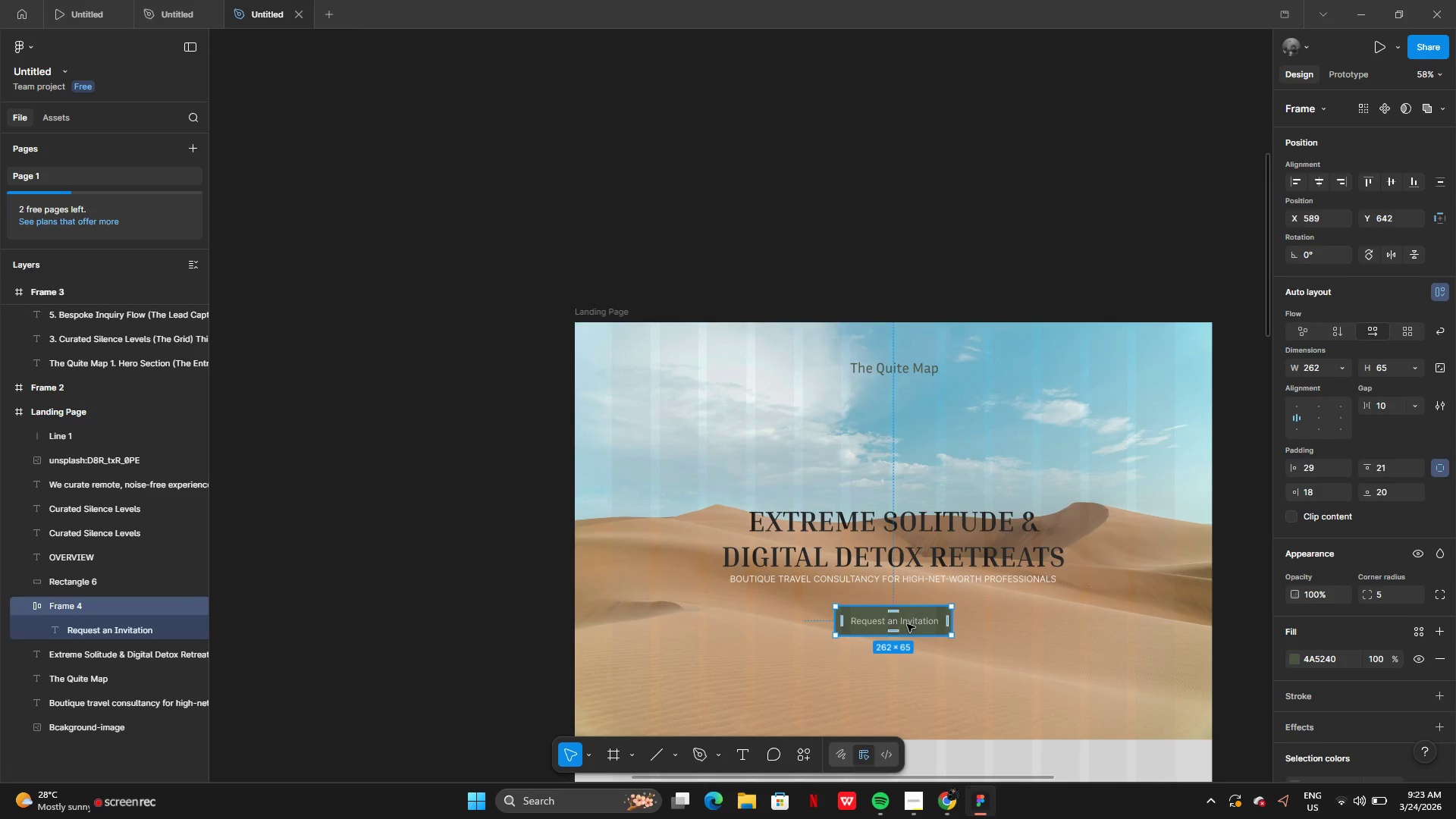 
left_click_drag(start_coordinate=[907, 624], to_coordinate=[909, 613])
 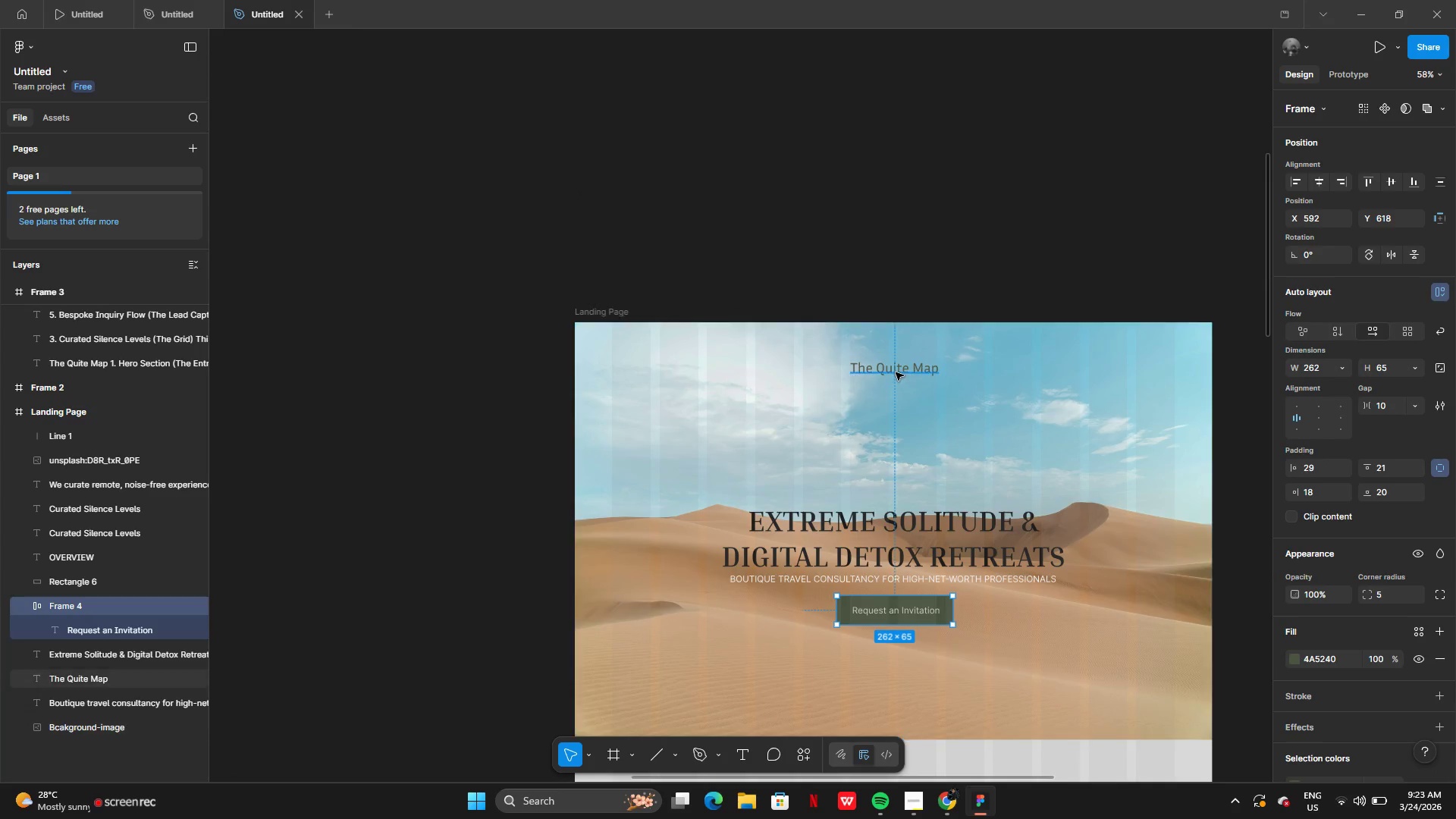 
left_click([896, 372])
 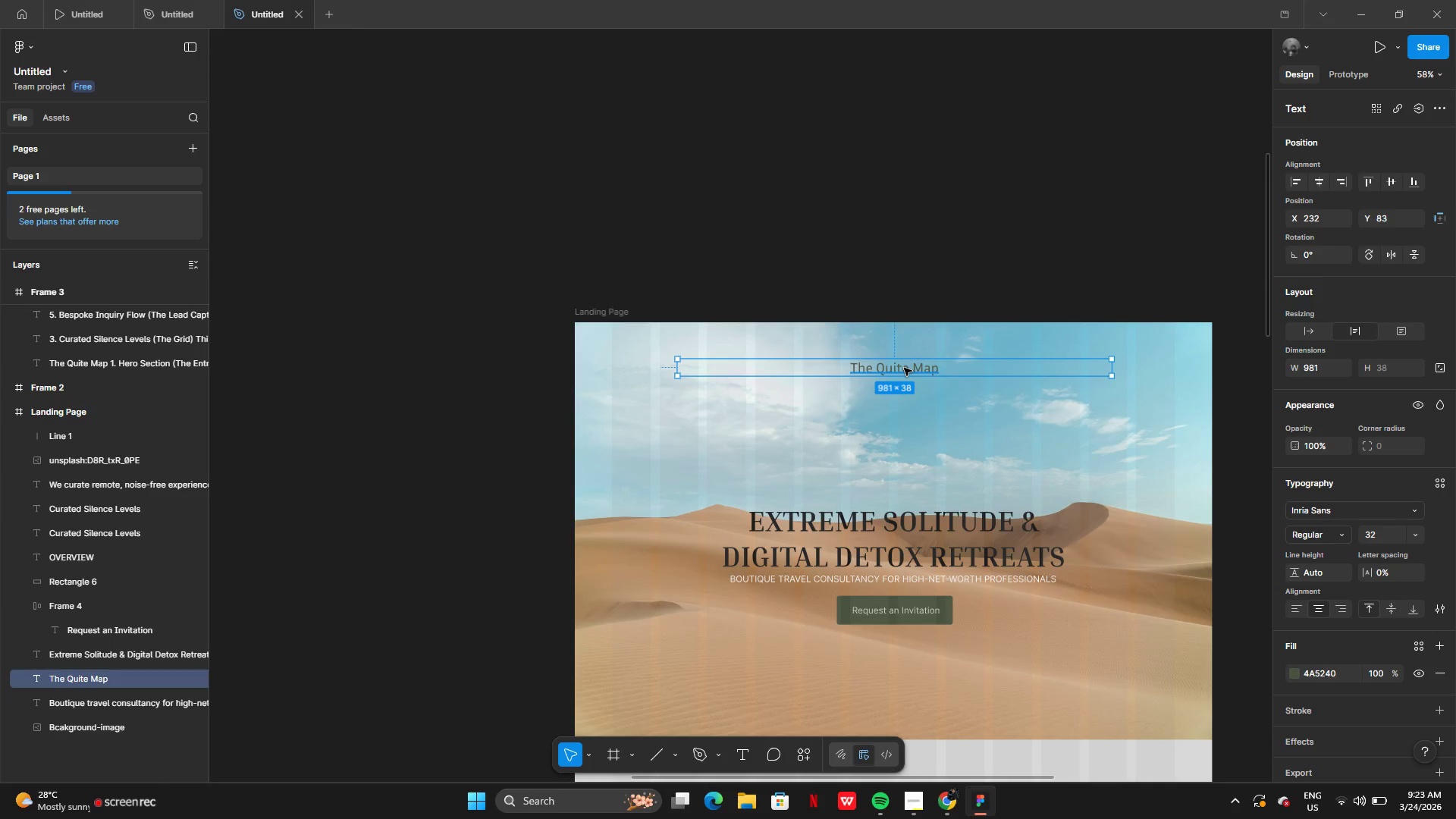 
left_click_drag(start_coordinate=[904, 368], to_coordinate=[901, 394])
 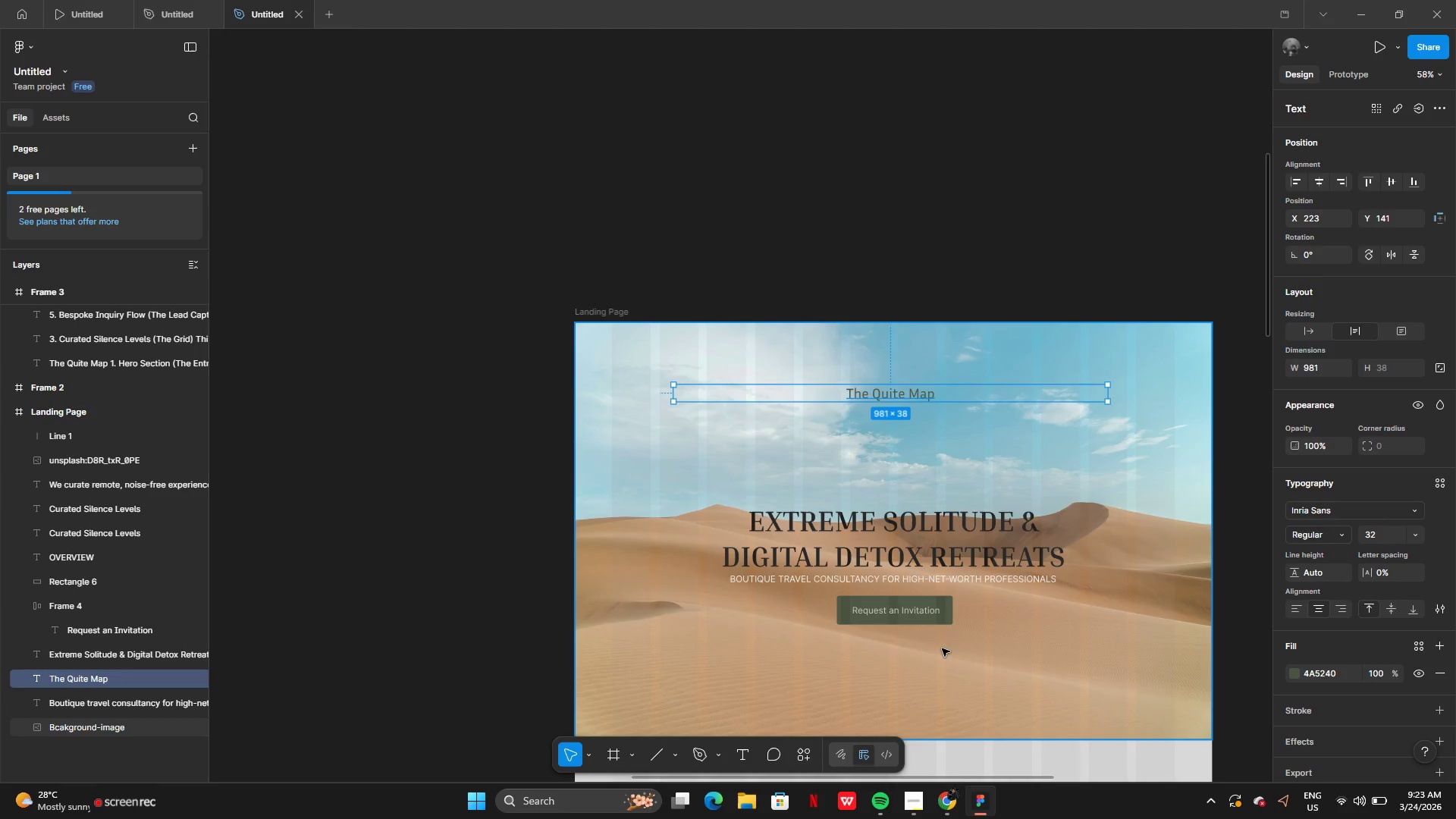 
left_click([943, 651])
 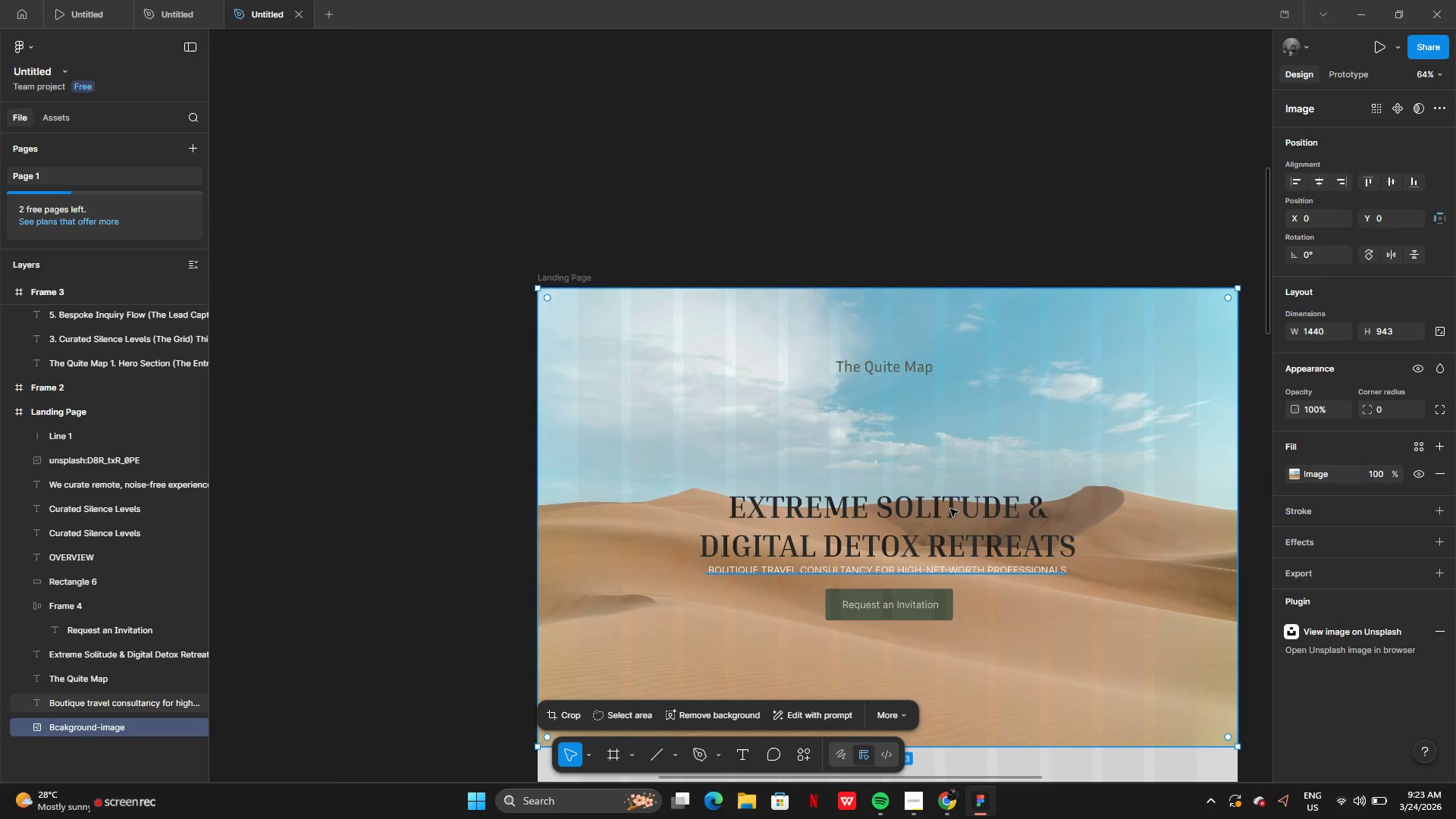 
left_click([951, 492])
 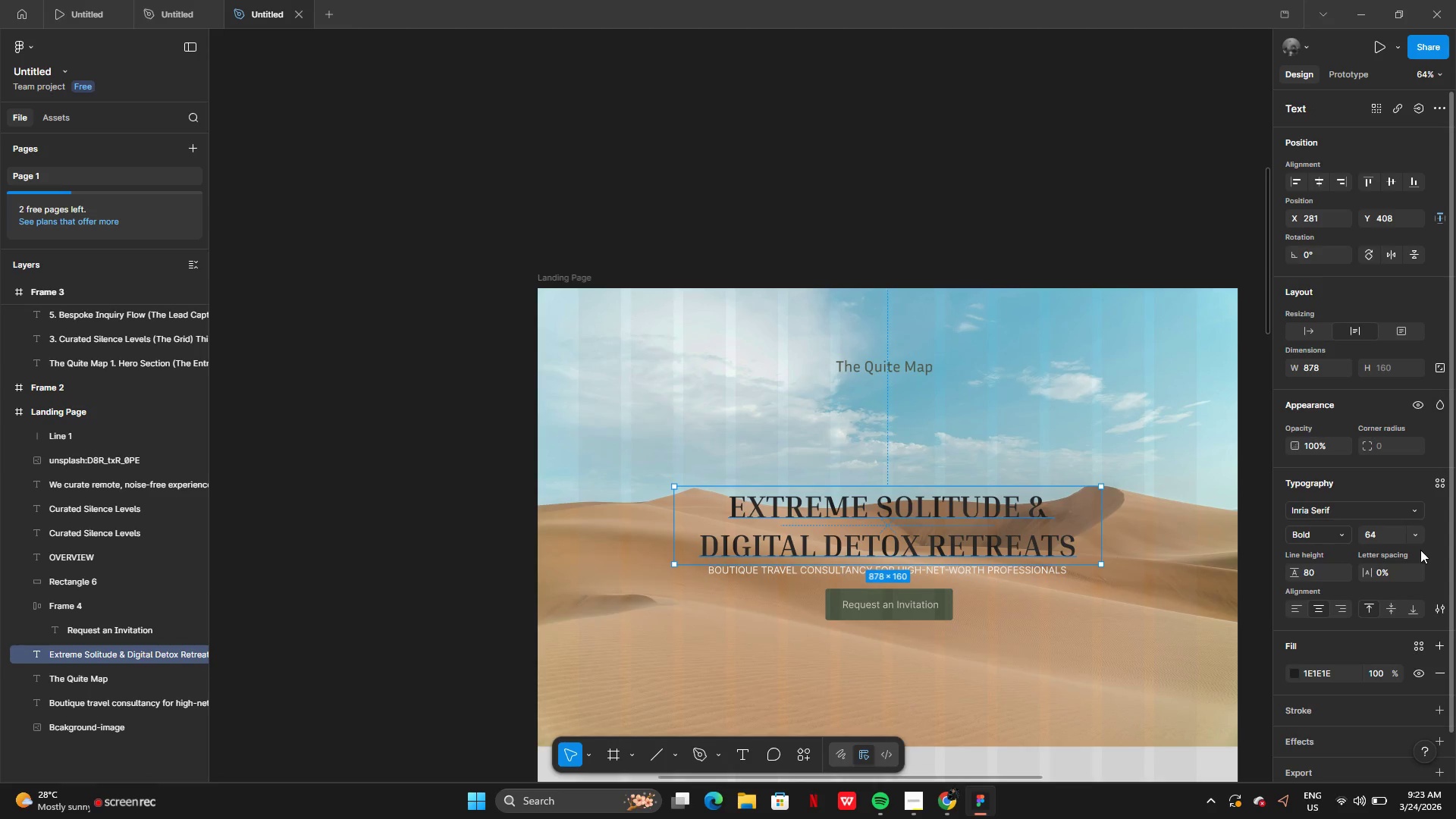 
left_click([1417, 535])
 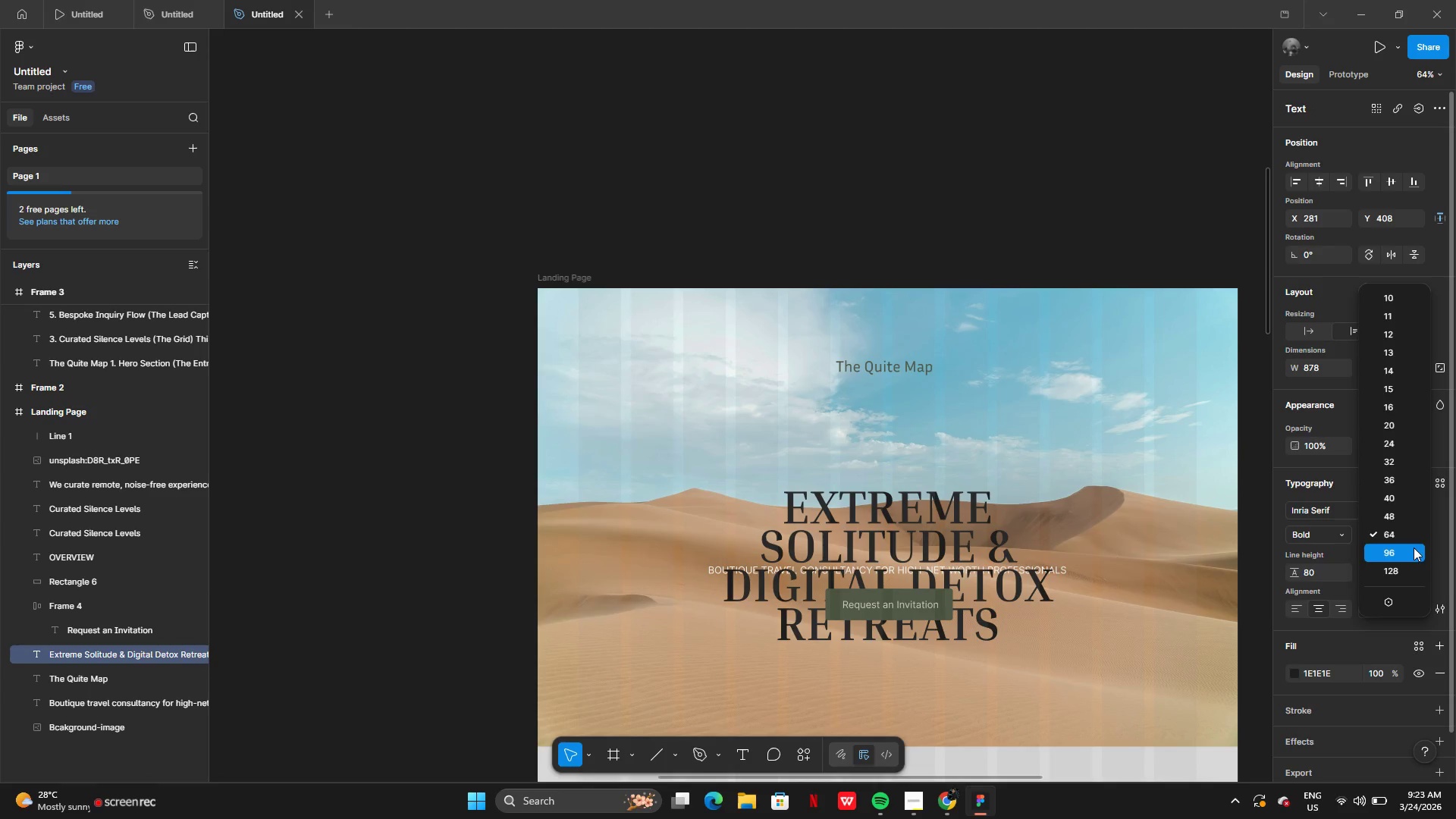 
left_click([942, 378])
 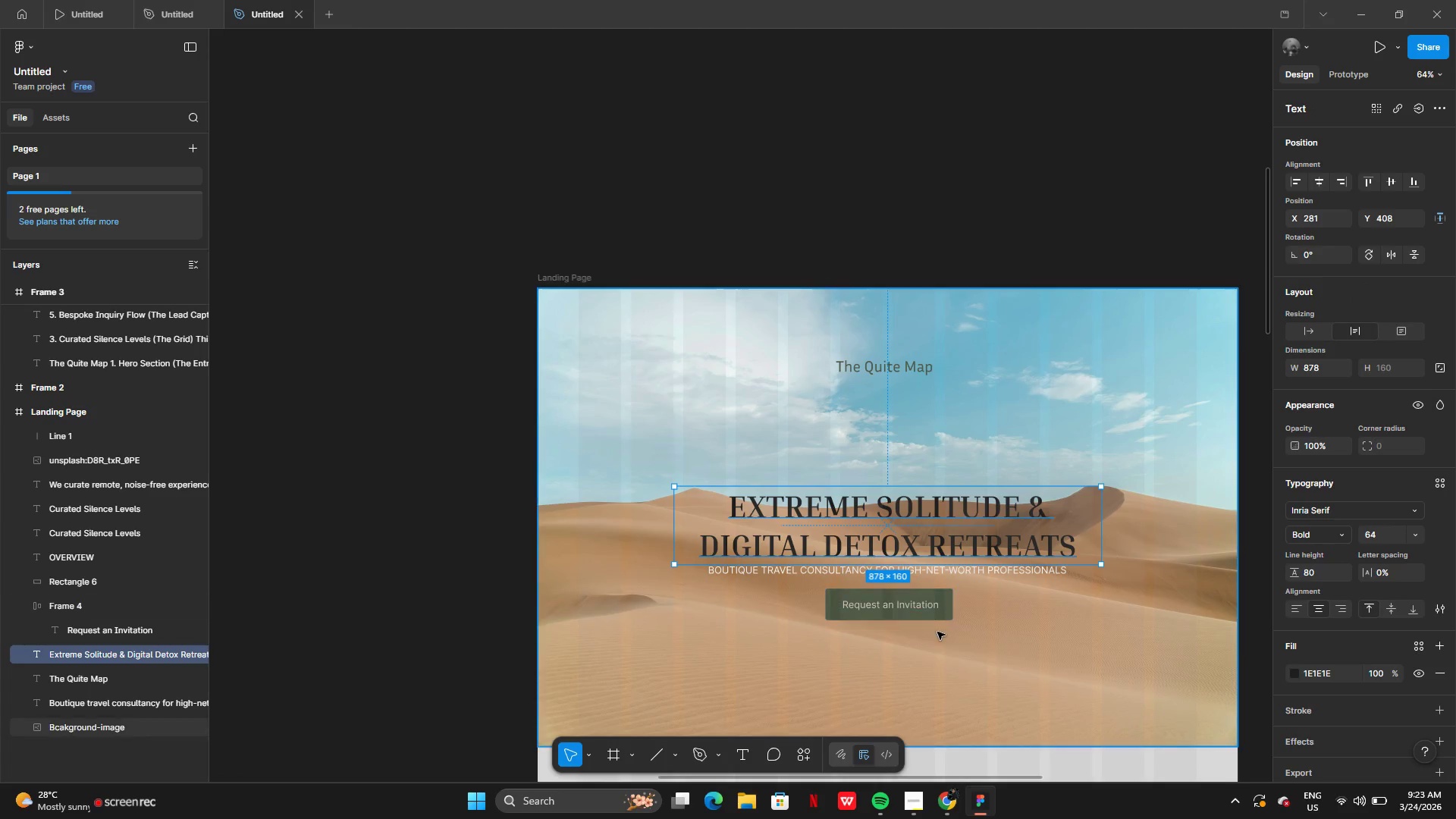 
left_click([937, 633])
 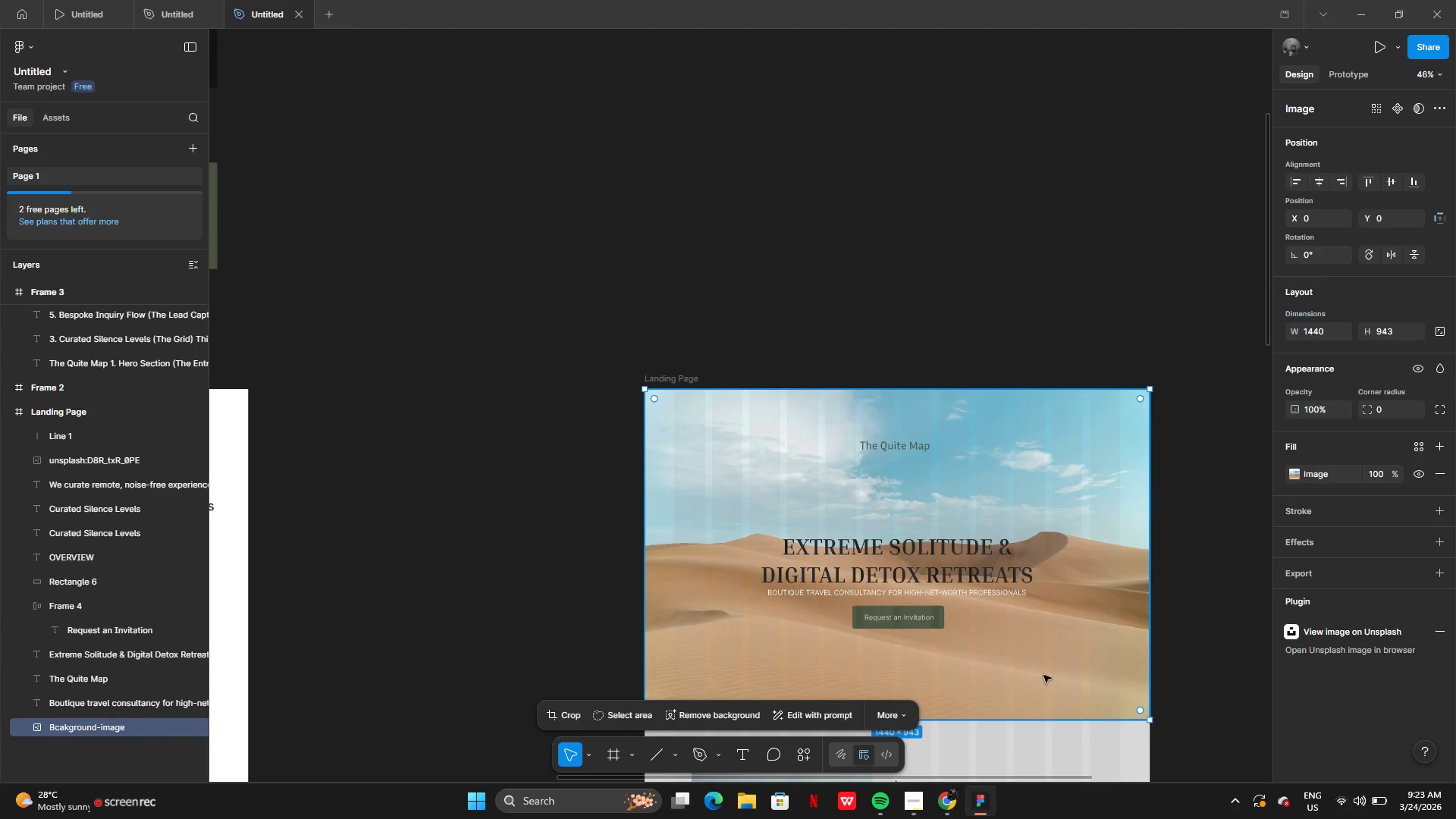 
left_click([1178, 585])
 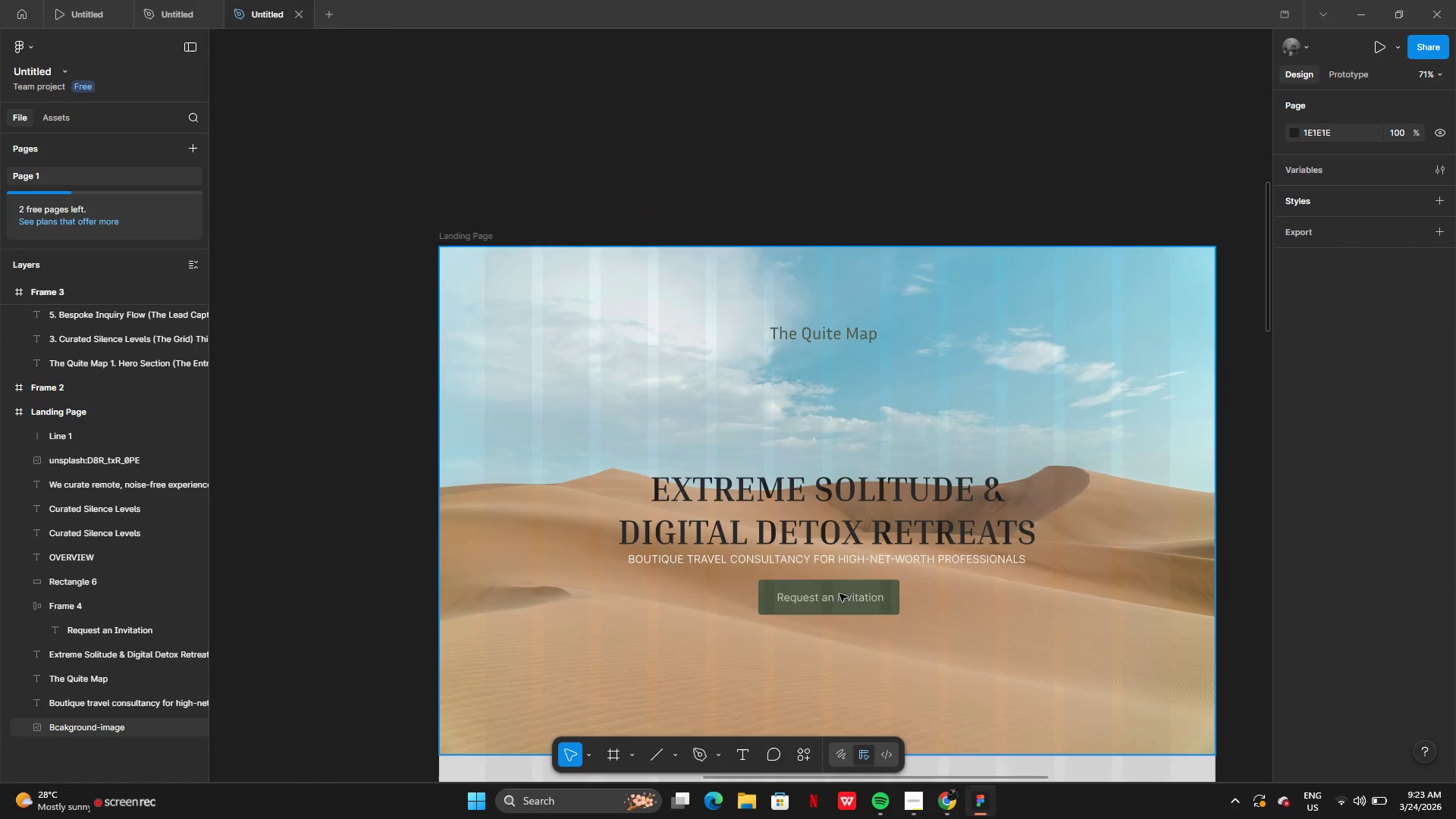 
left_click([804, 561])
 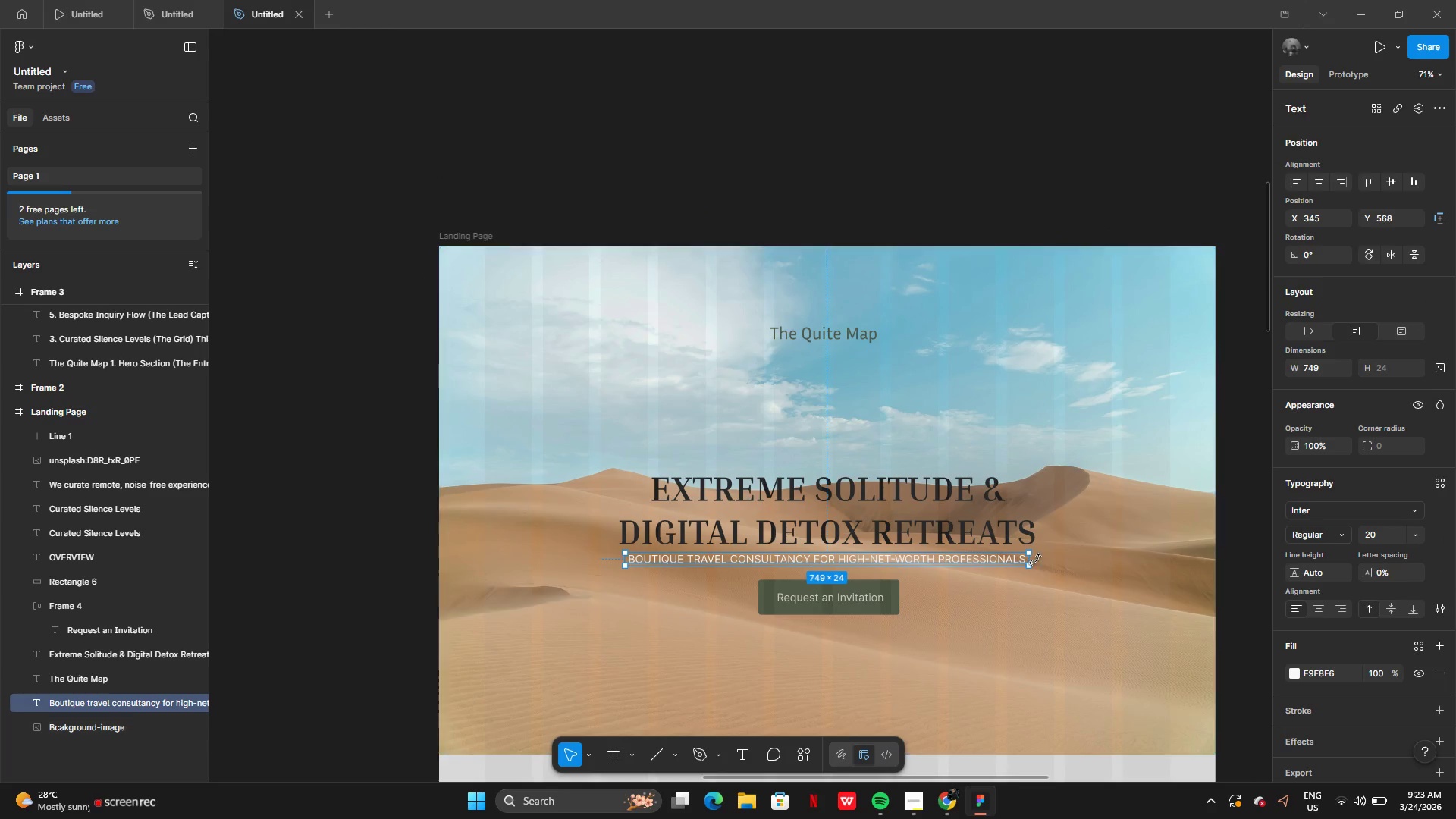 
left_click_drag(start_coordinate=[1031, 559], to_coordinate=[928, 558])
 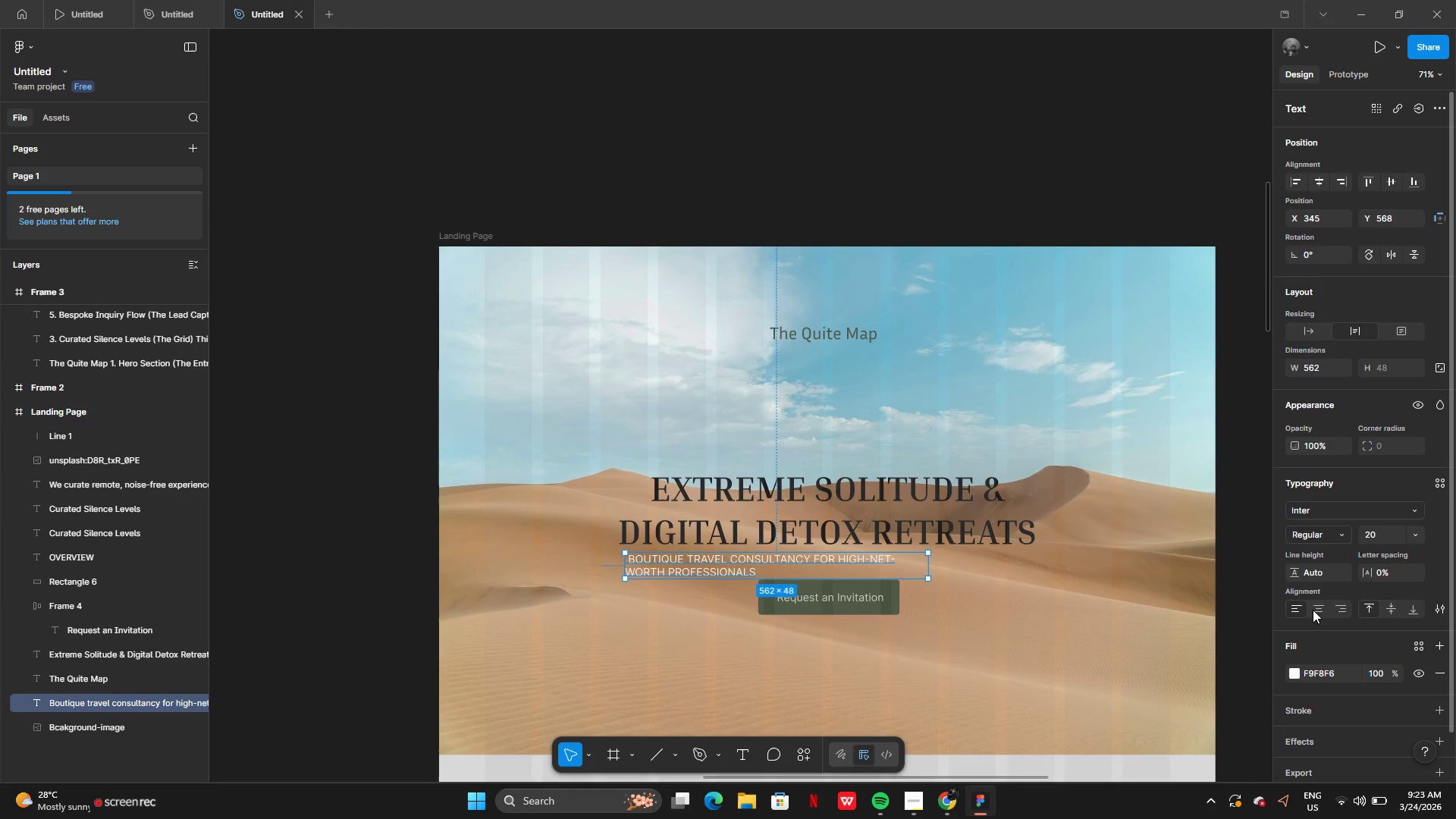 
left_click([1313, 610])
 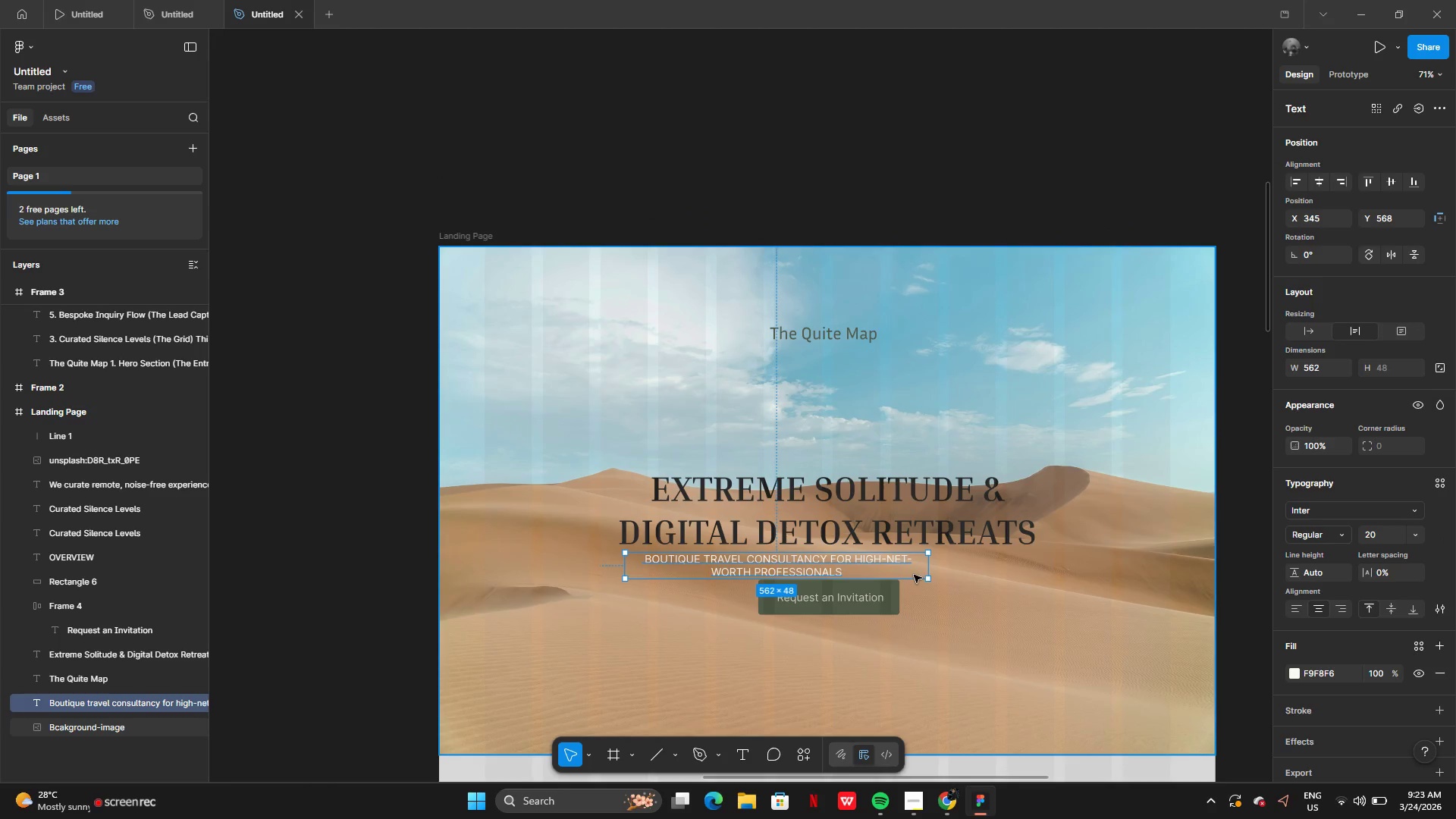 
left_click_drag(start_coordinate=[930, 569], to_coordinate=[1031, 565])
 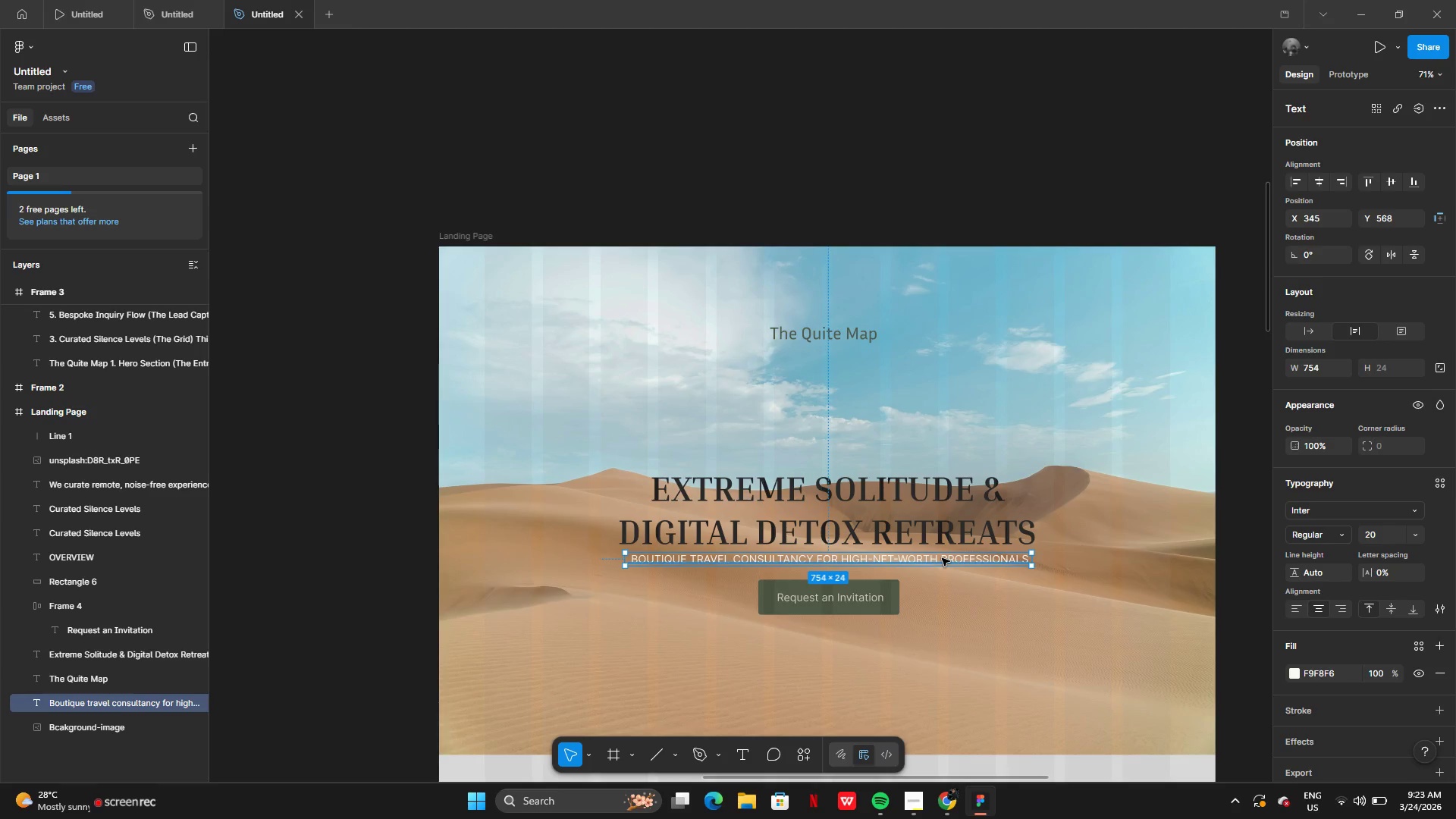 
left_click_drag(start_coordinate=[942, 558], to_coordinate=[937, 558])
 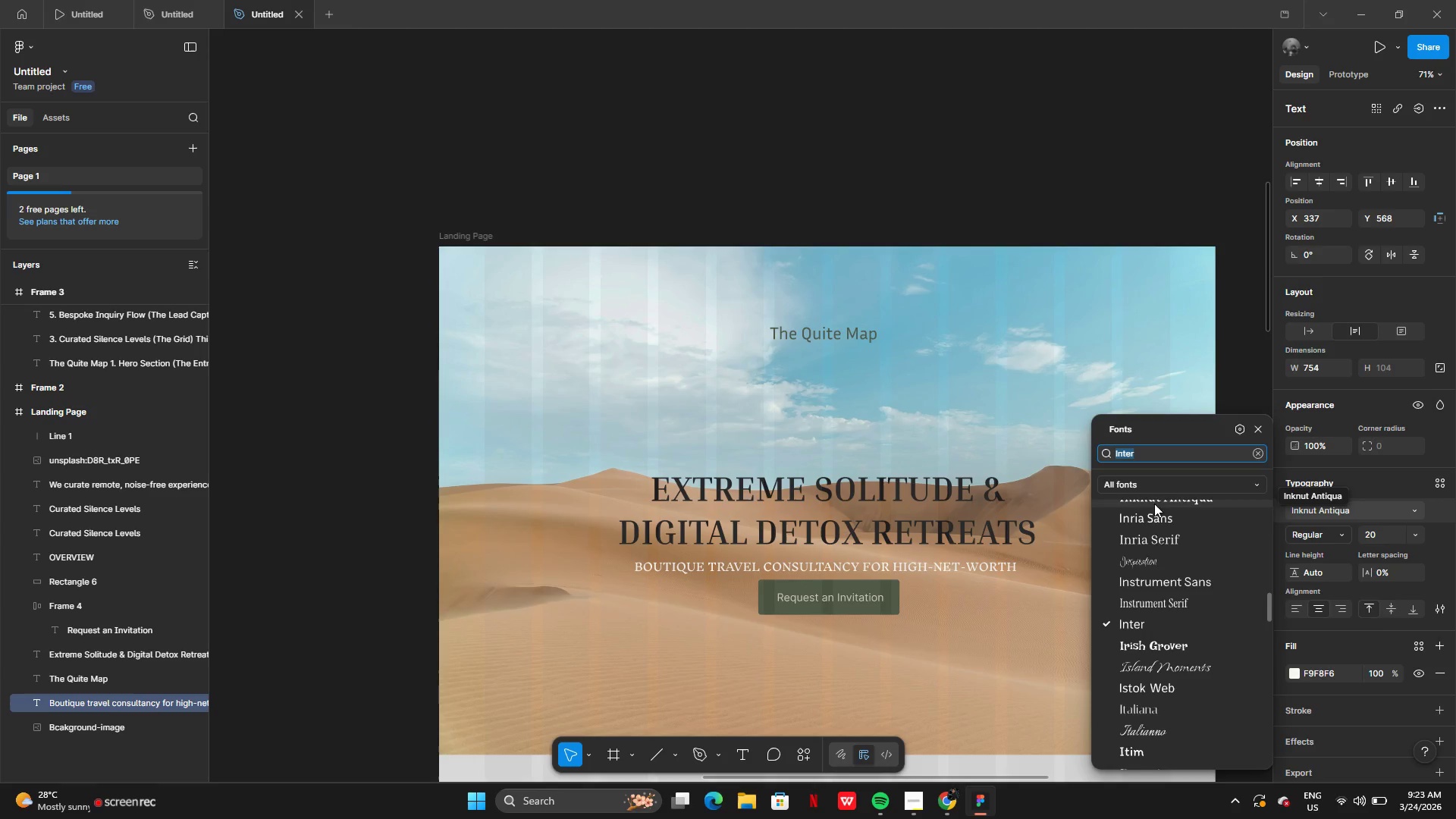 
wait(14.2)
 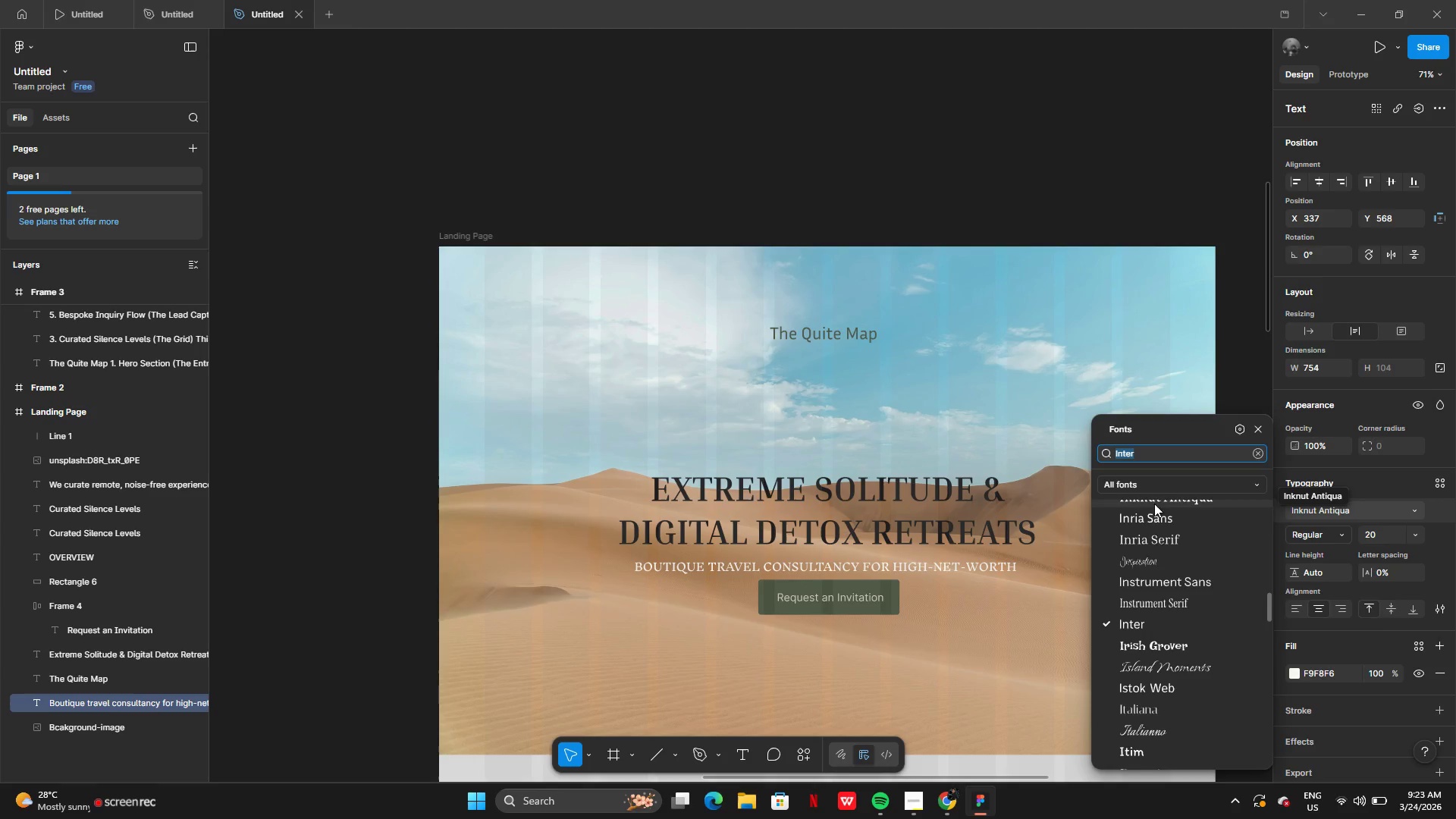 
left_click([1029, 630])
 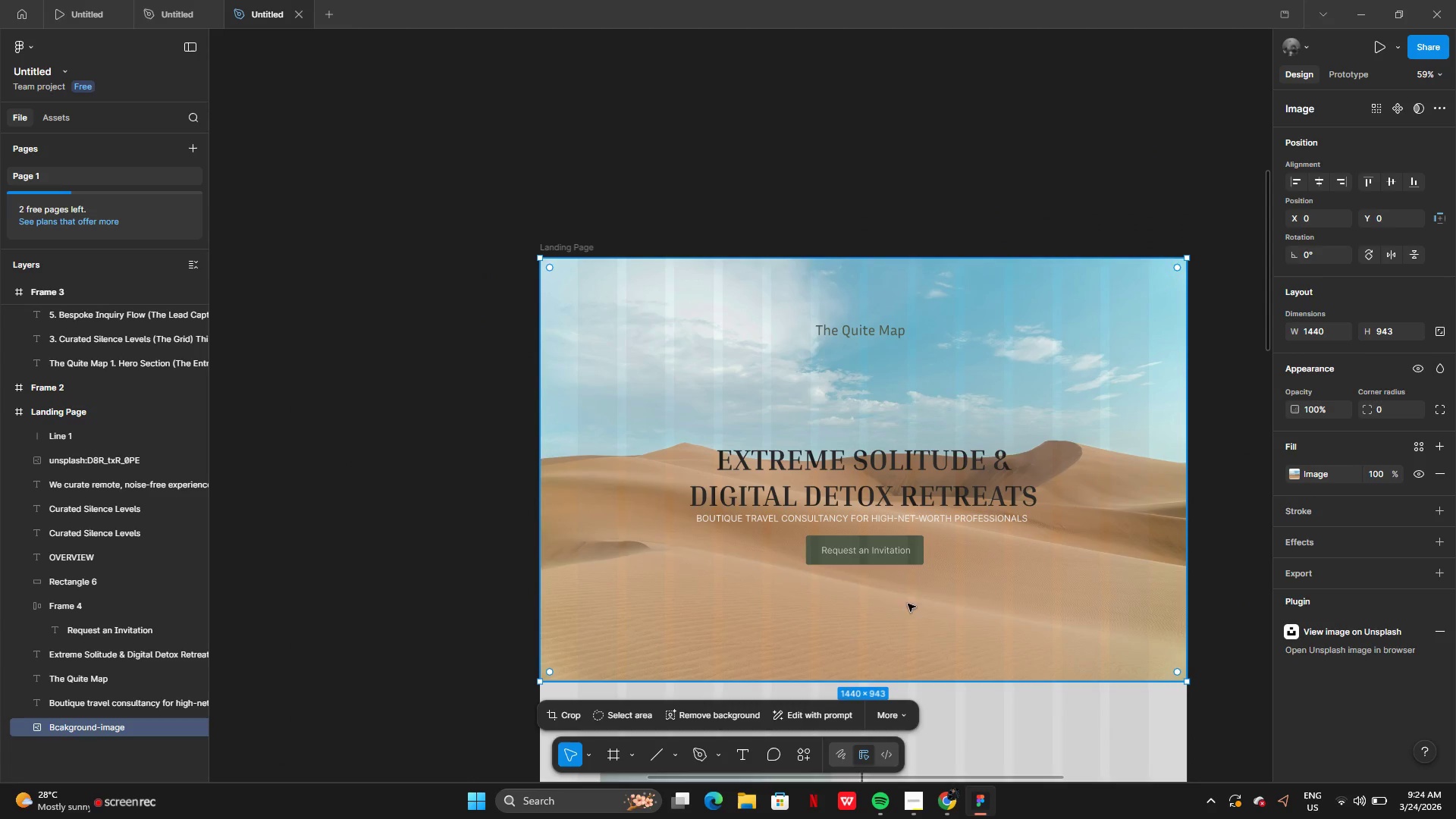 
left_click([875, 550])
 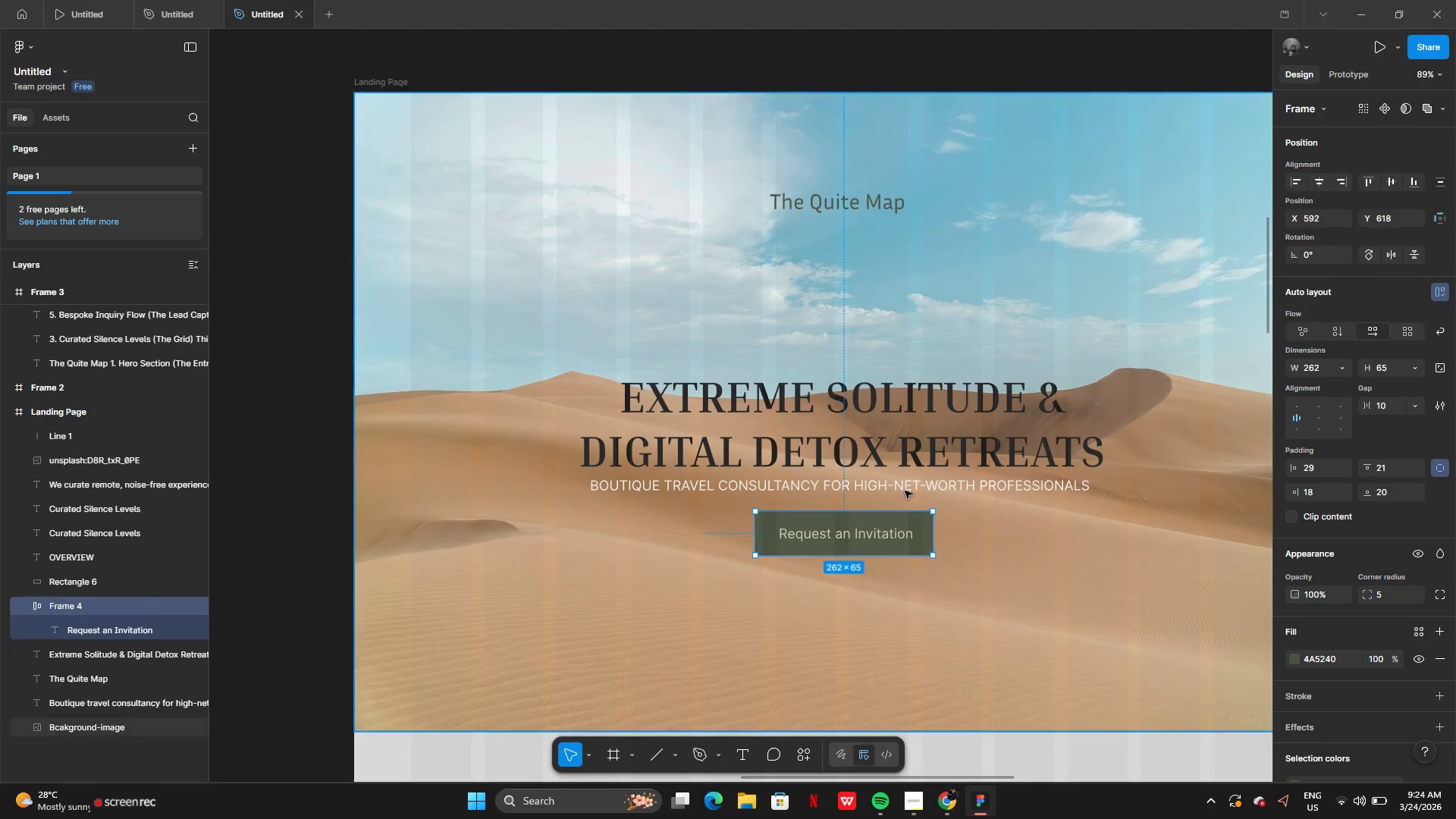 
left_click([914, 489])
 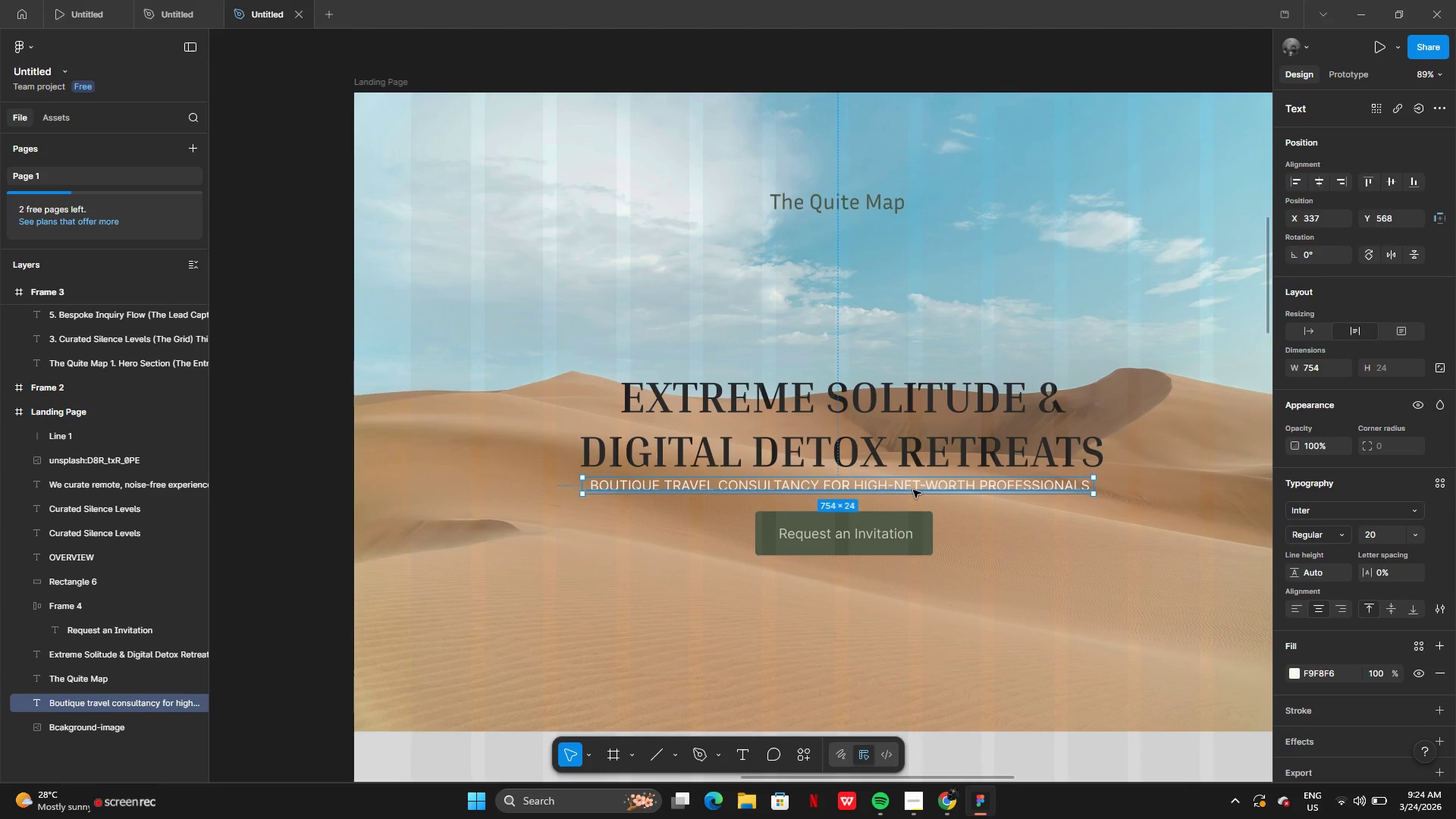 
left_click_drag(start_coordinate=[913, 490], to_coordinate=[912, 496])
 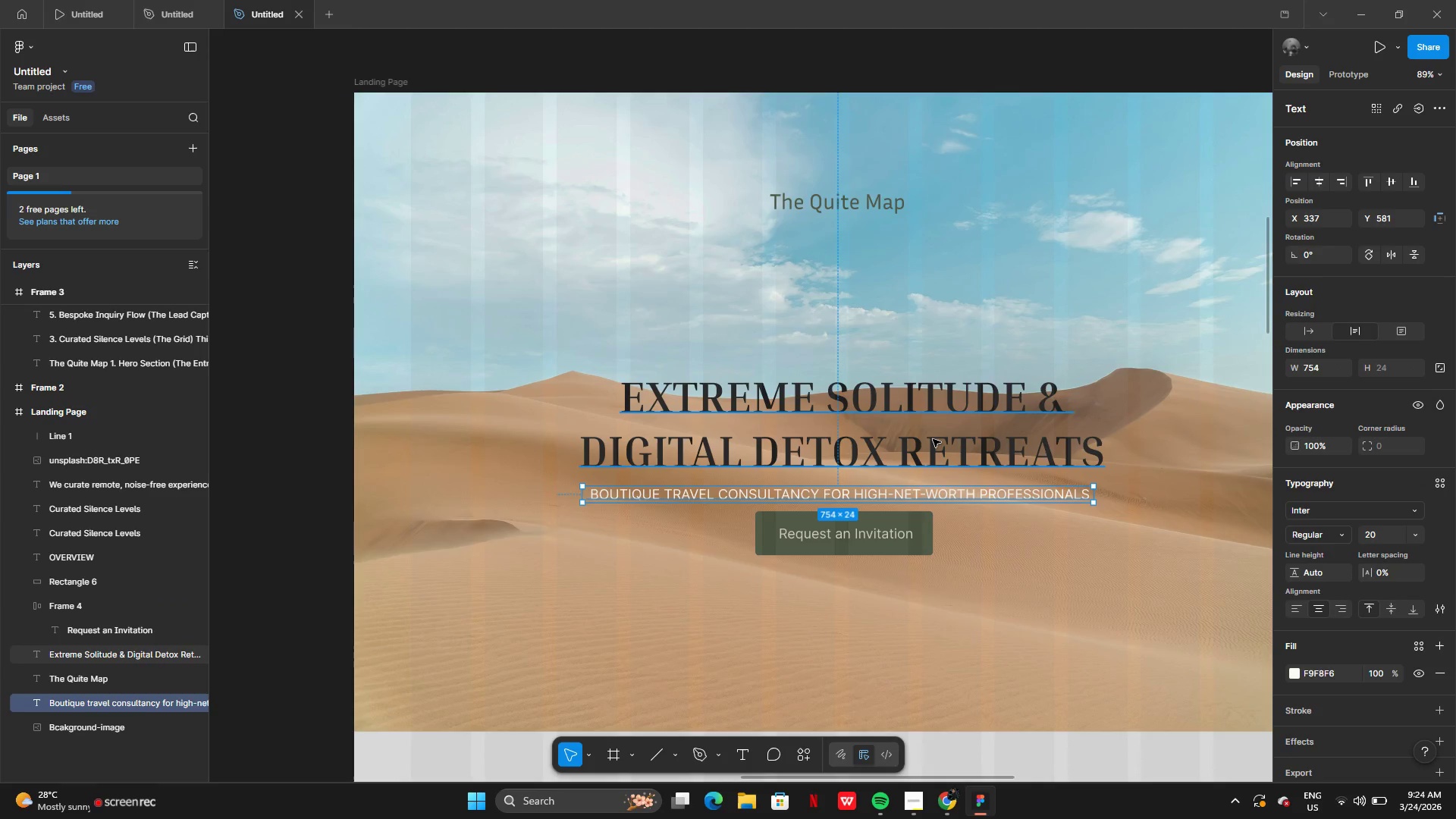 
left_click([933, 439])
 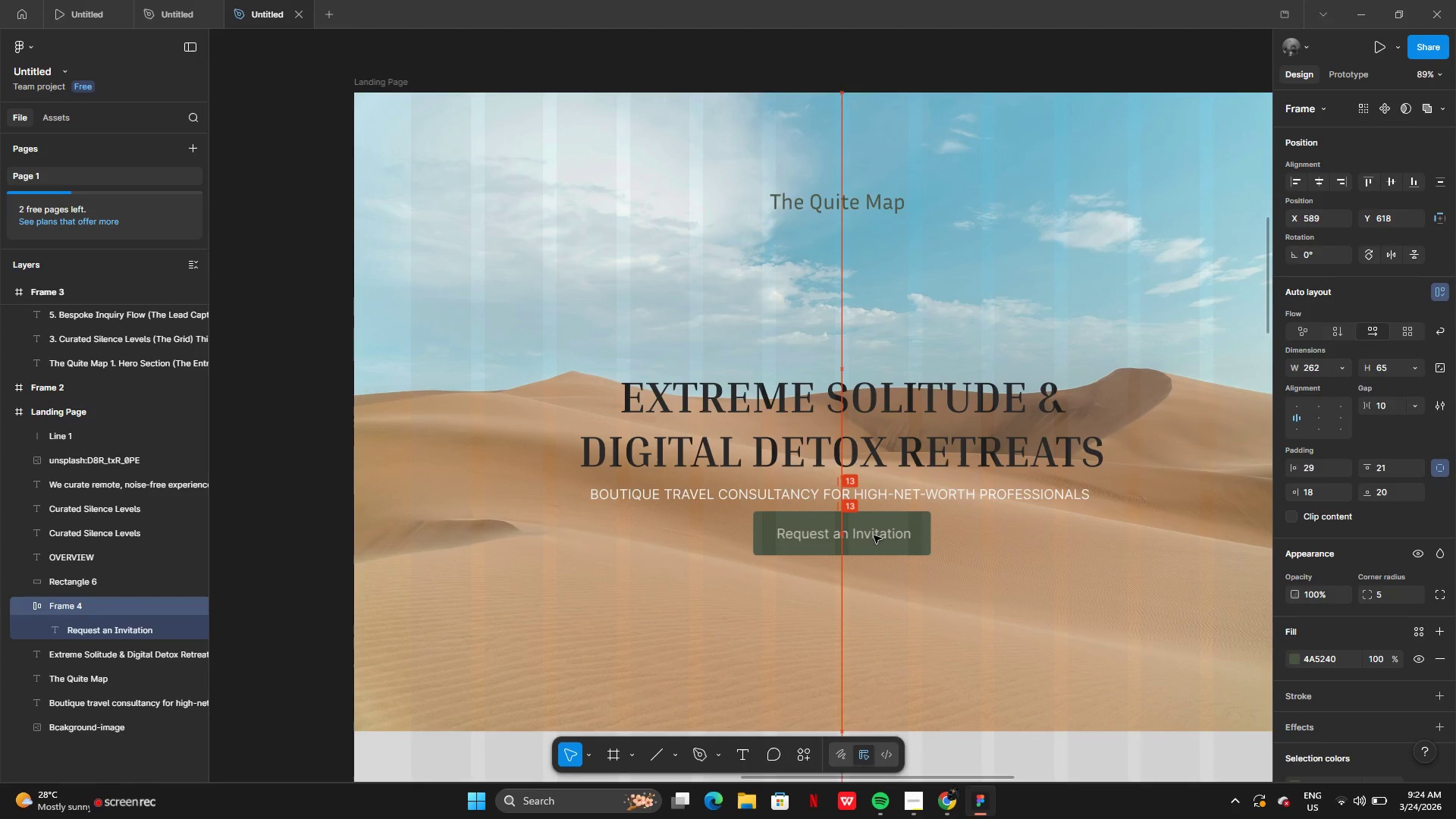 
wait(7.91)
 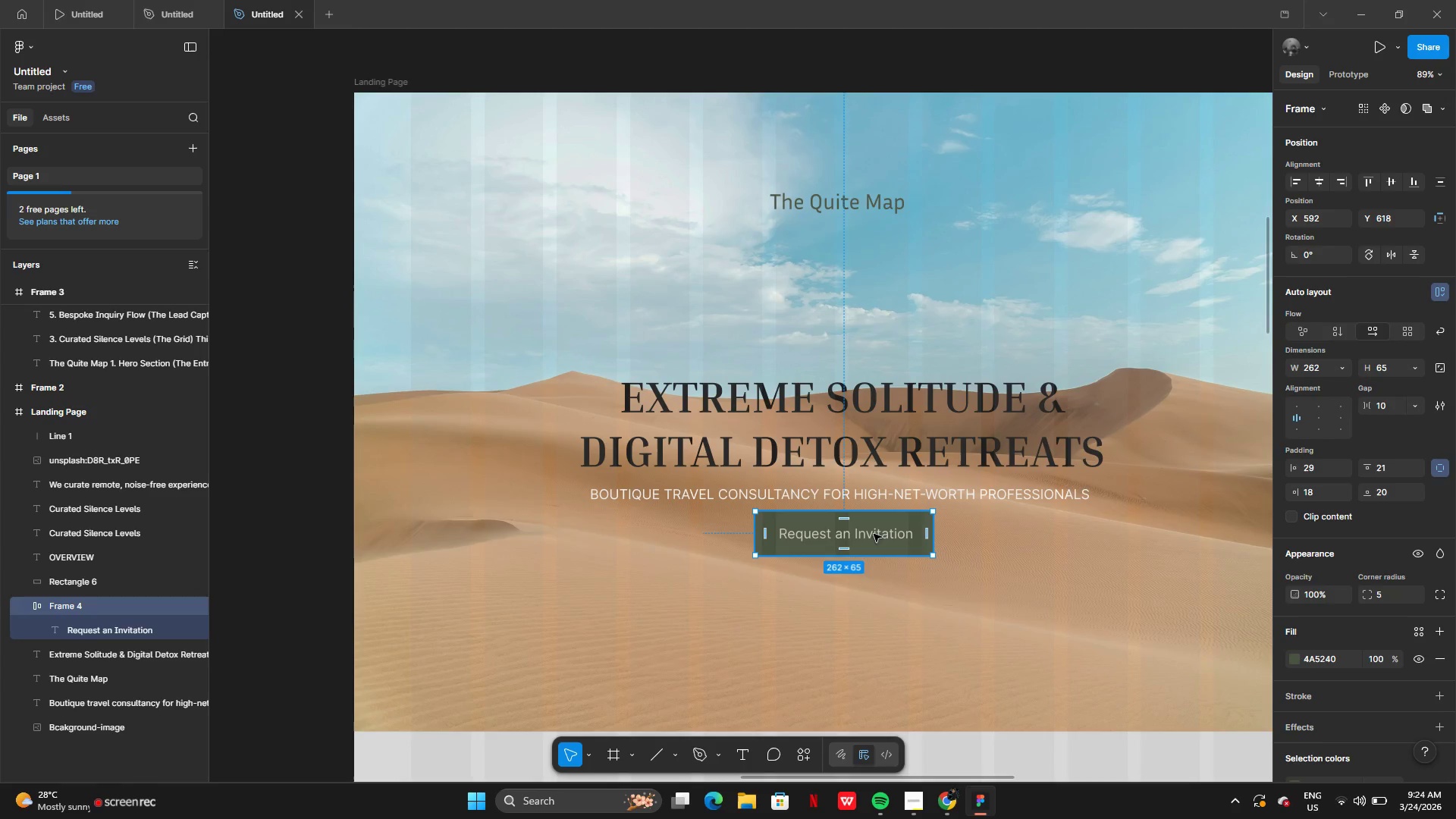 
left_click([857, 207])
 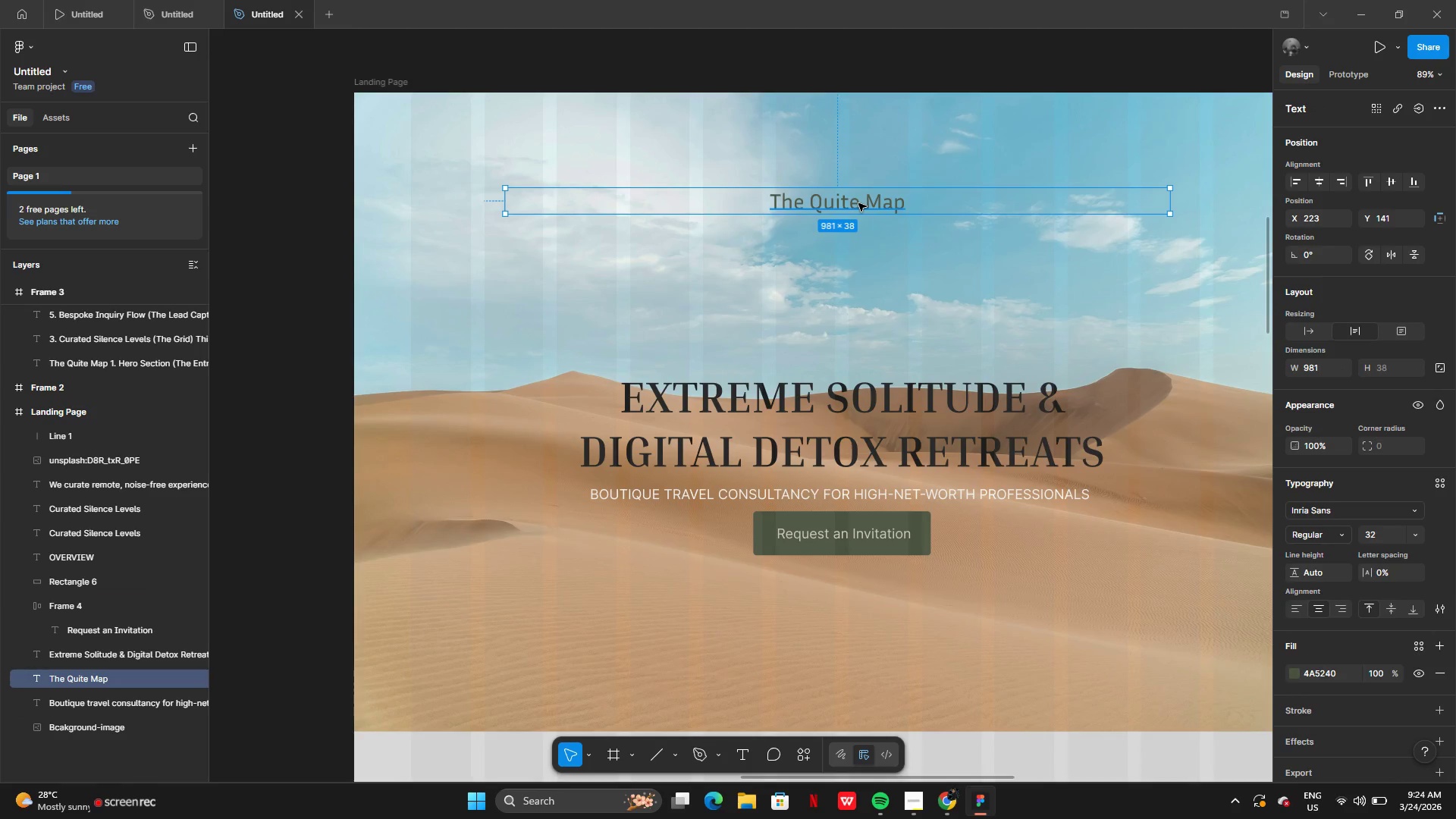 
left_click_drag(start_coordinate=[858, 203], to_coordinate=[841, 340])
 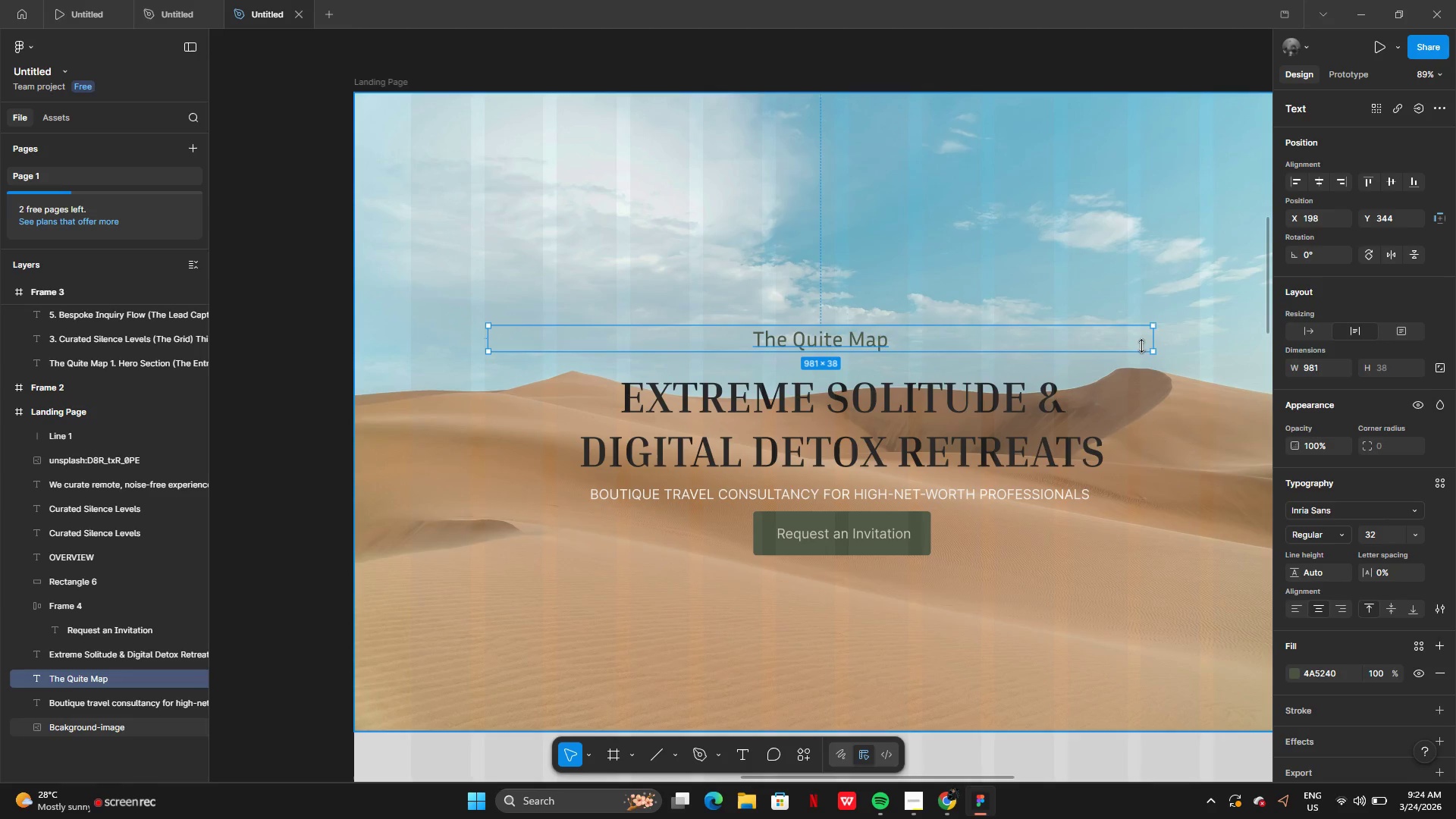 
left_click_drag(start_coordinate=[1156, 339], to_coordinate=[698, 334])
 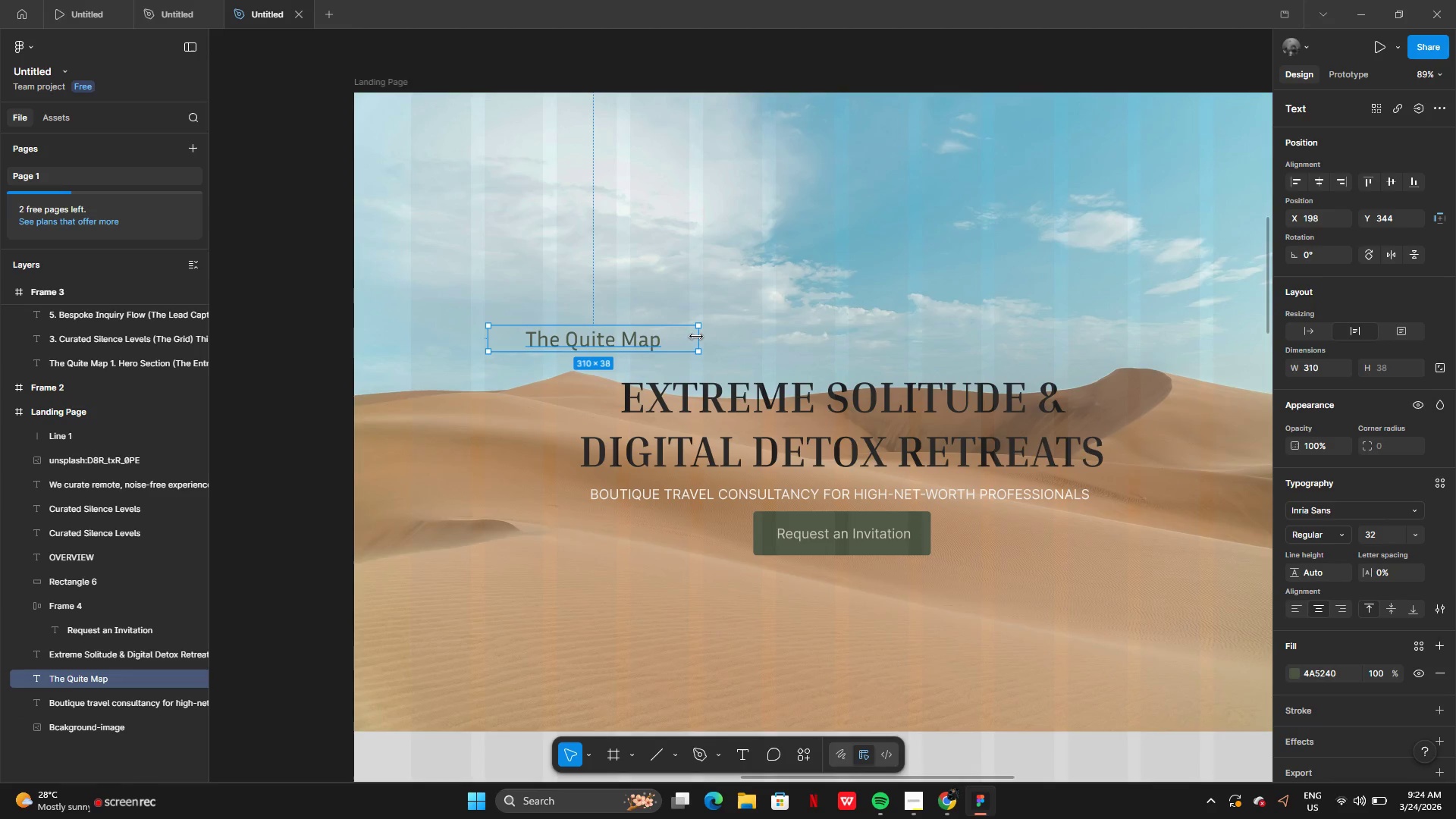 
left_click_drag(start_coordinate=[699, 337], to_coordinate=[634, 331])
 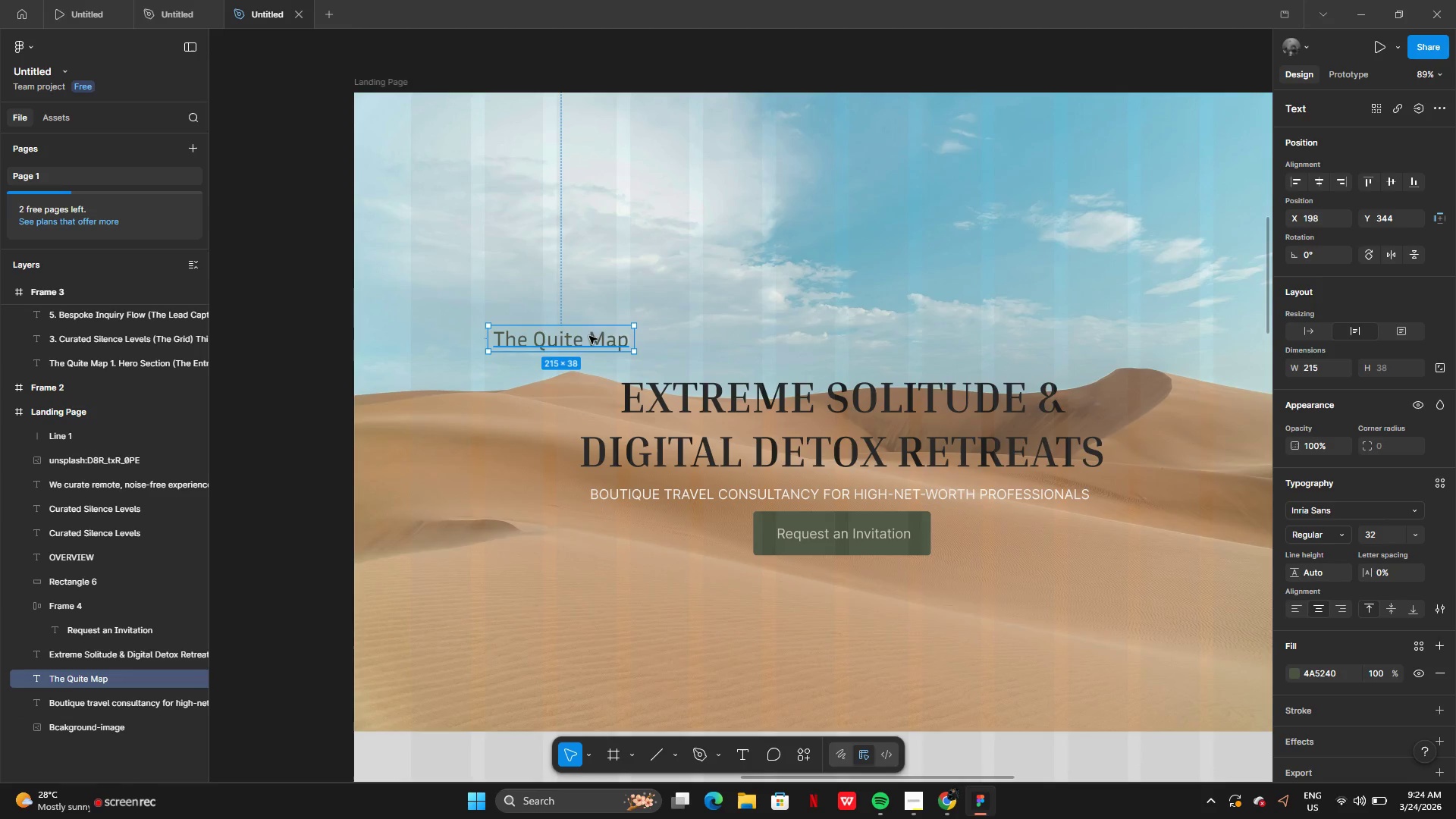 
left_click_drag(start_coordinate=[589, 336], to_coordinate=[719, 342])
 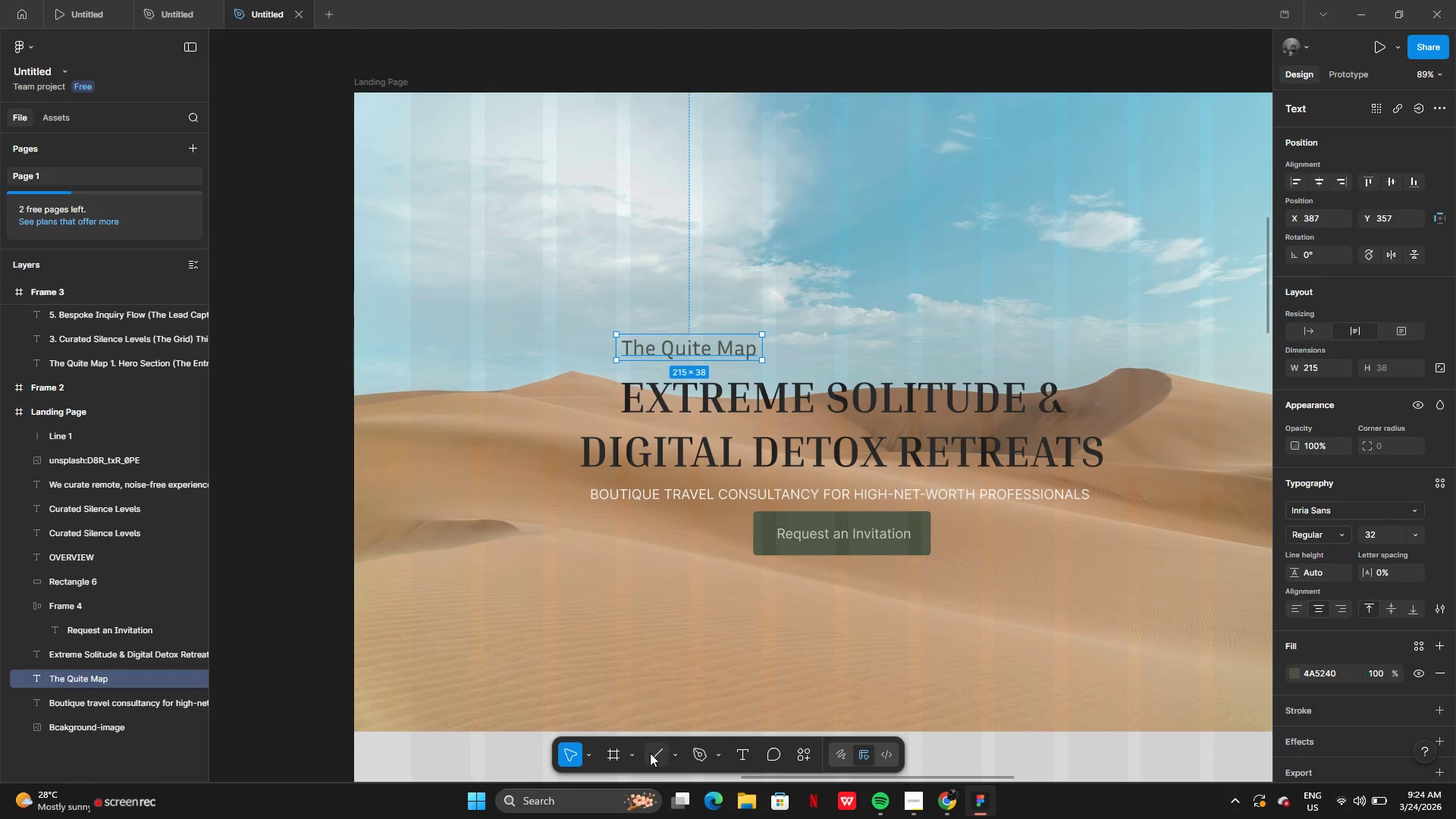 
left_click([650, 753])
 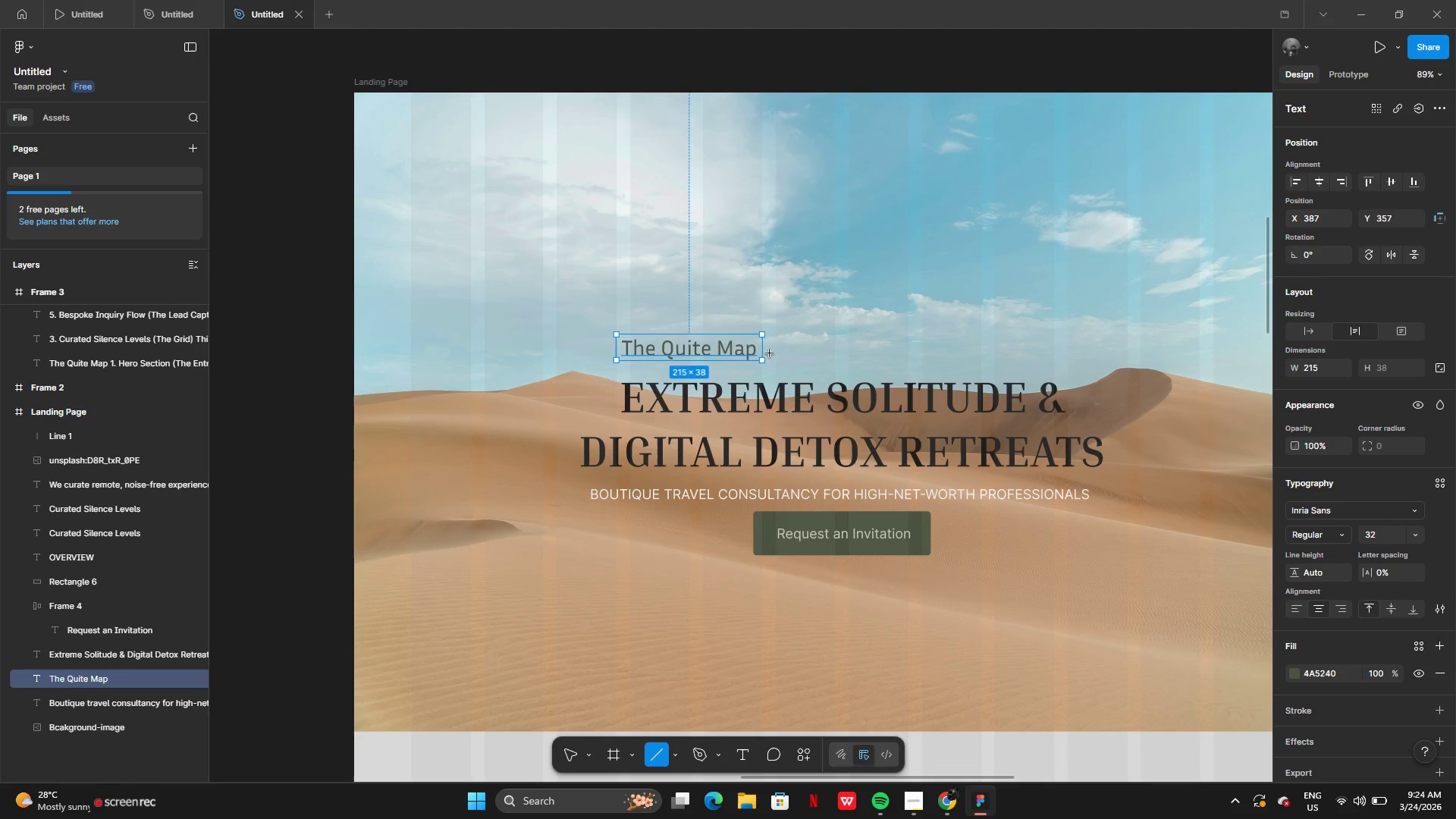 
left_click_drag(start_coordinate=[768, 352], to_coordinate=[842, 371])
 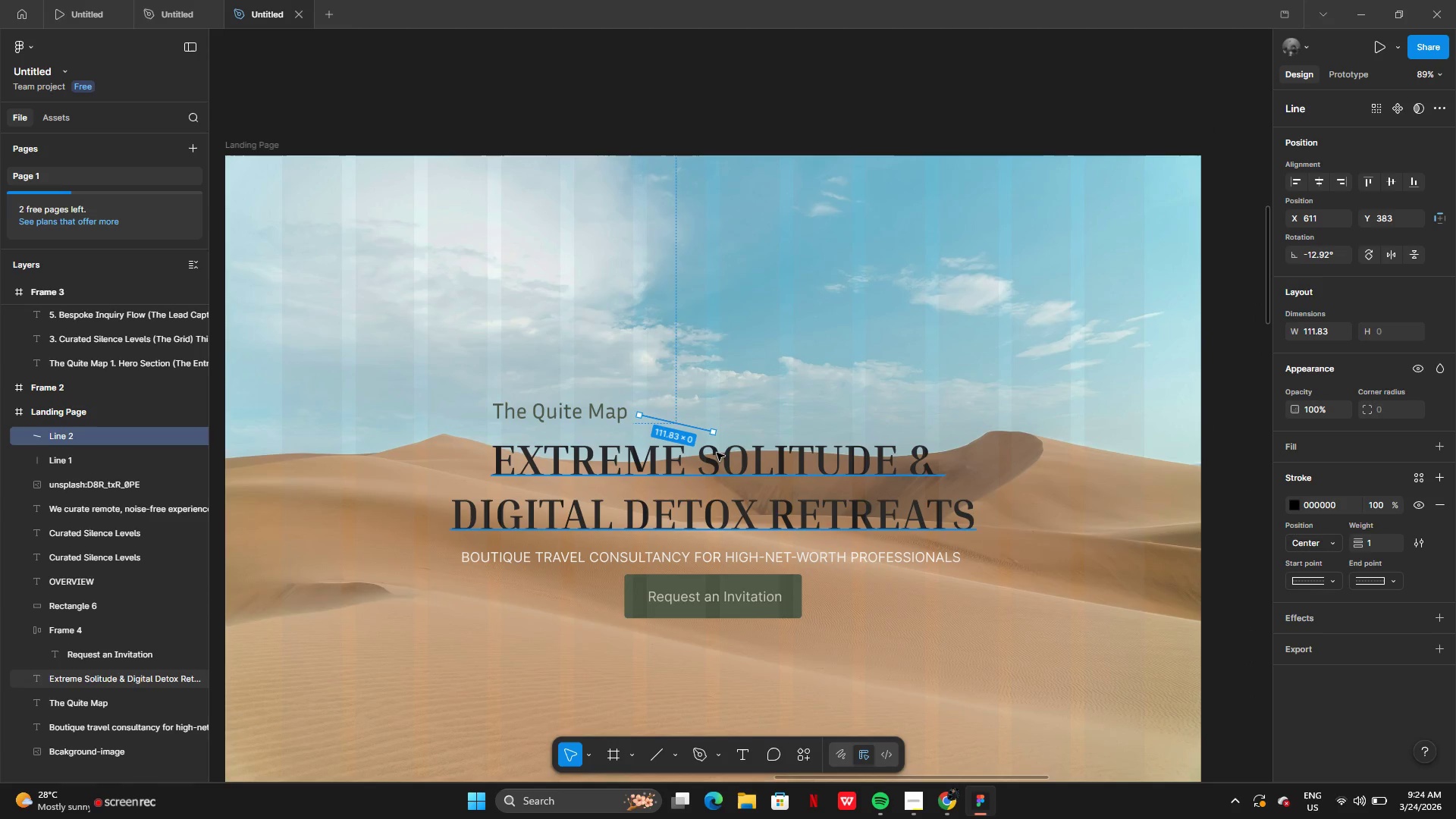 
left_click_drag(start_coordinate=[712, 431], to_coordinate=[916, 414])
 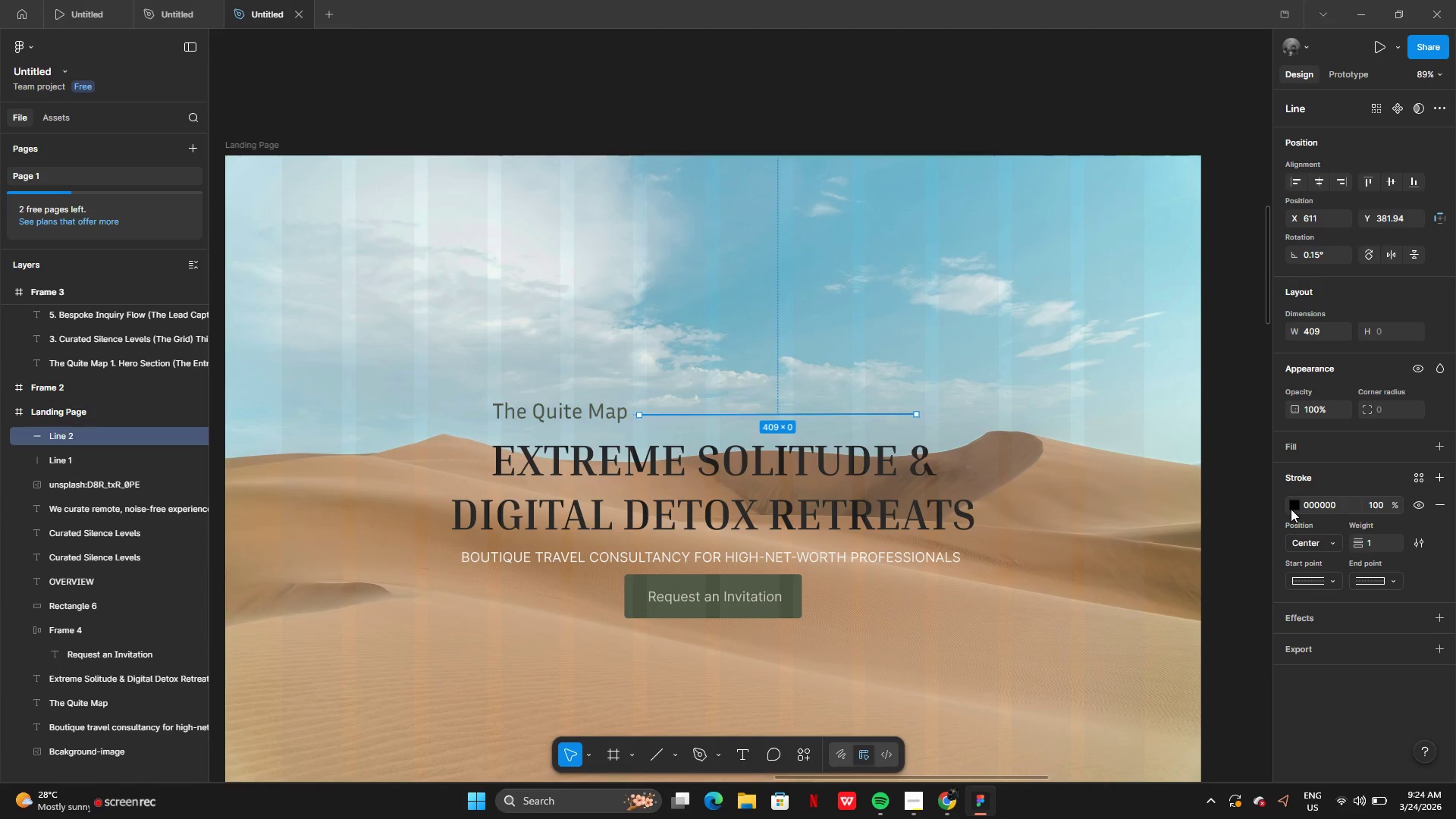 
left_click([1291, 509])
 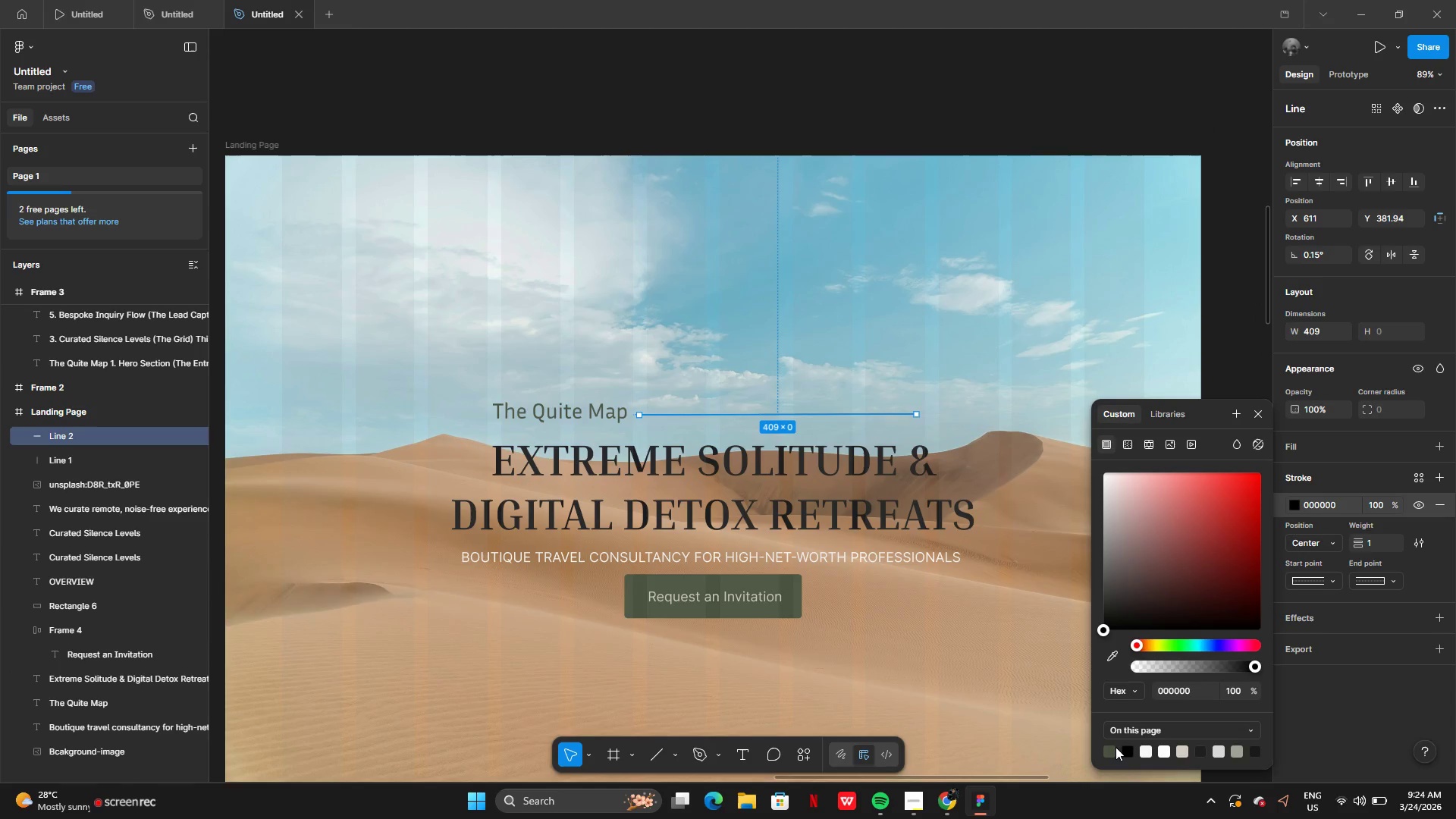 
left_click([1112, 752])
 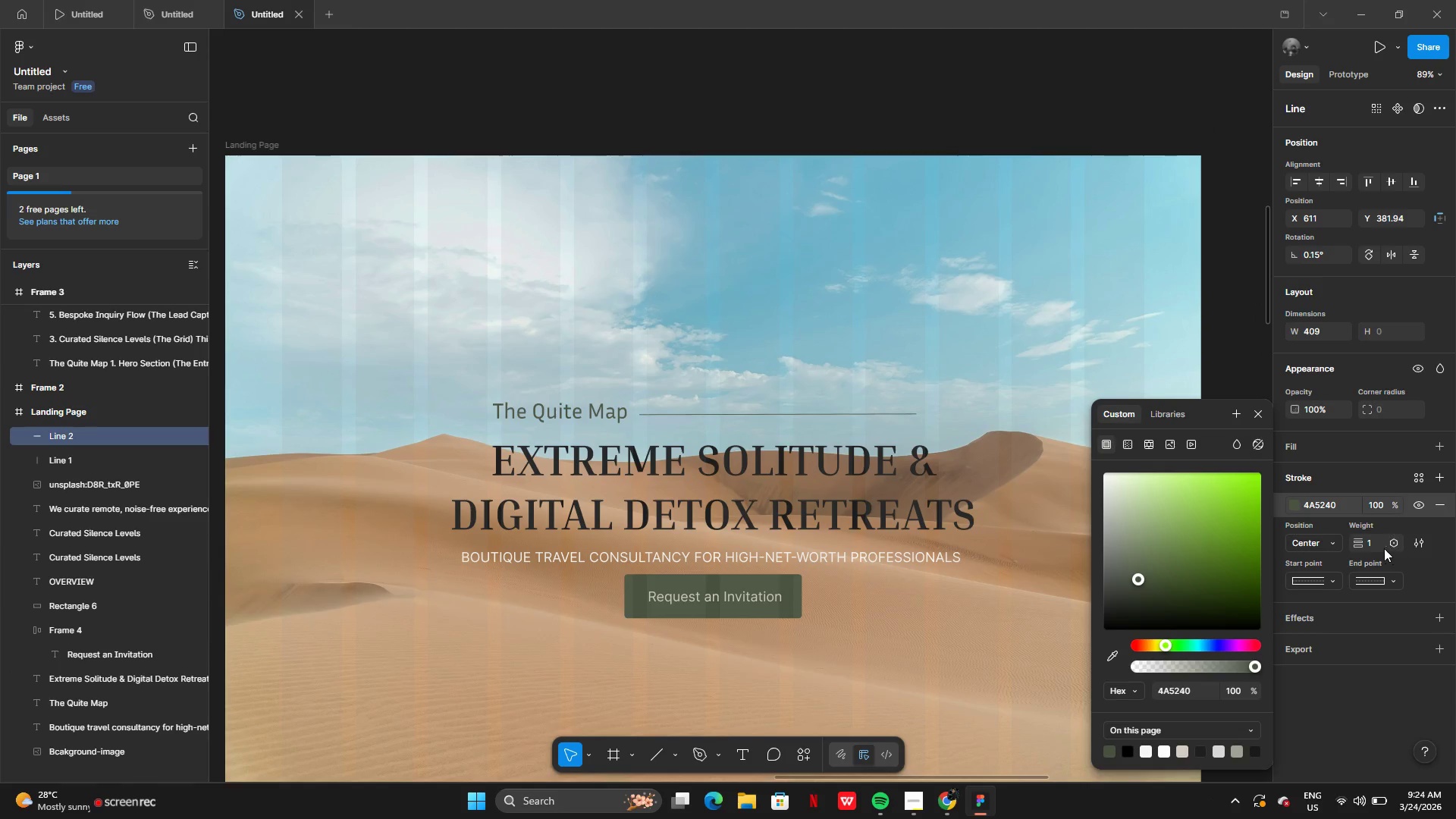 
left_click([1372, 547])
 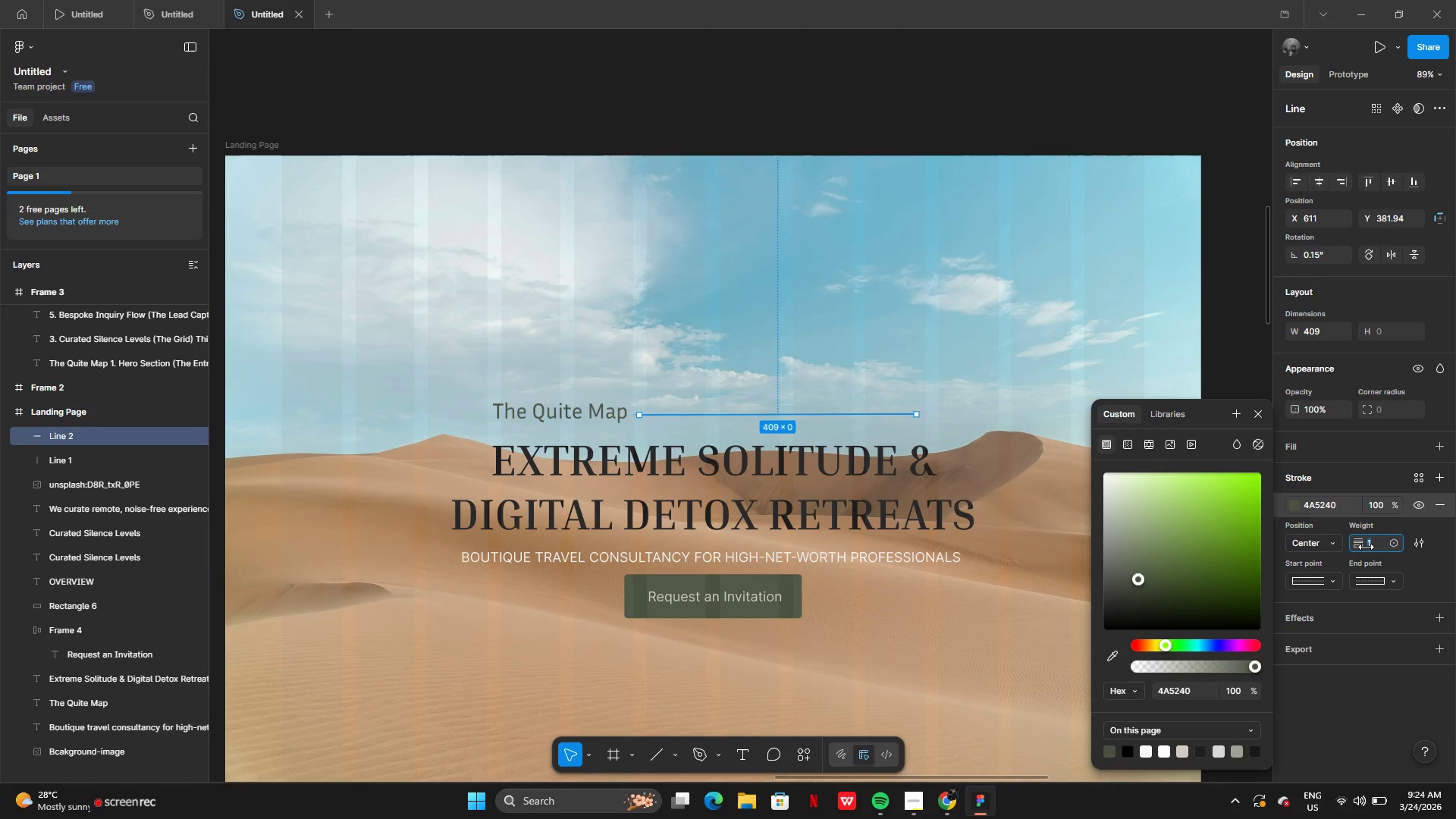 
key(4)
 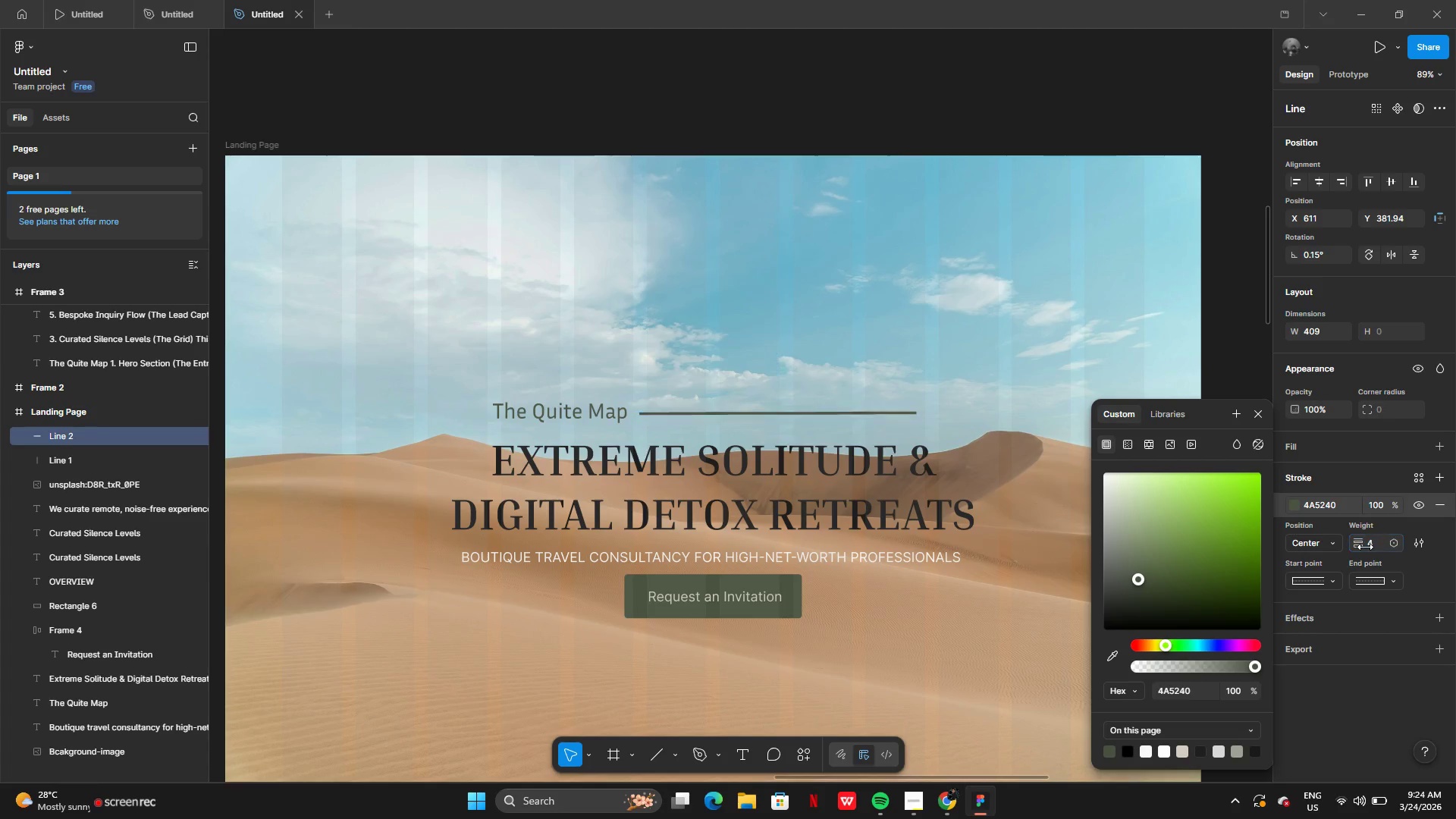 
key(Enter)
 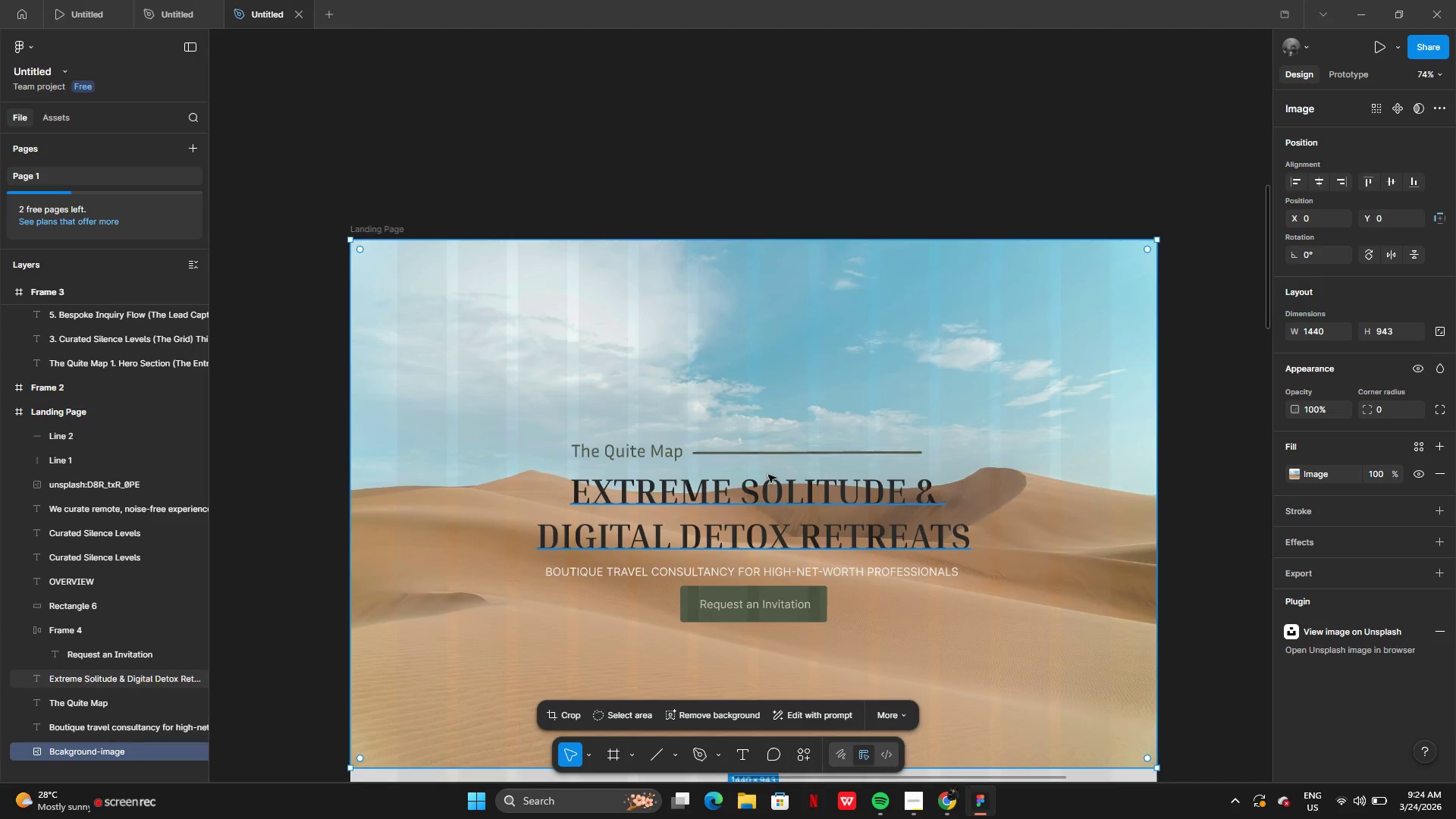 
left_click_drag(start_coordinate=[789, 450], to_coordinate=[789, 456])
 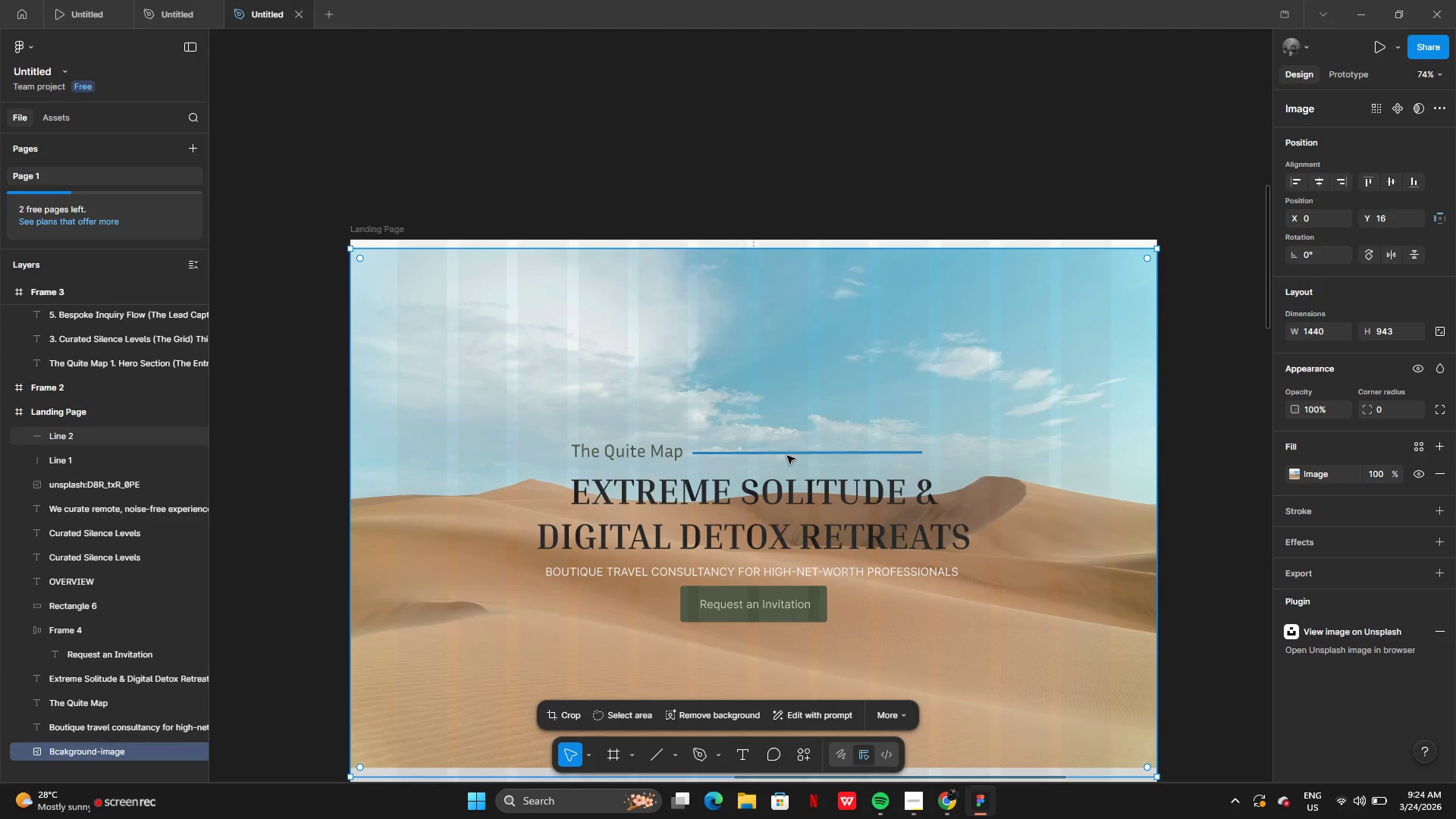 
key(Control+Z)
 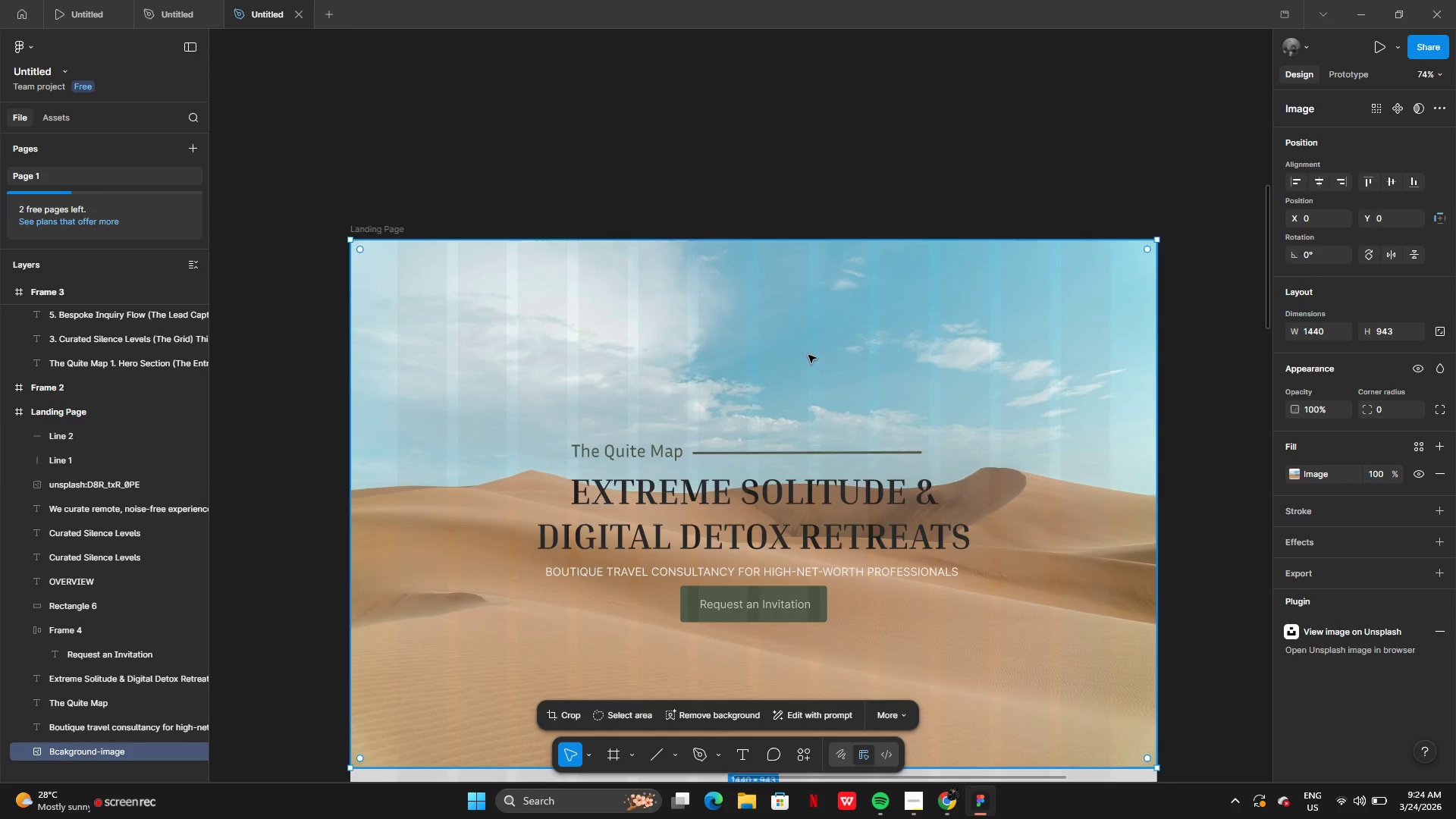 
left_click([808, 355])
 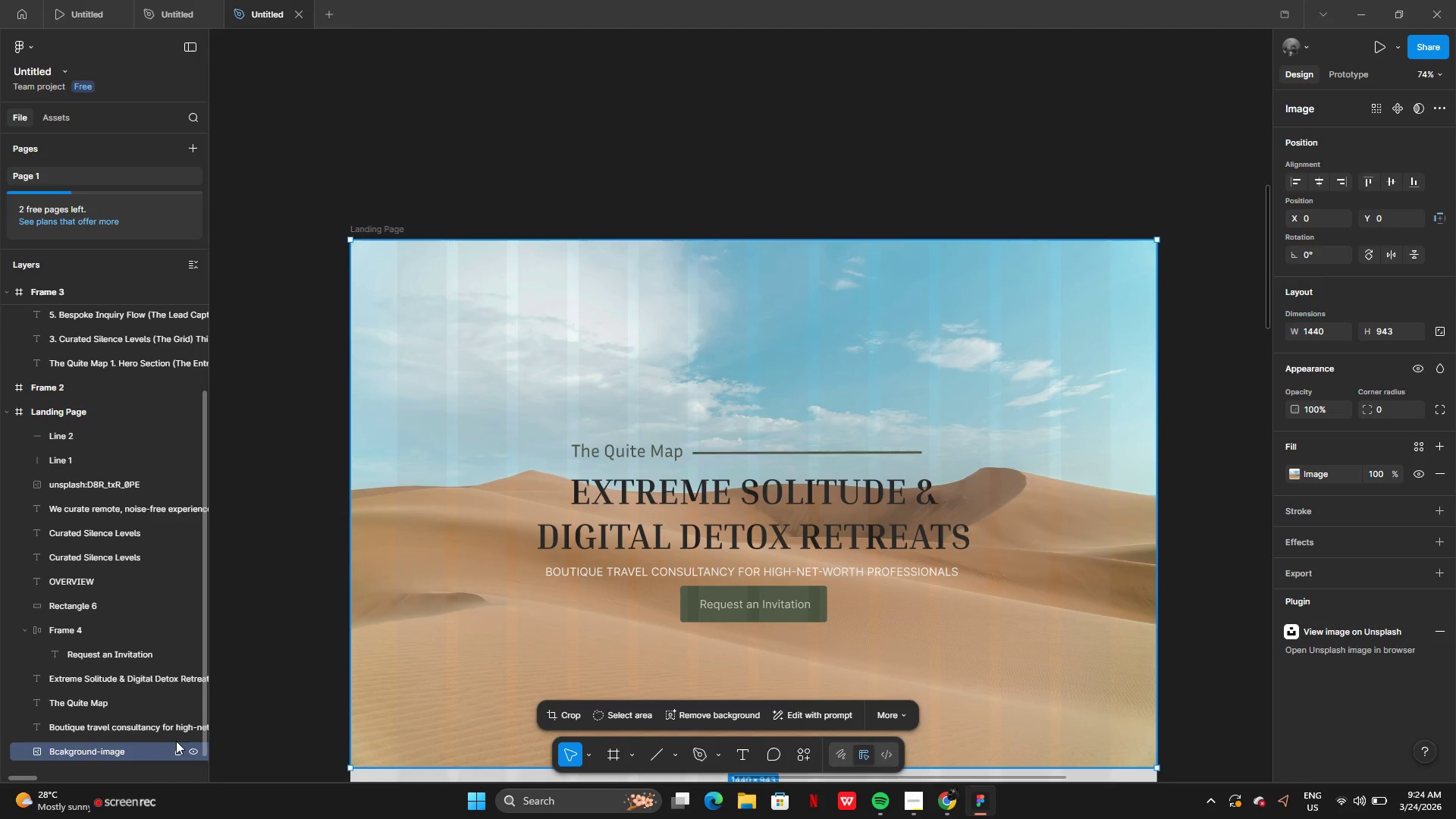 
left_click([180, 748])
 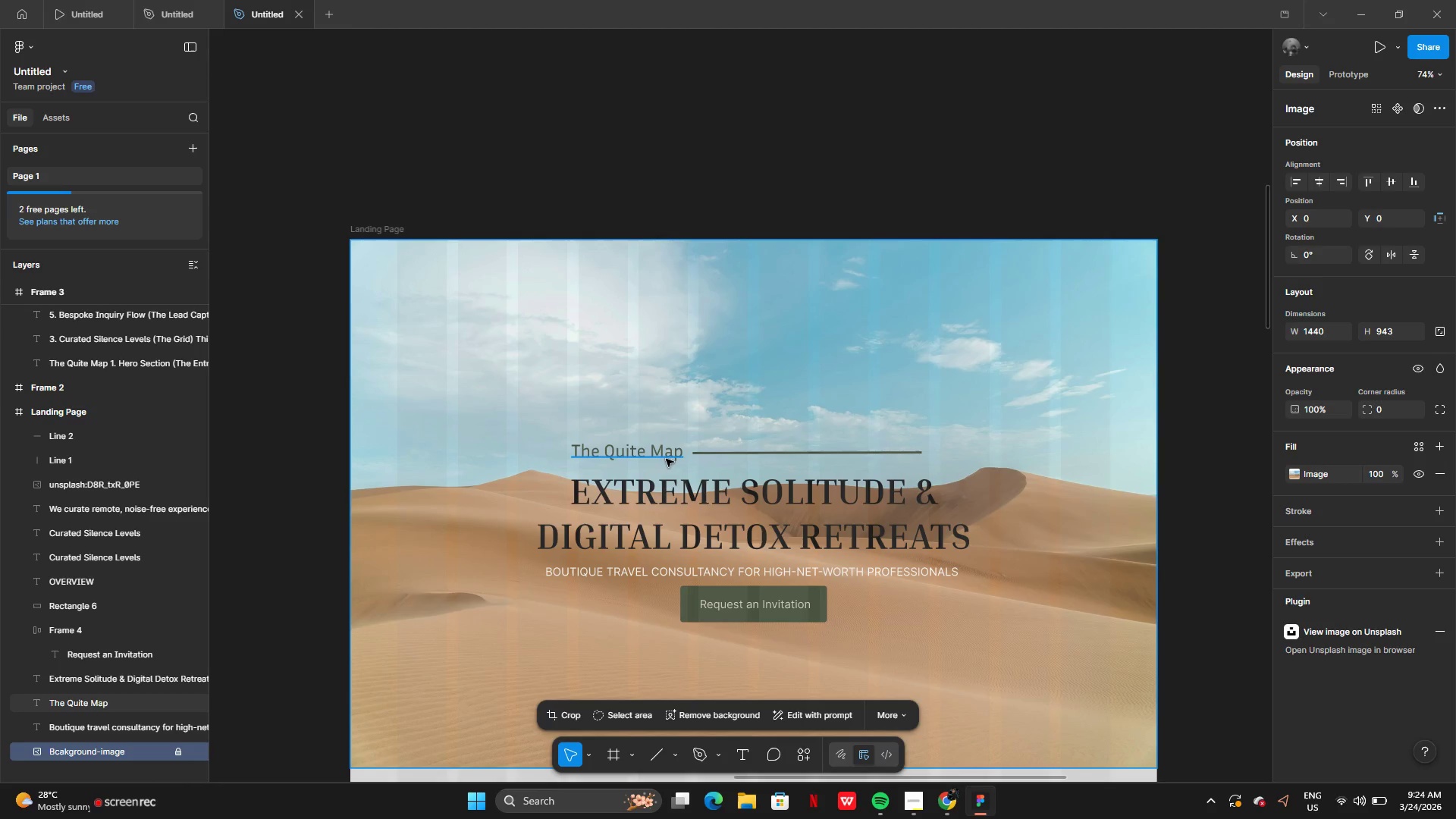 
left_click([666, 459])
 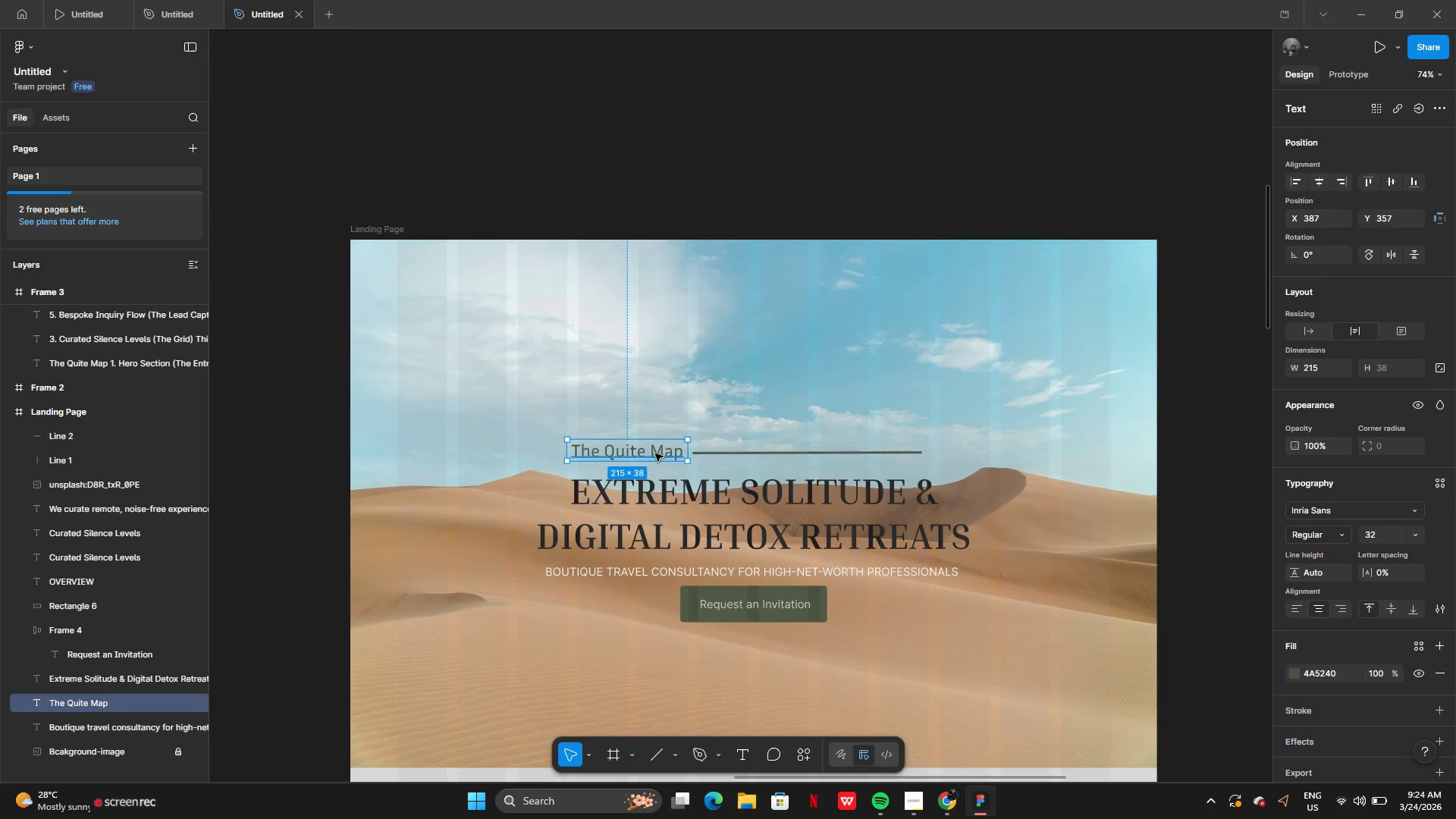 
left_click_drag(start_coordinate=[655, 453], to_coordinate=[814, 307])
 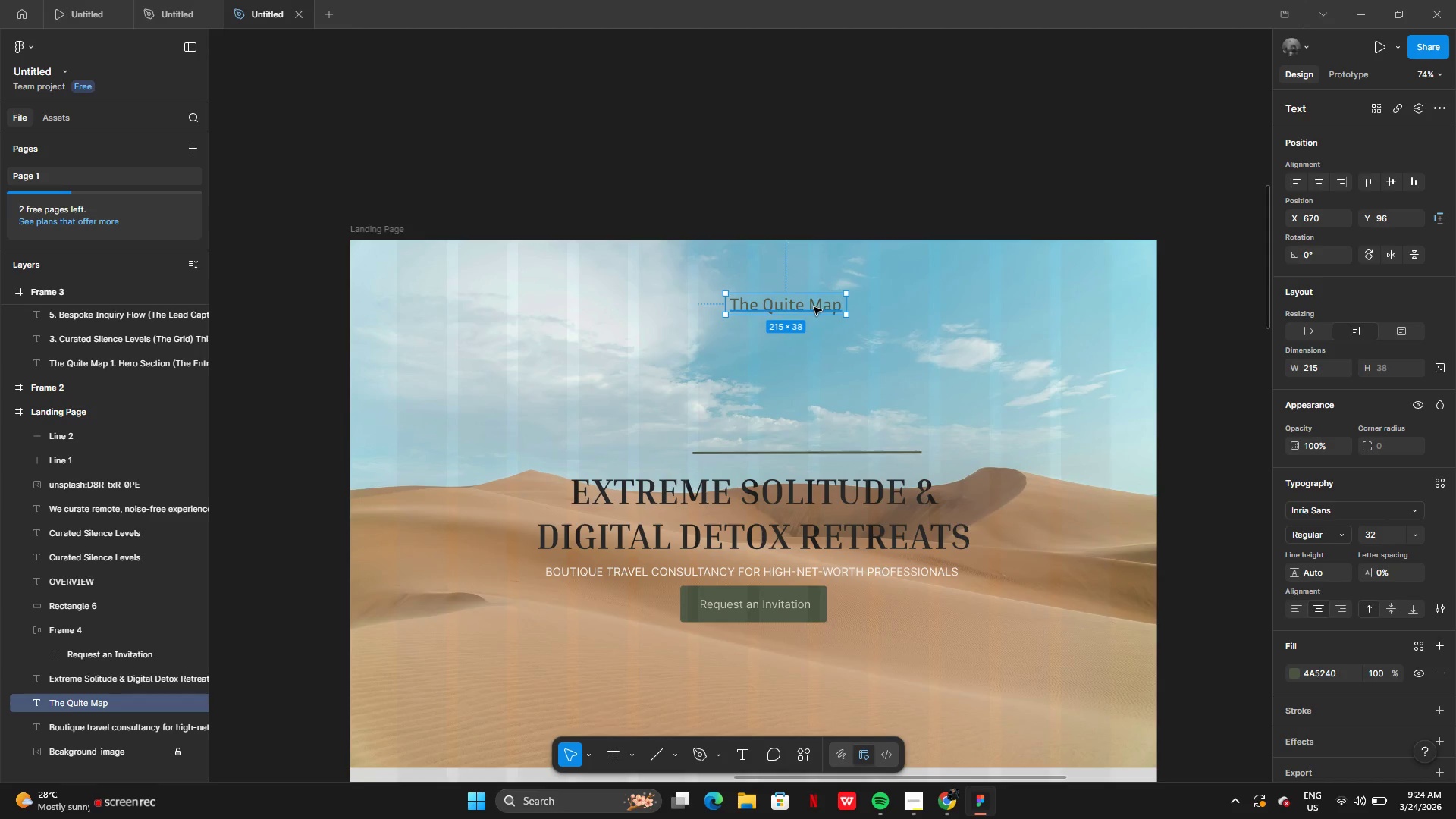 
left_click_drag(start_coordinate=[814, 307], to_coordinate=[798, 305])
 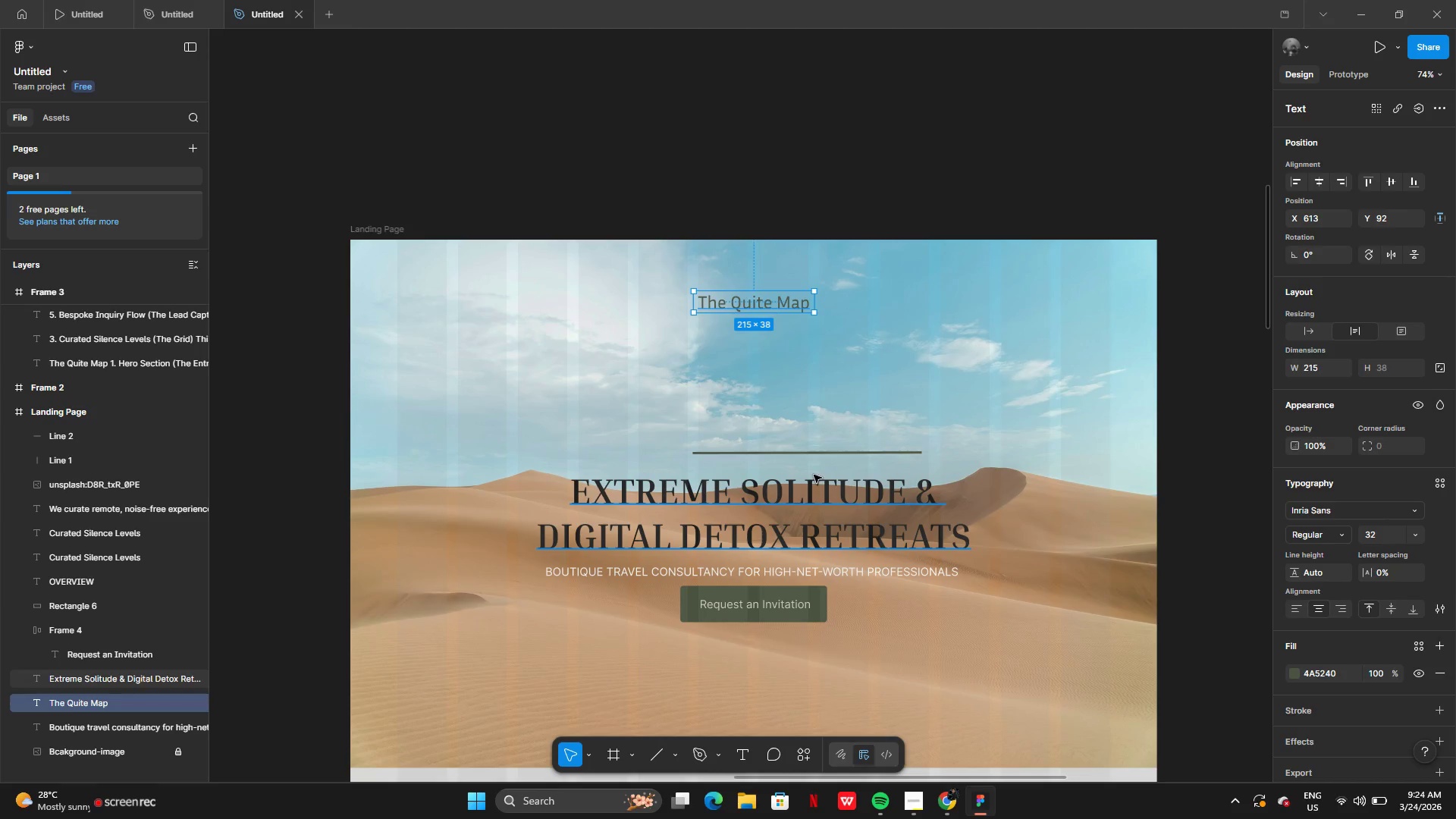 
left_click([820, 457])
 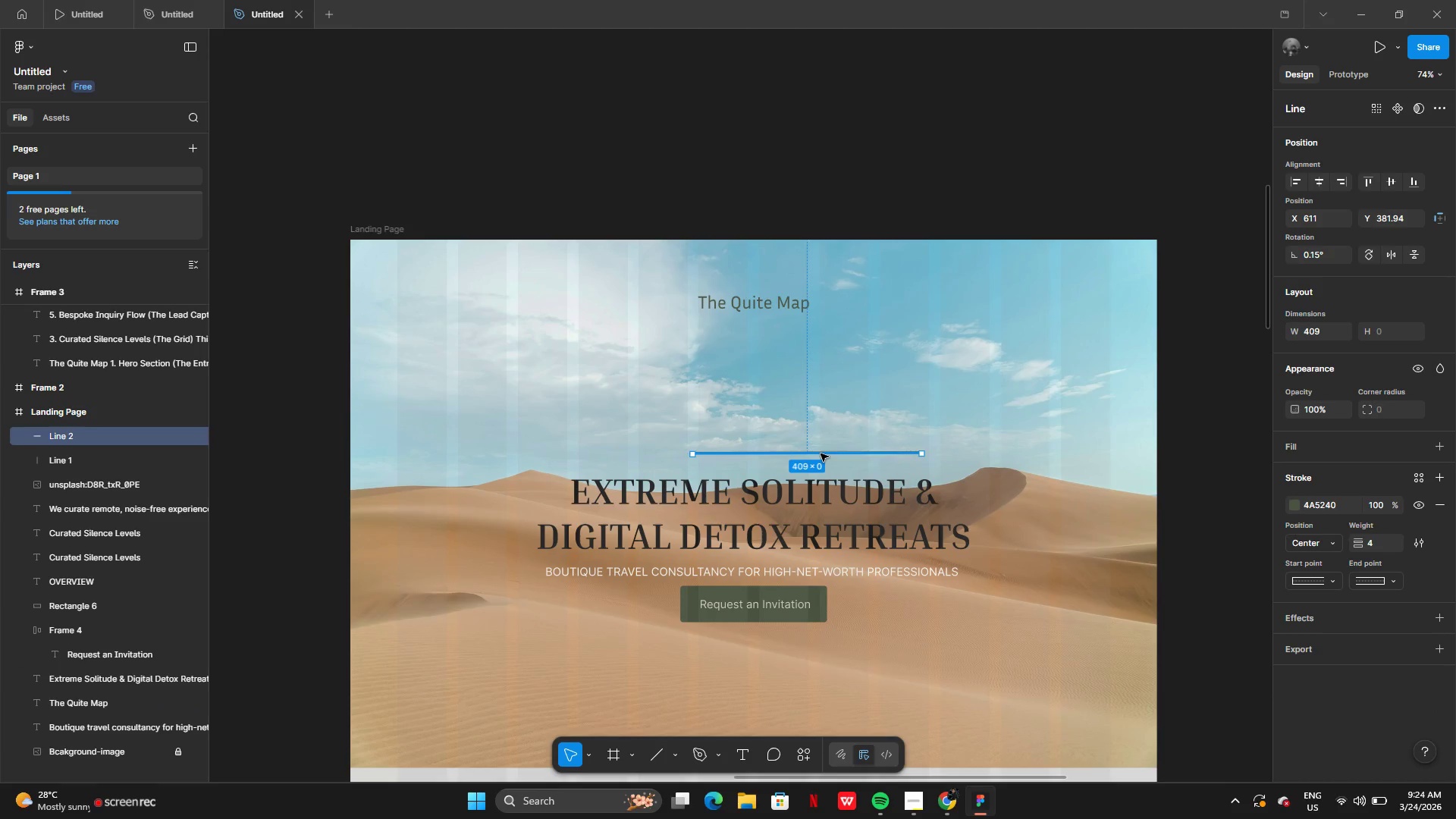 
left_click_drag(start_coordinate=[821, 453], to_coordinate=[782, 322])
 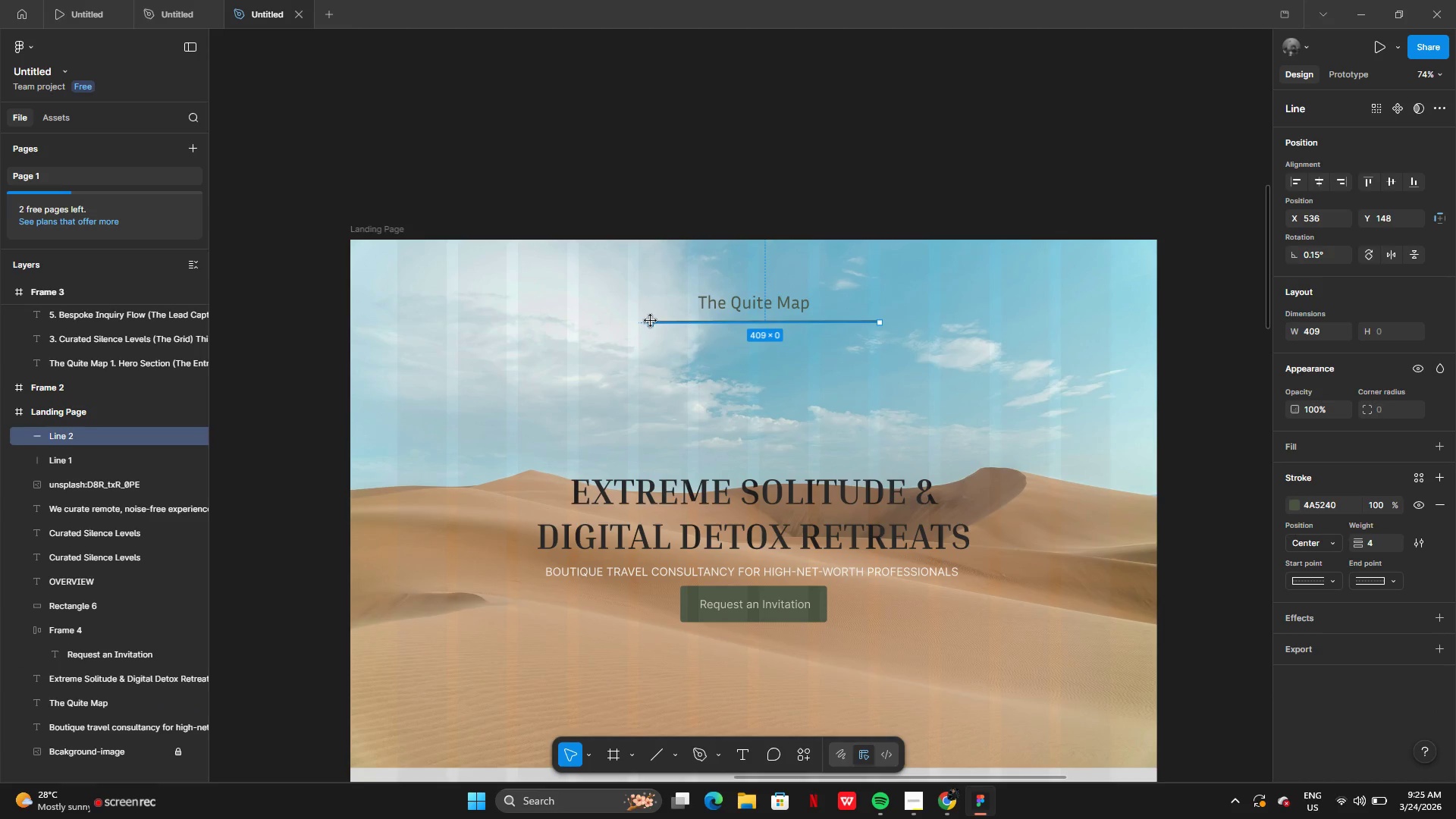 
left_click_drag(start_coordinate=[651, 321], to_coordinate=[774, 323])
 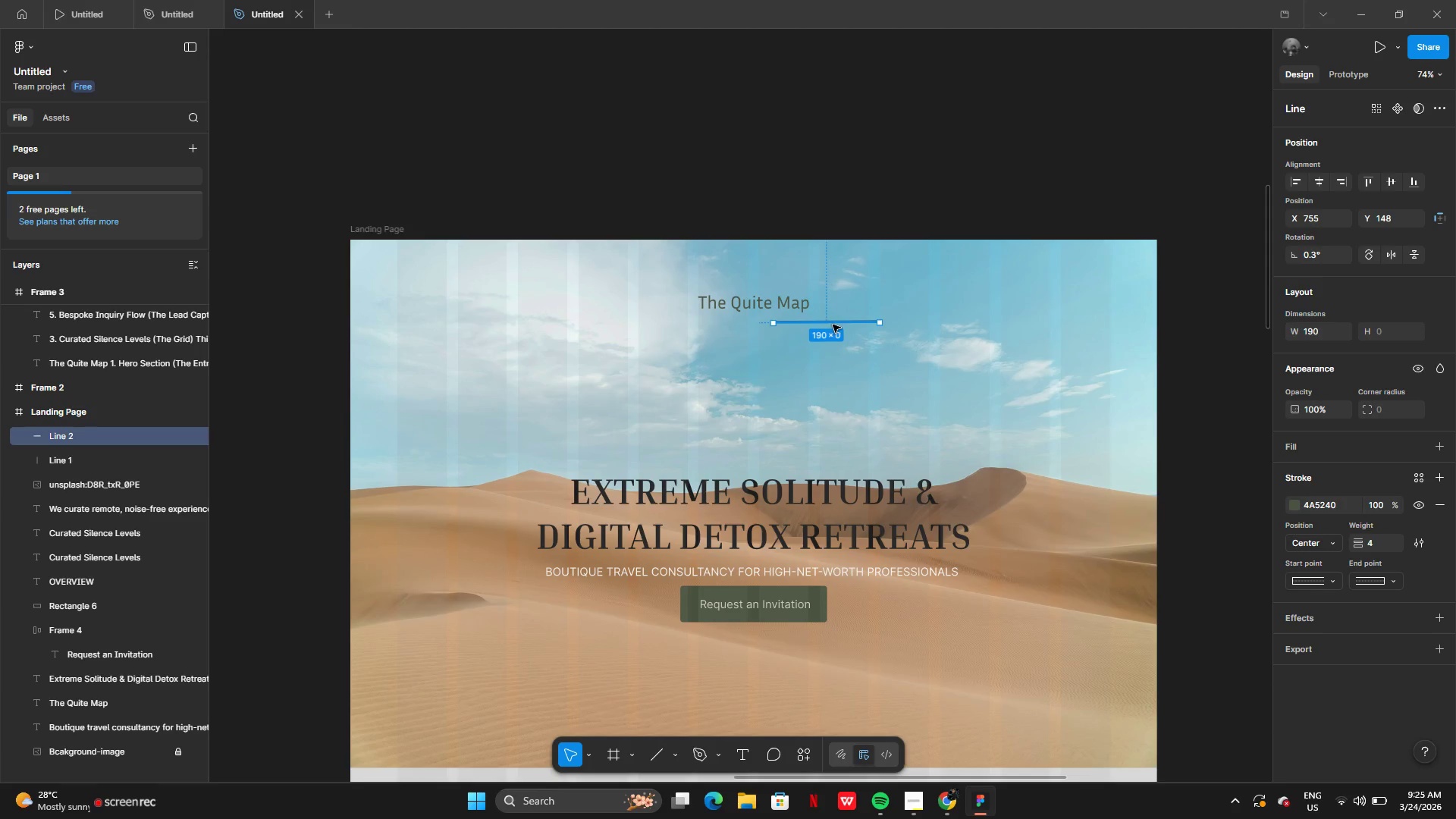 
left_click_drag(start_coordinate=[833, 325], to_coordinate=[759, 321])
 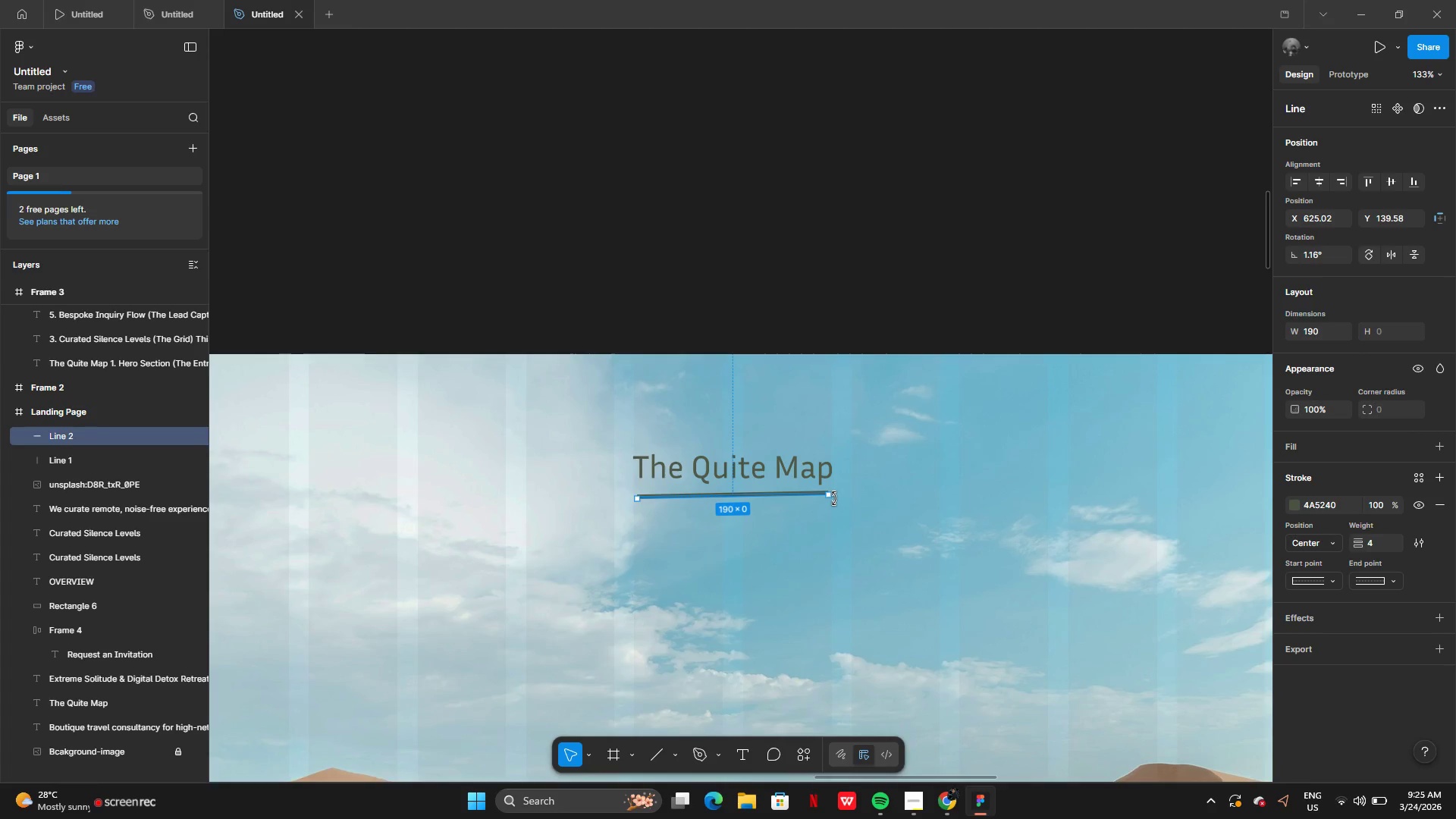 
wait(5.53)
 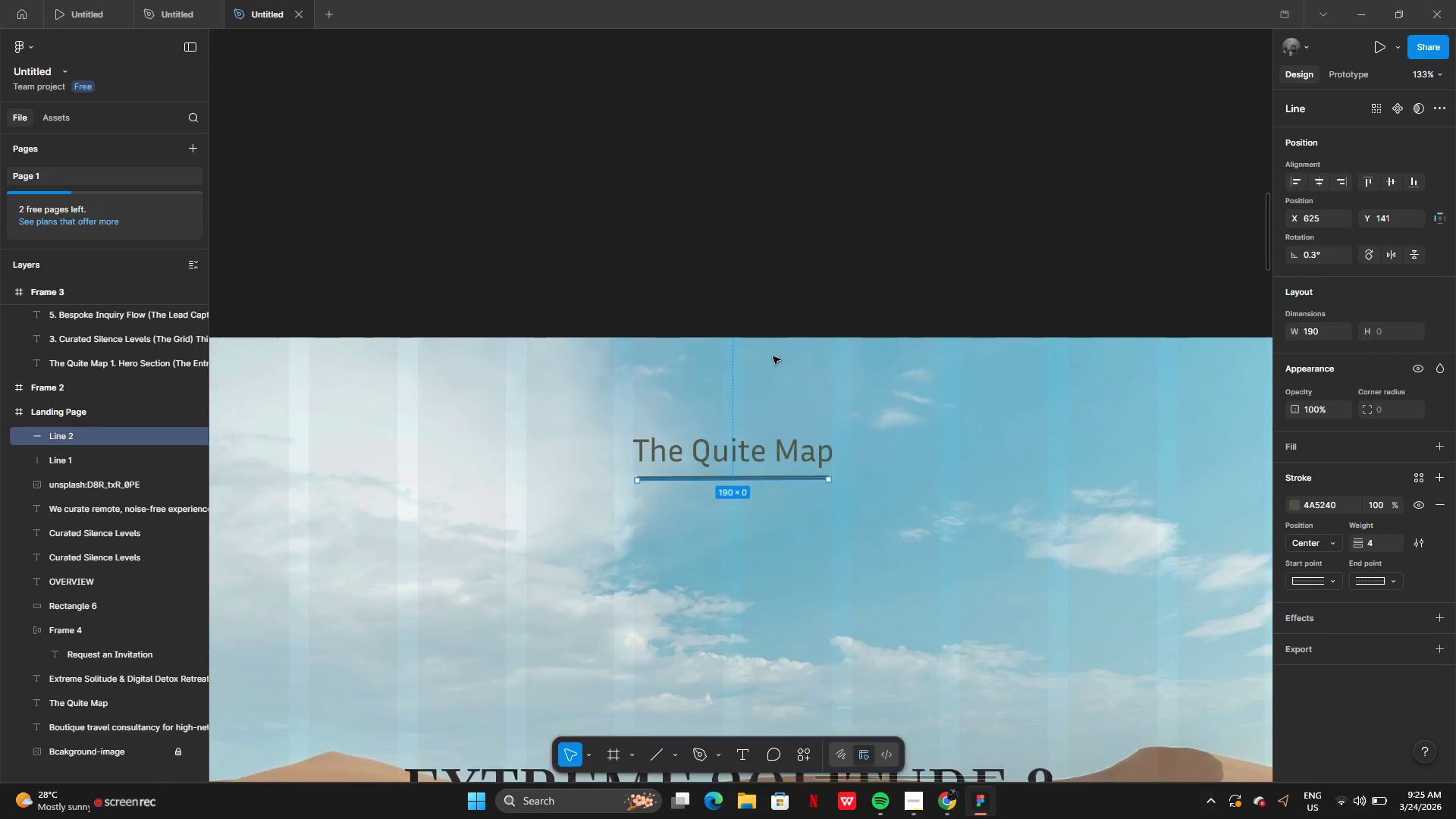 
left_click_drag(start_coordinate=[756, 494], to_coordinate=[766, 494])
 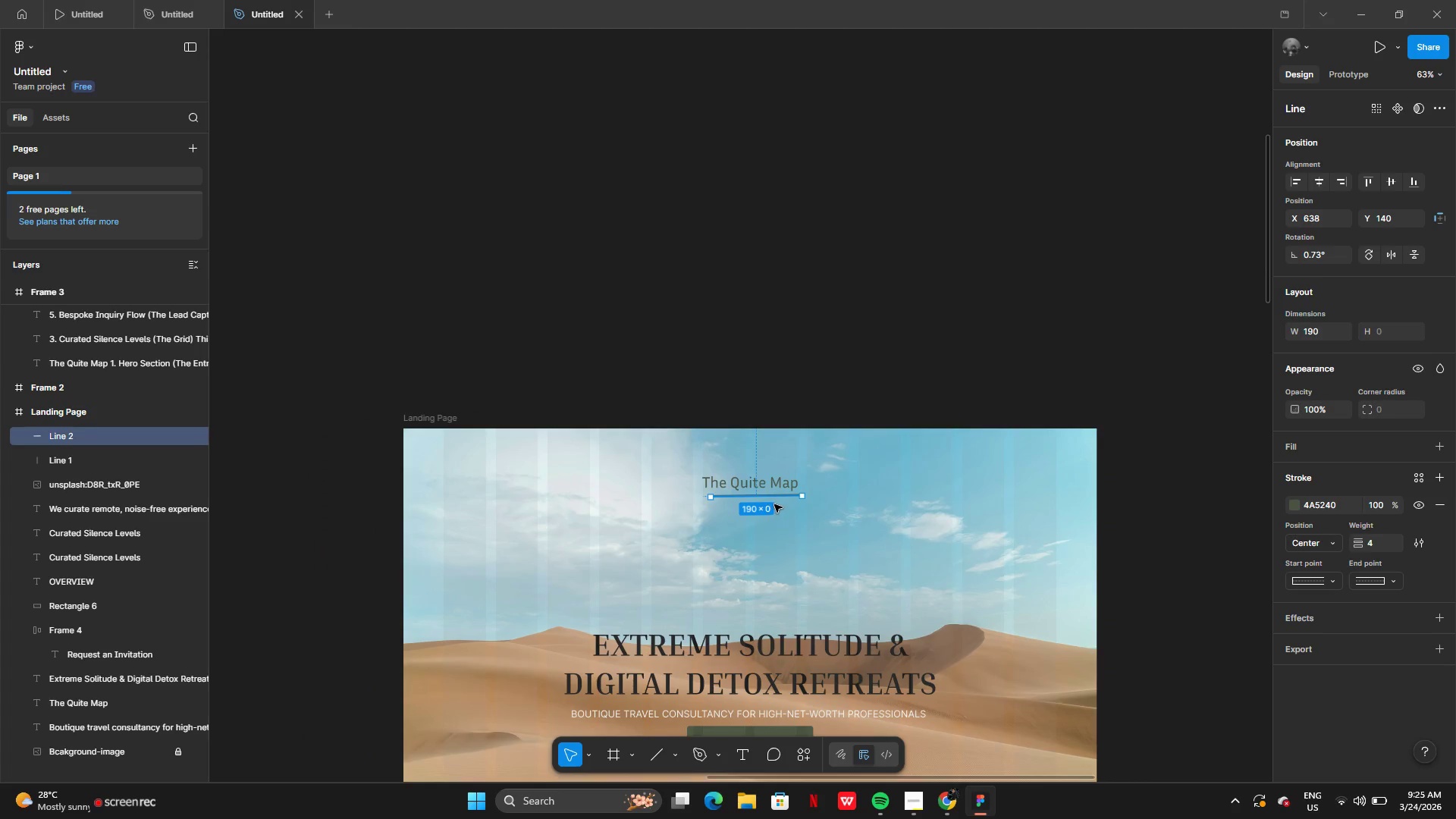 
key(Backspace)
 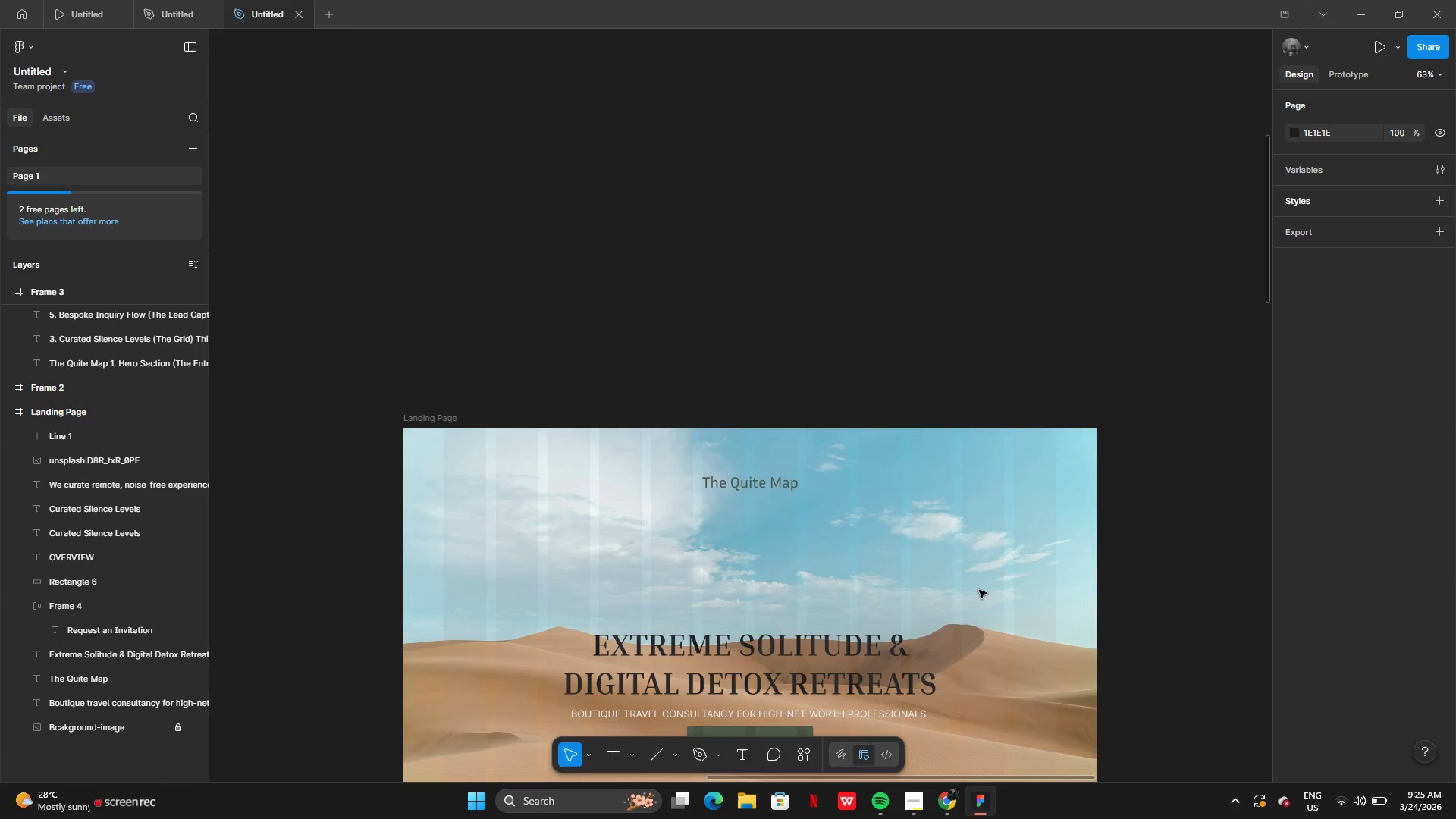 
left_click([979, 590])
 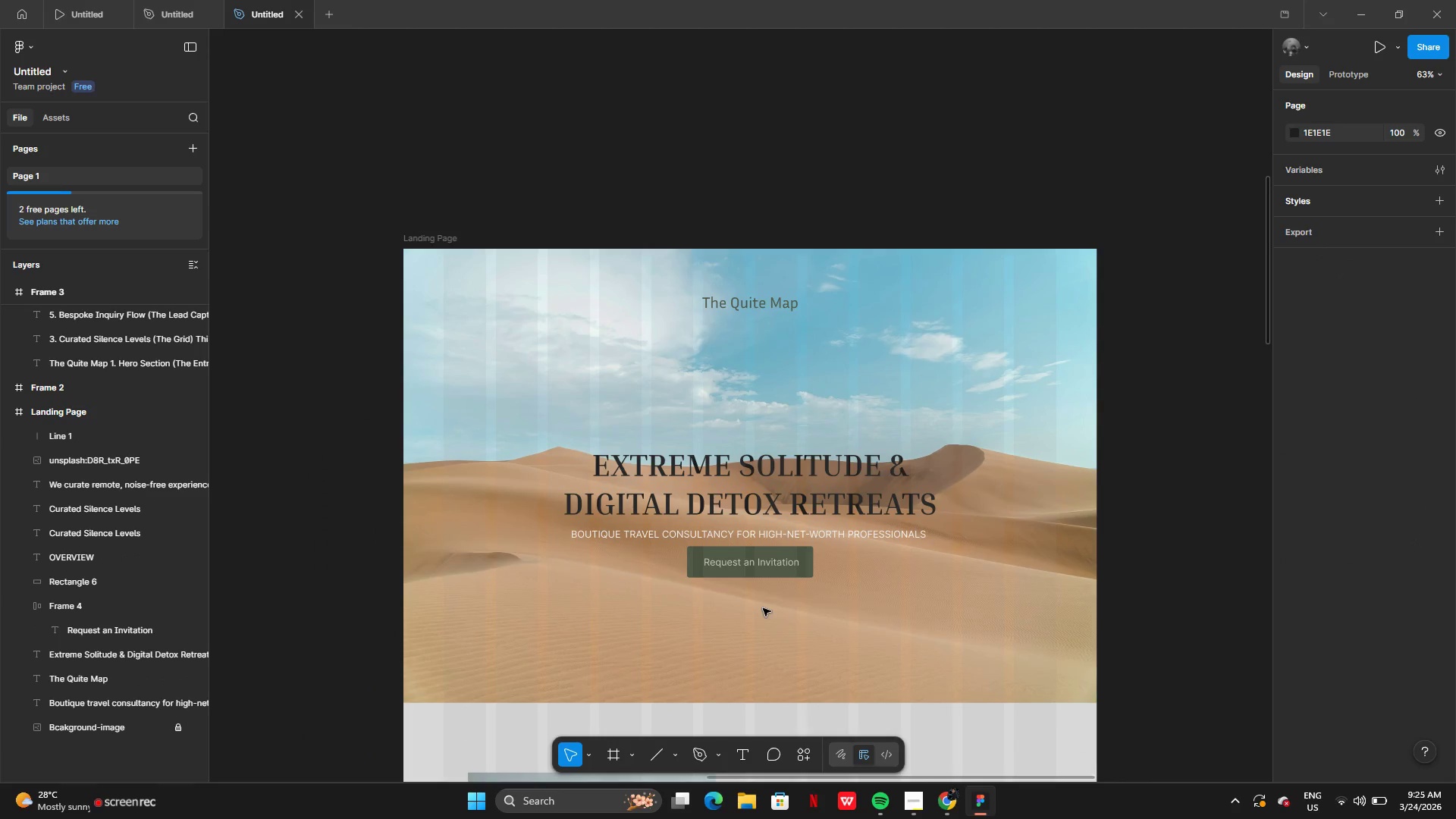 
left_click_drag(start_coordinate=[758, 608], to_coordinate=[747, 454])
 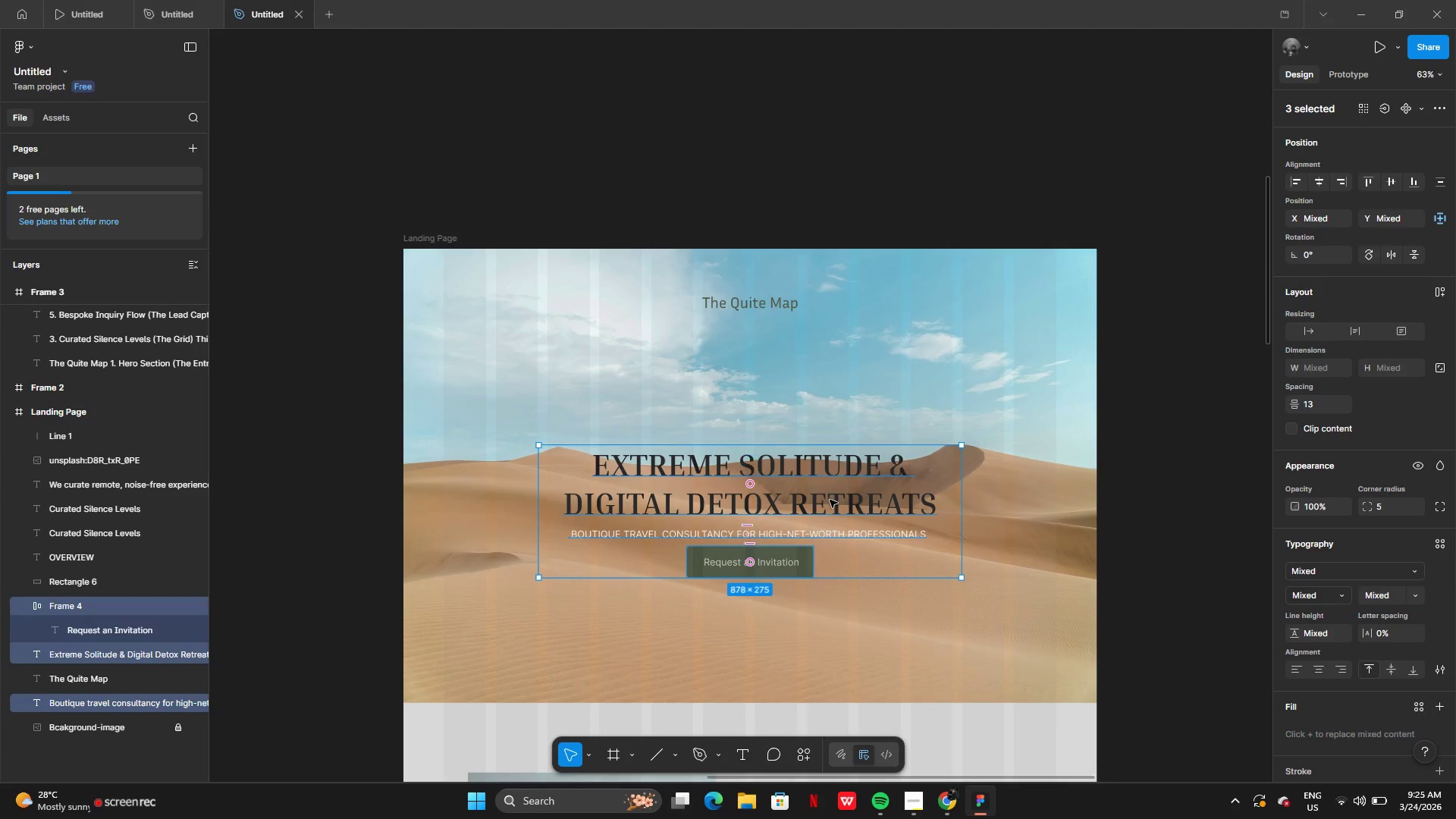 
left_click_drag(start_coordinate=[830, 500], to_coordinate=[830, 472])
 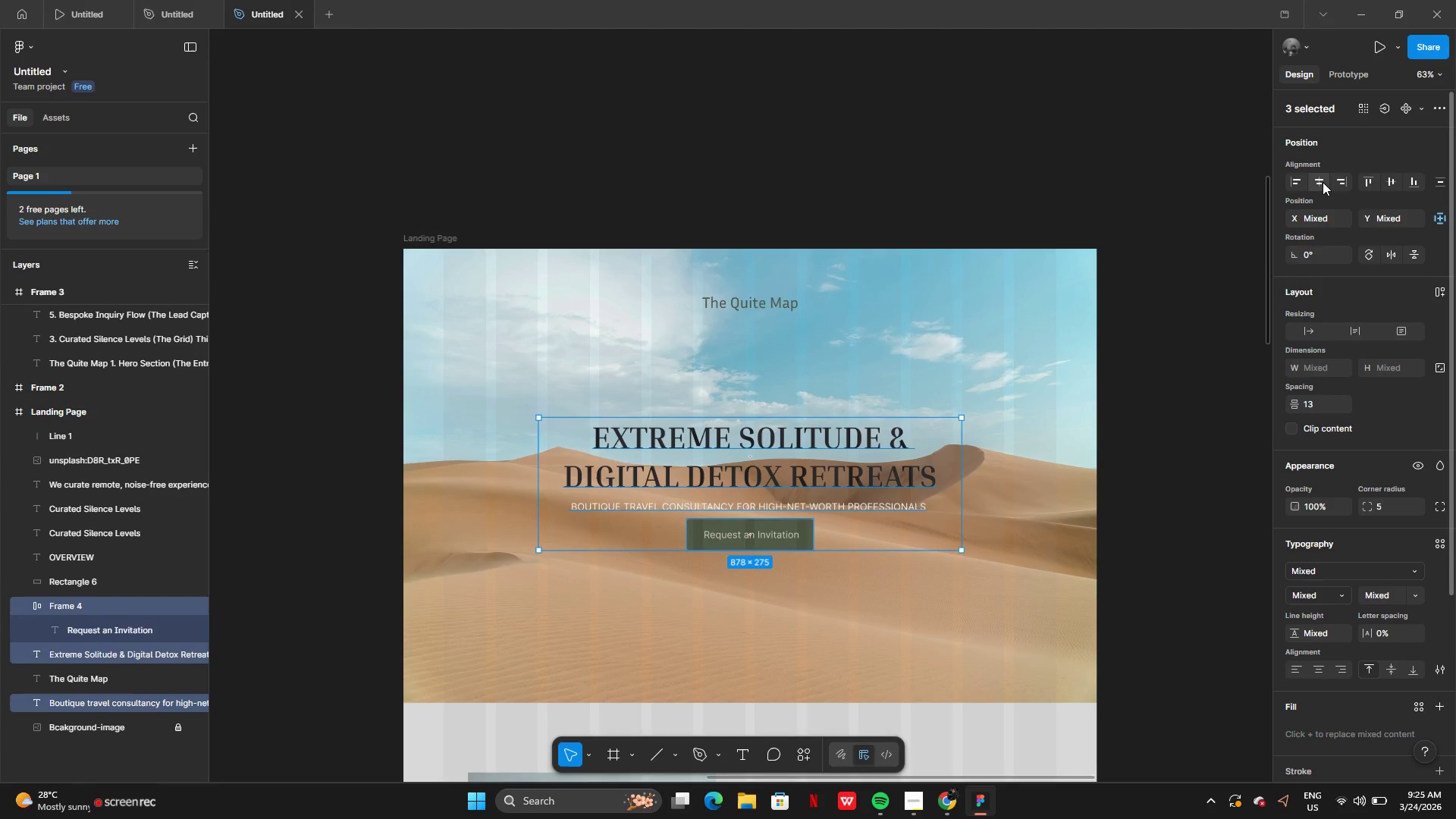 
left_click([1323, 181])
 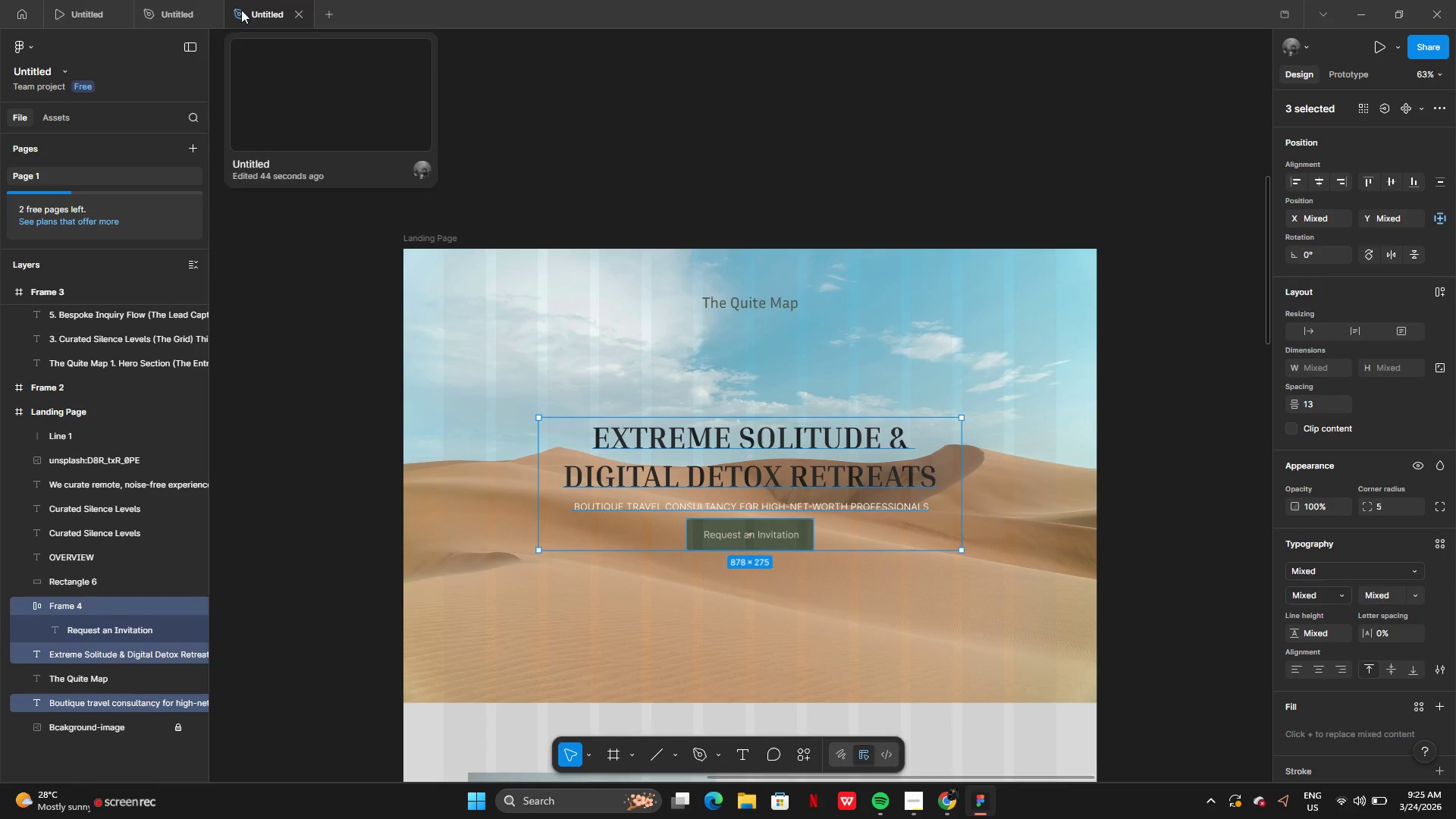 
left_click([264, 17])
 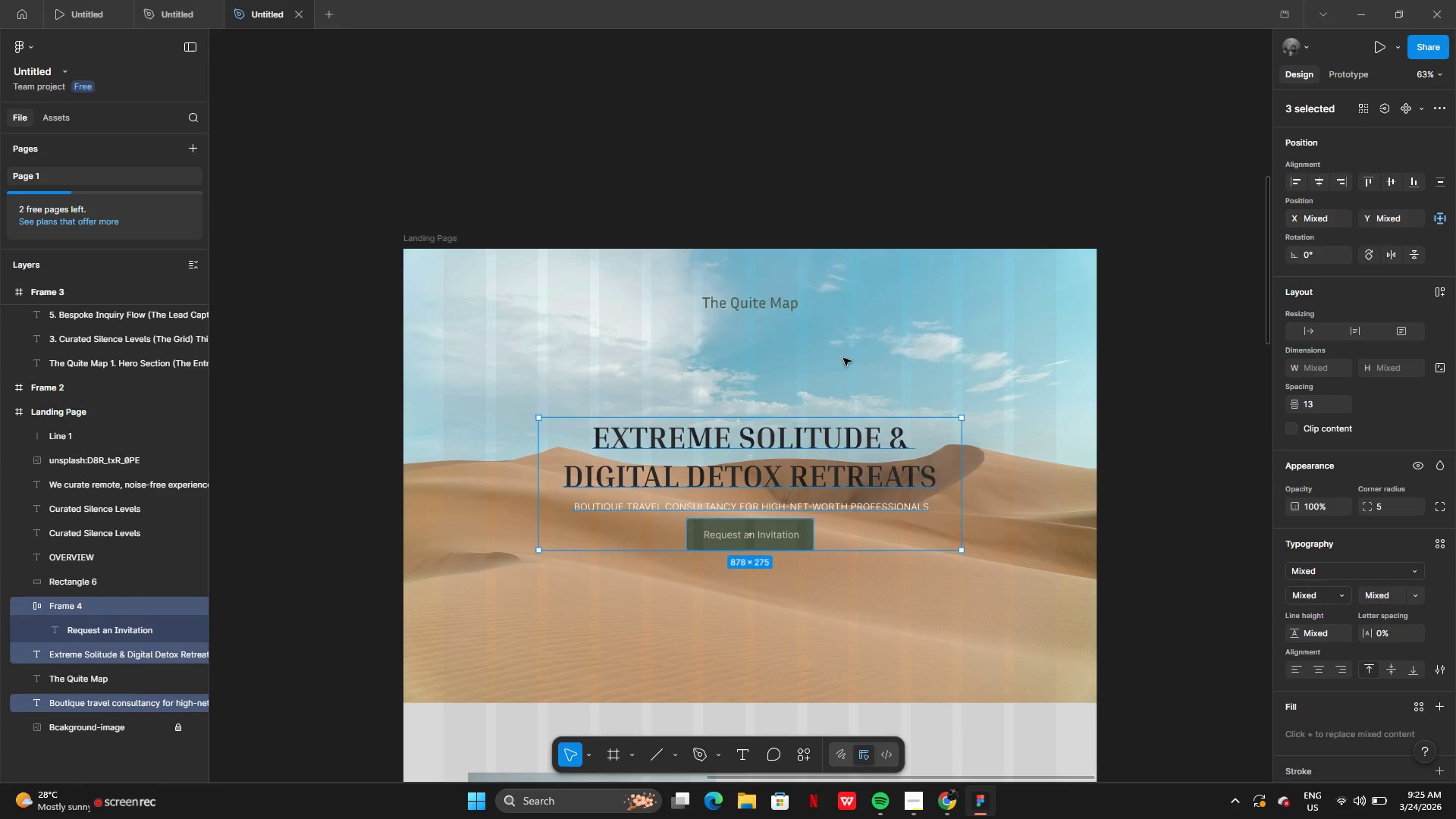 
left_click([1382, 50])
 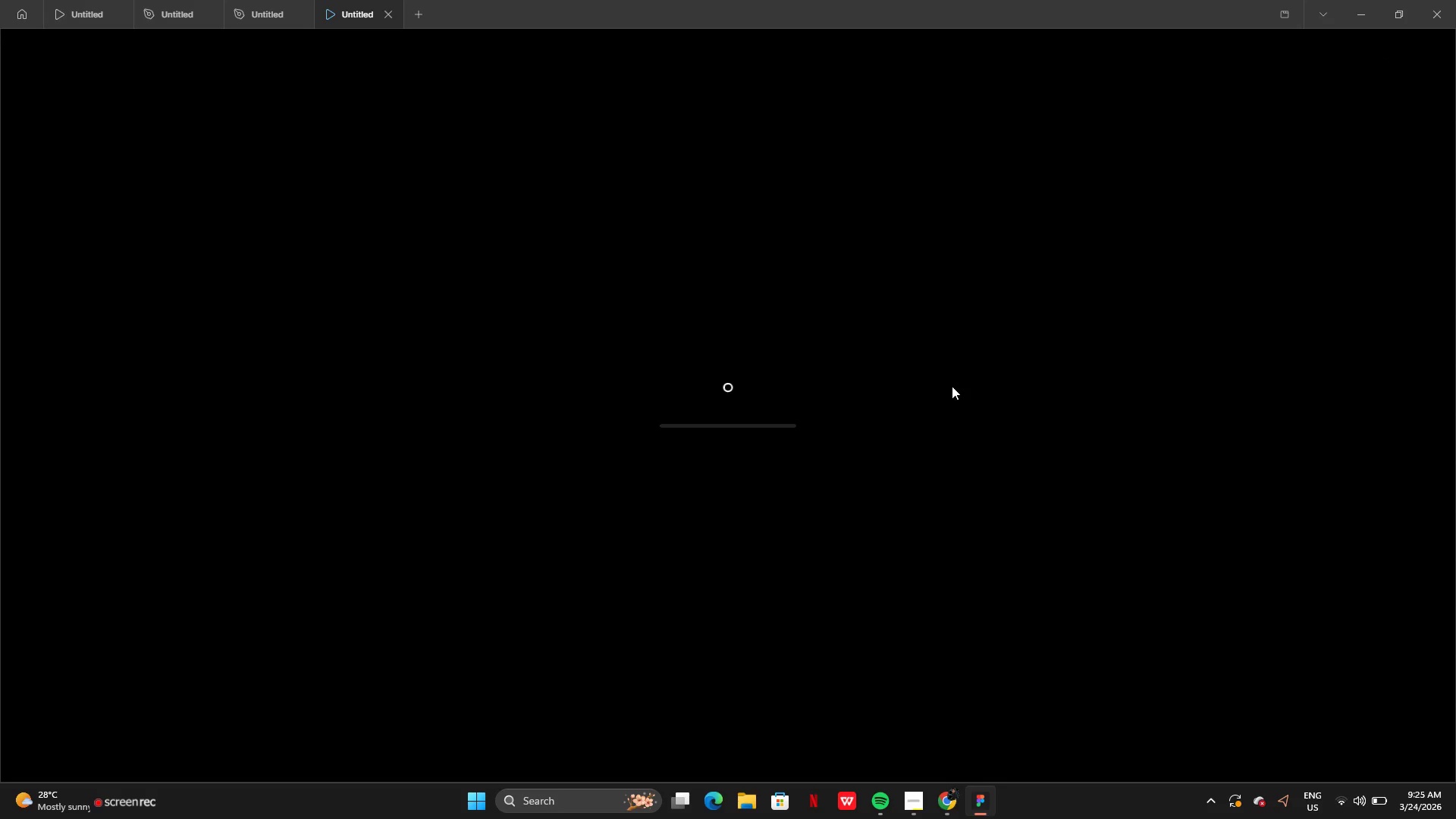 
wait(8.11)
 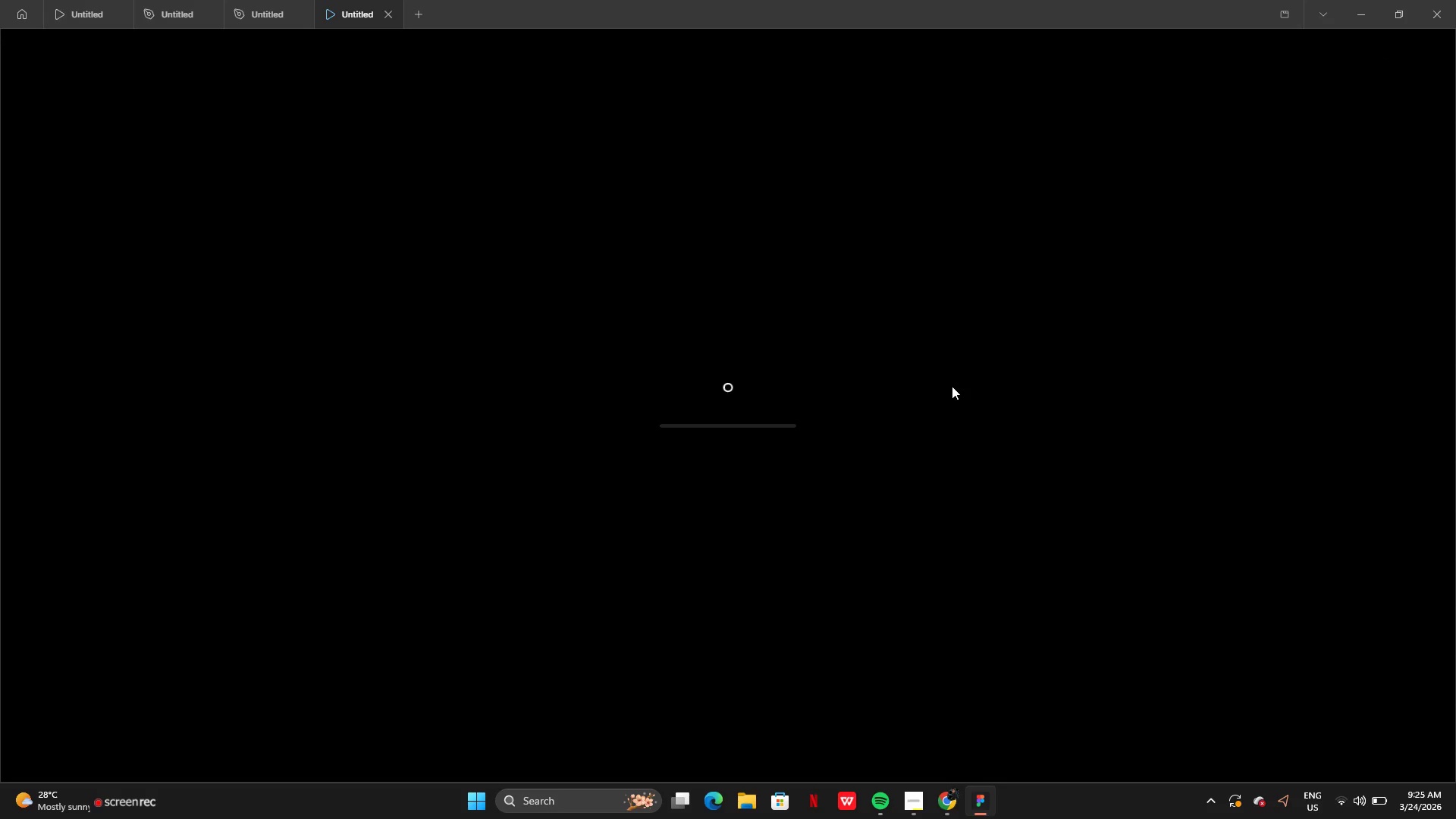 
key(ArrowRight)
 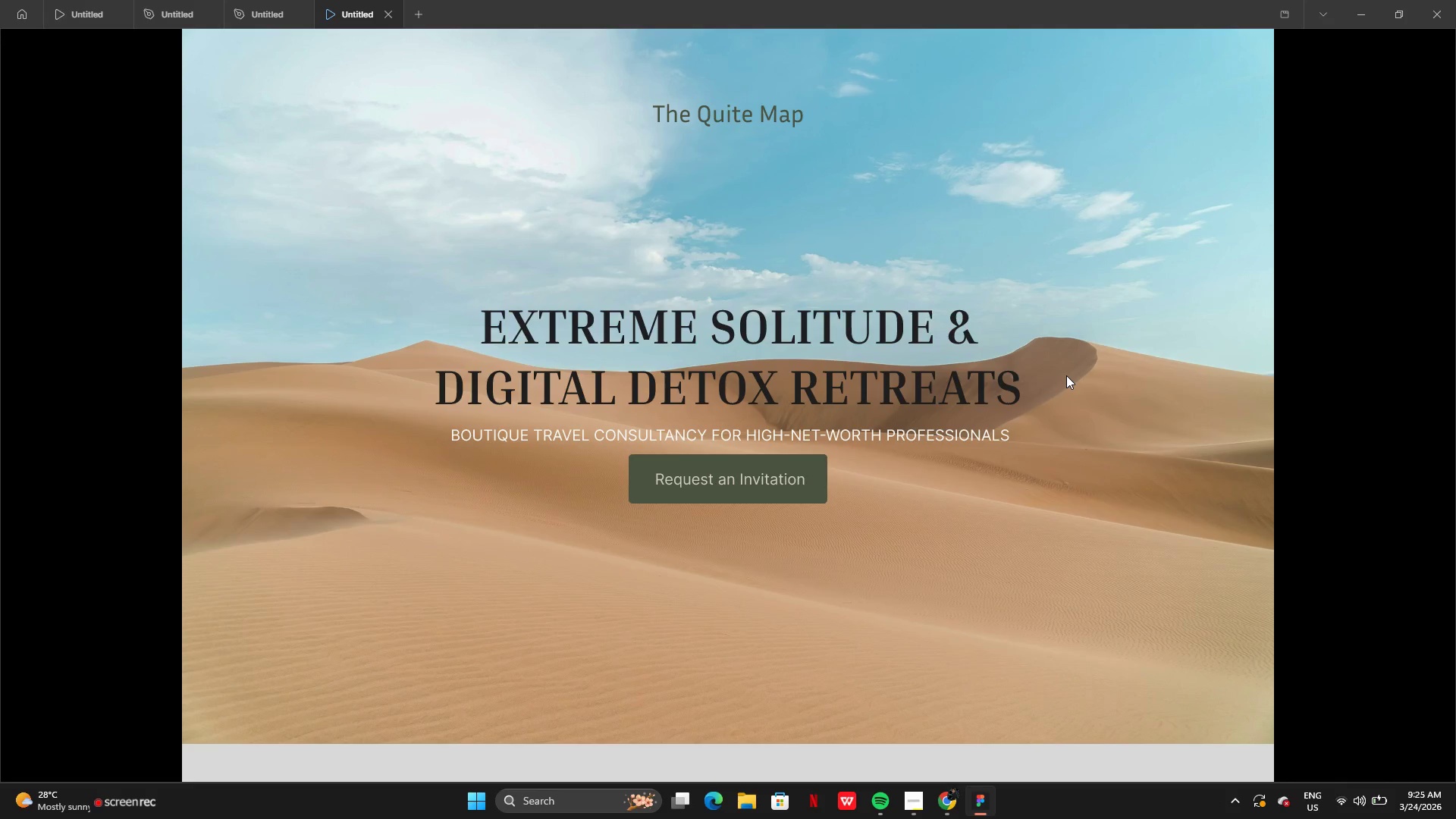 
wait(20.8)
 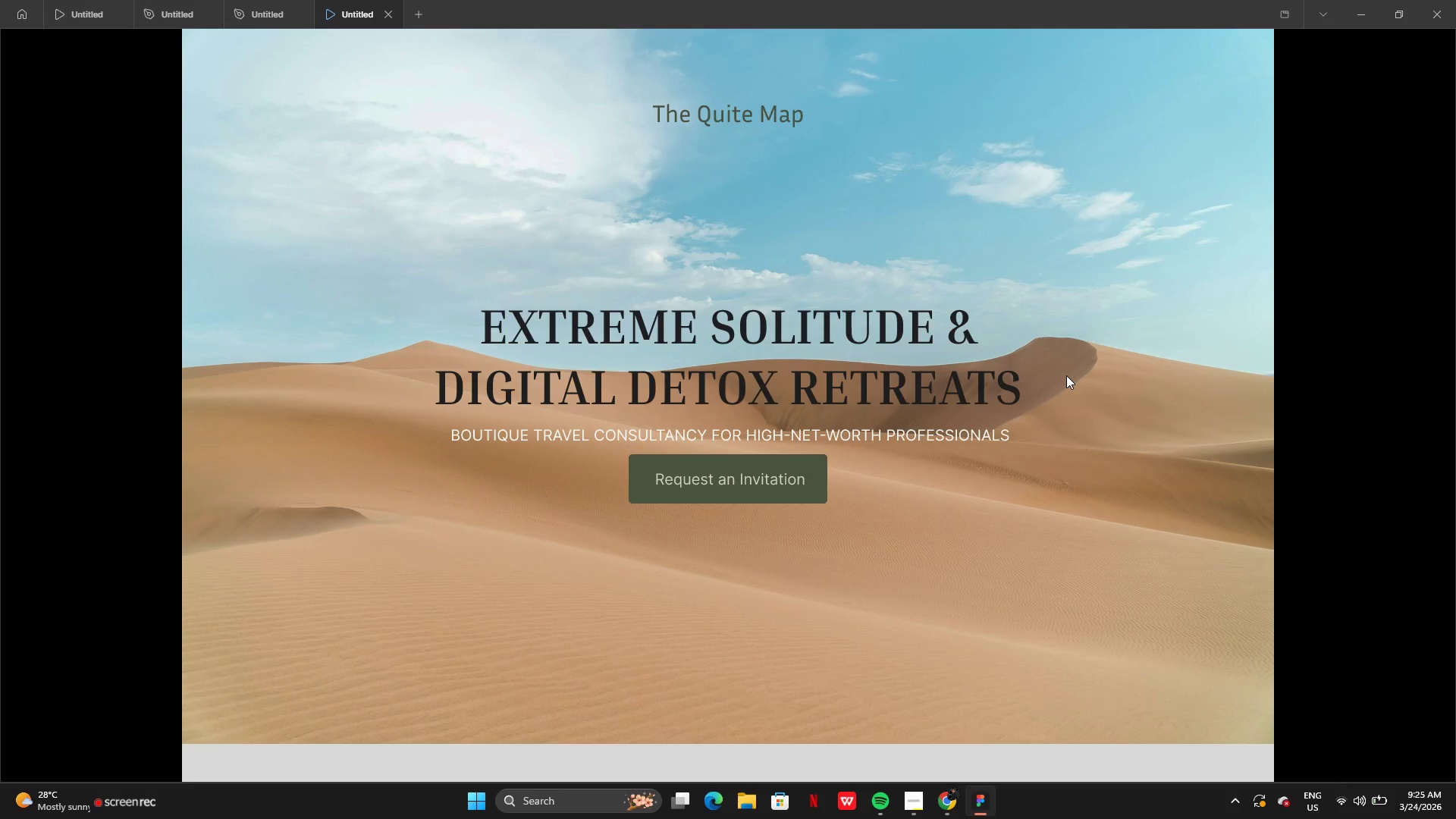 
left_click([275, 16])
 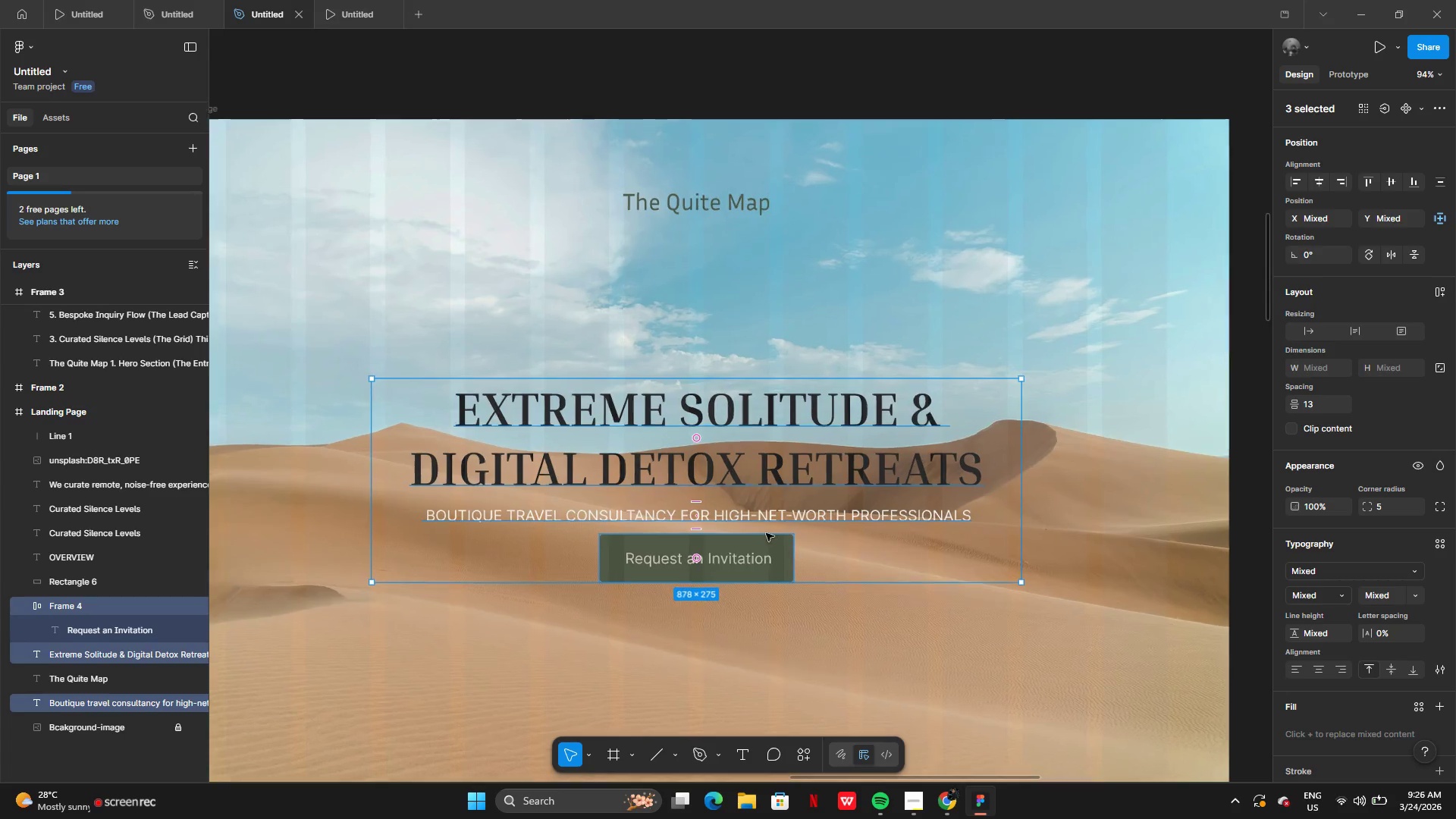 
left_click([729, 500])
 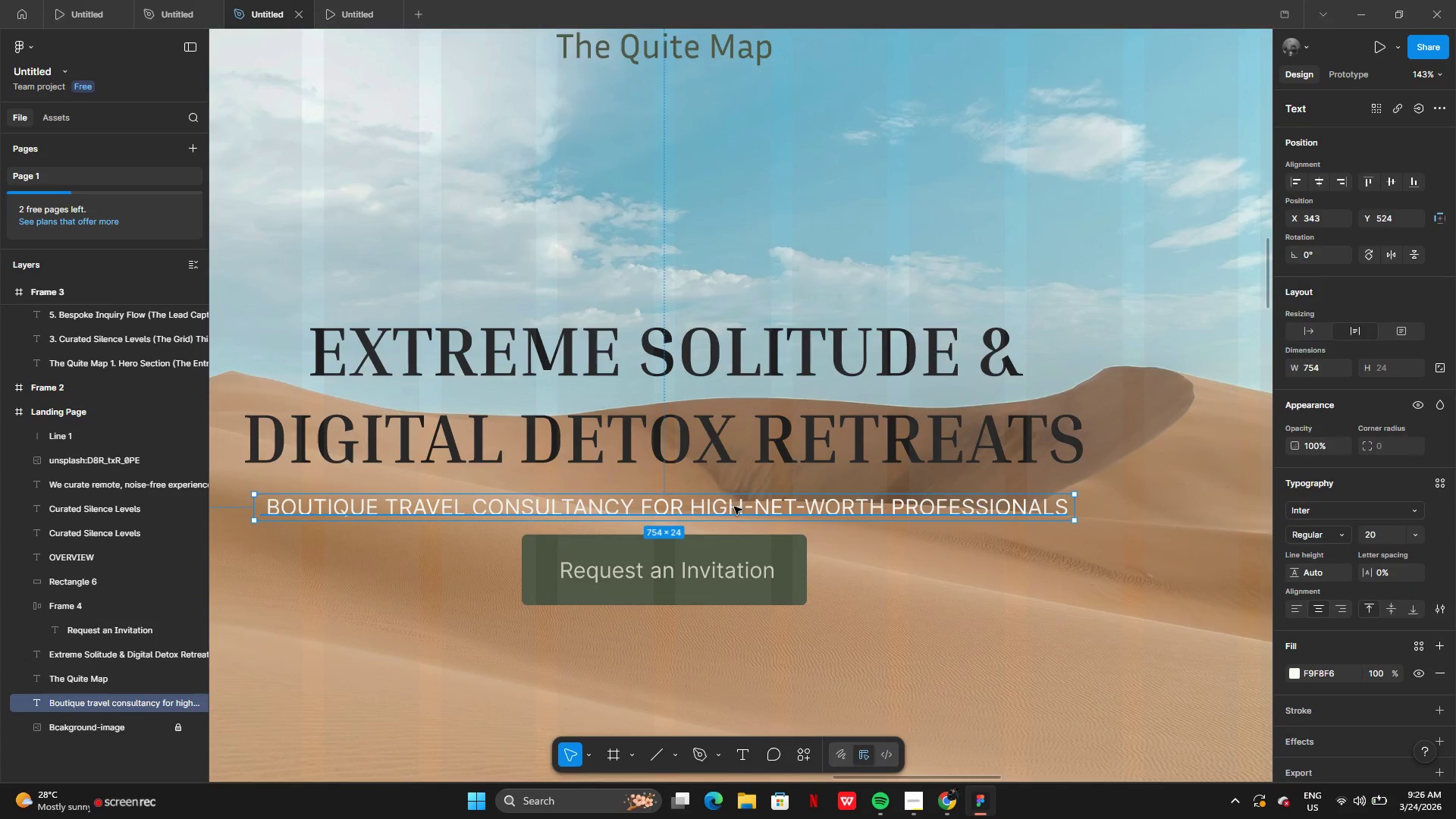 
left_click_drag(start_coordinate=[734, 507], to_coordinate=[734, 491])
 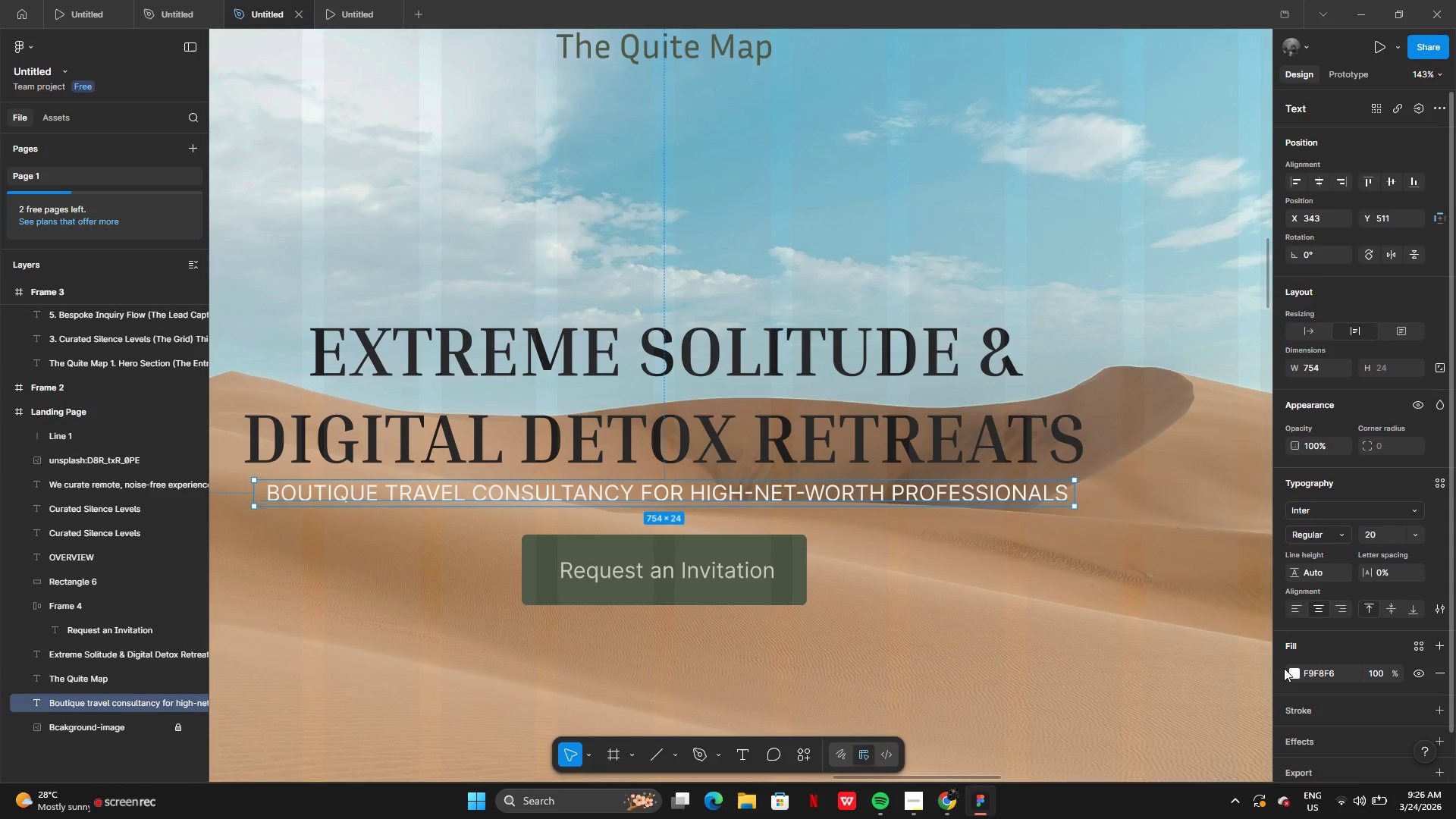 
left_click([1293, 672])
 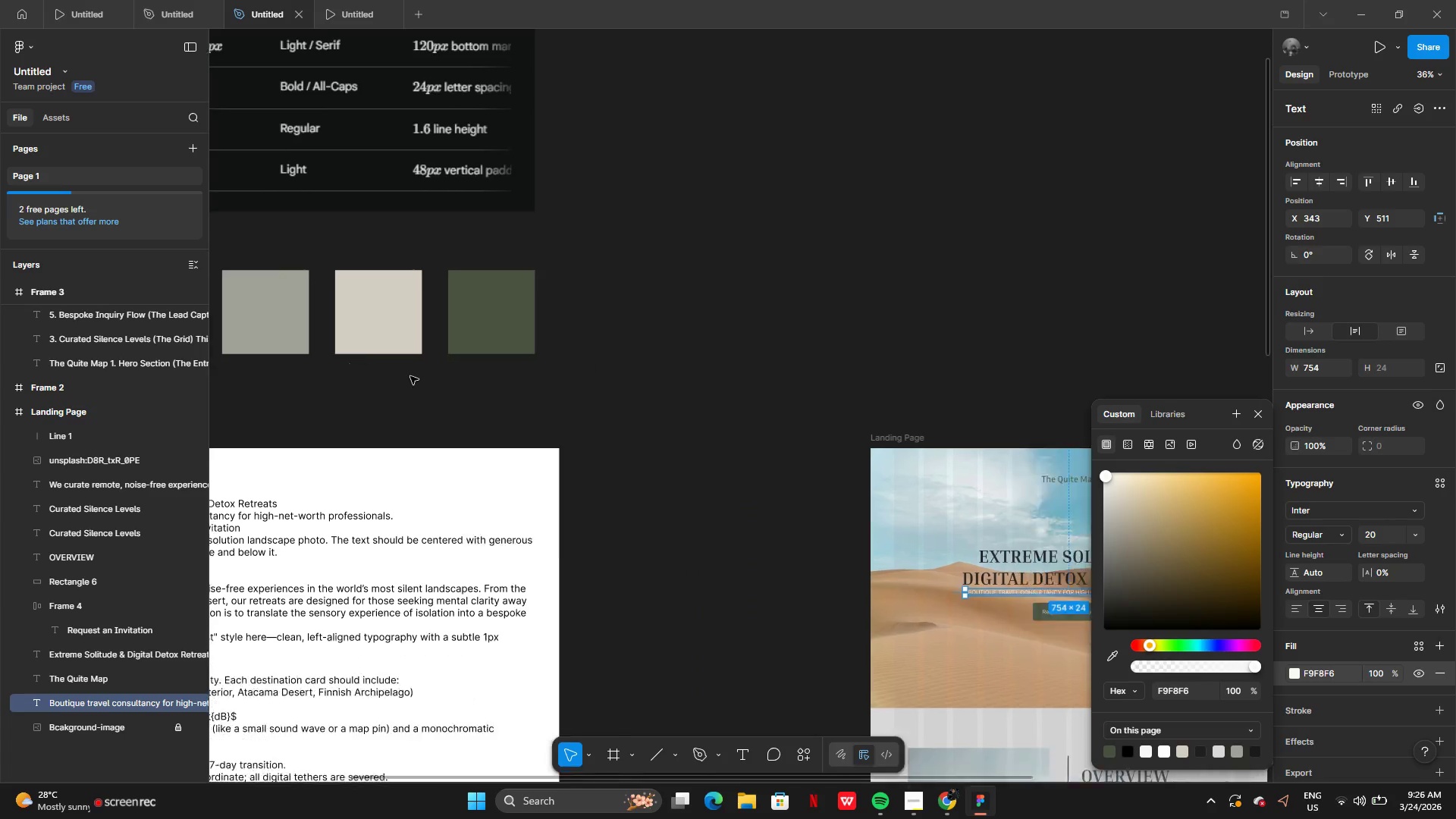 
wait(9.27)
 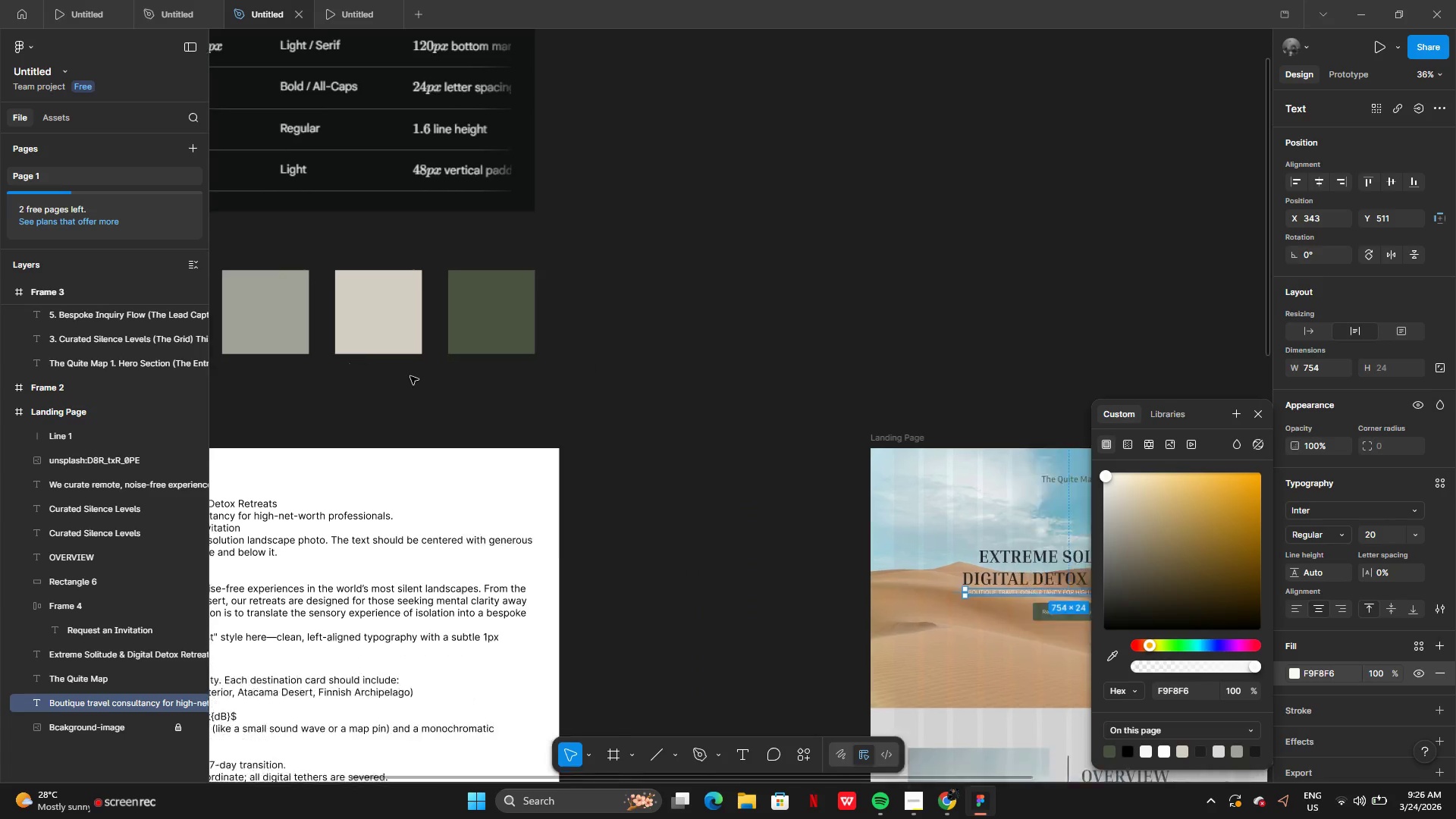 
left_click([320, 349])
 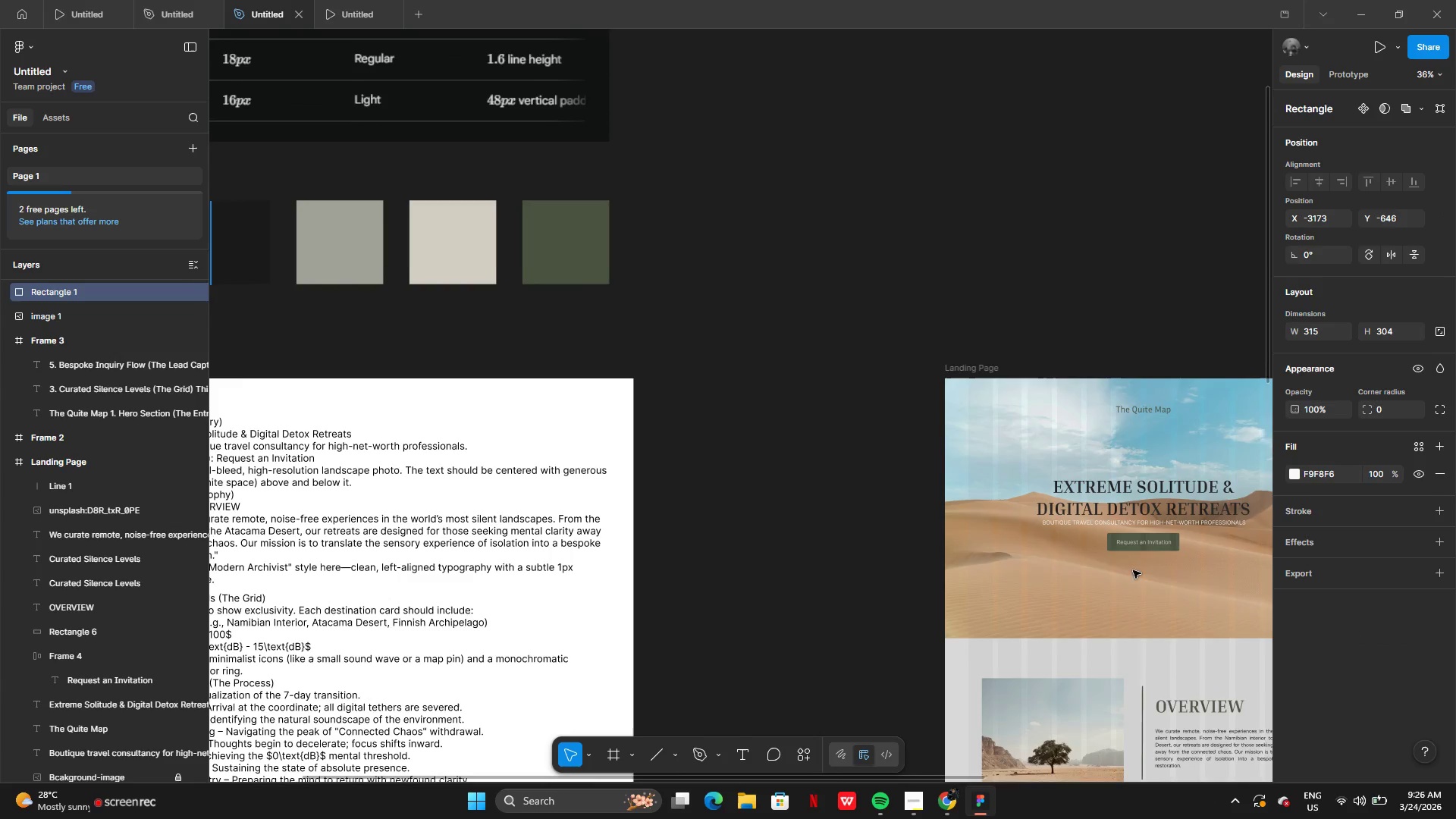 
left_click([1122, 525])
 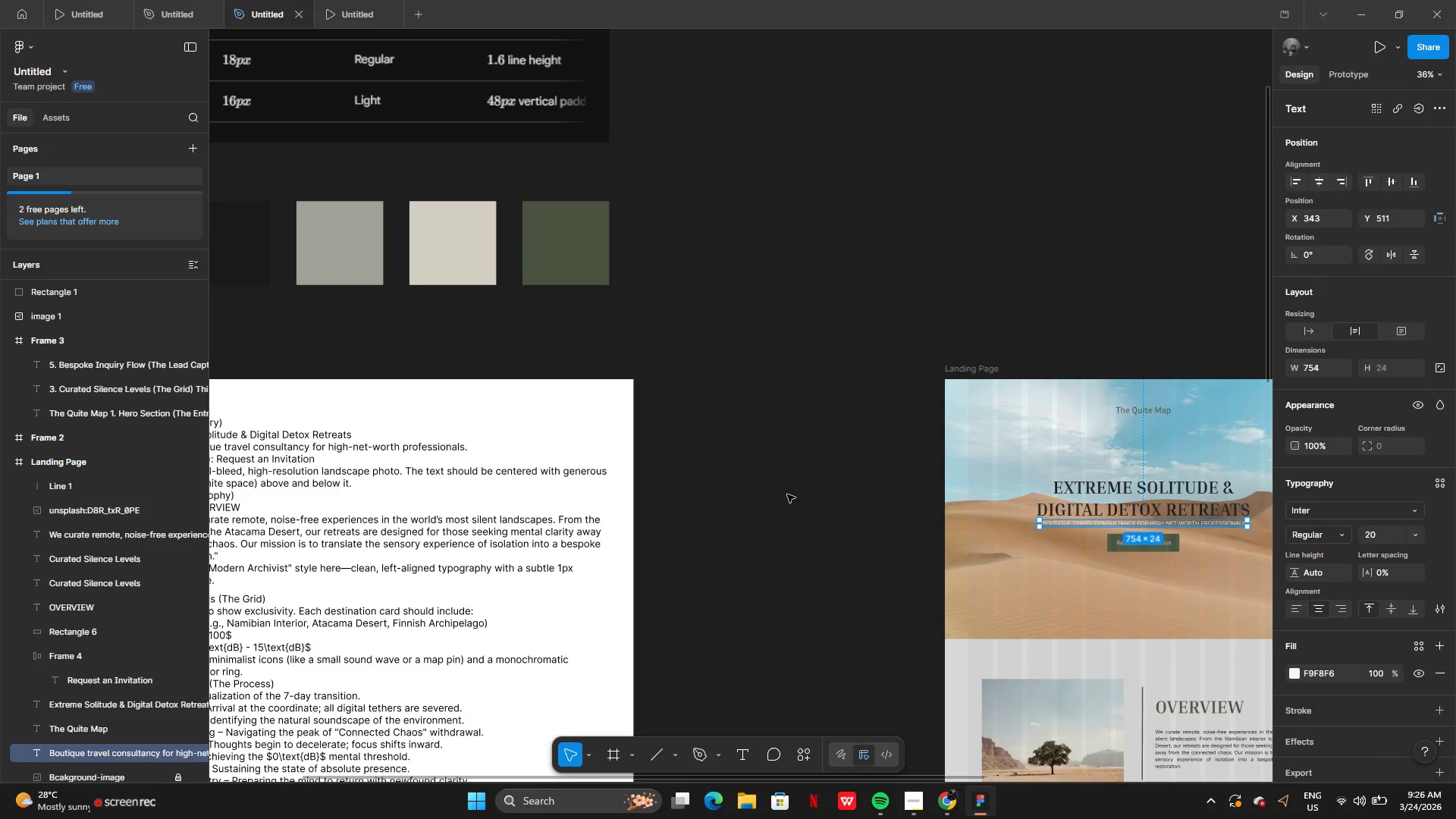 
left_click([461, 278])
 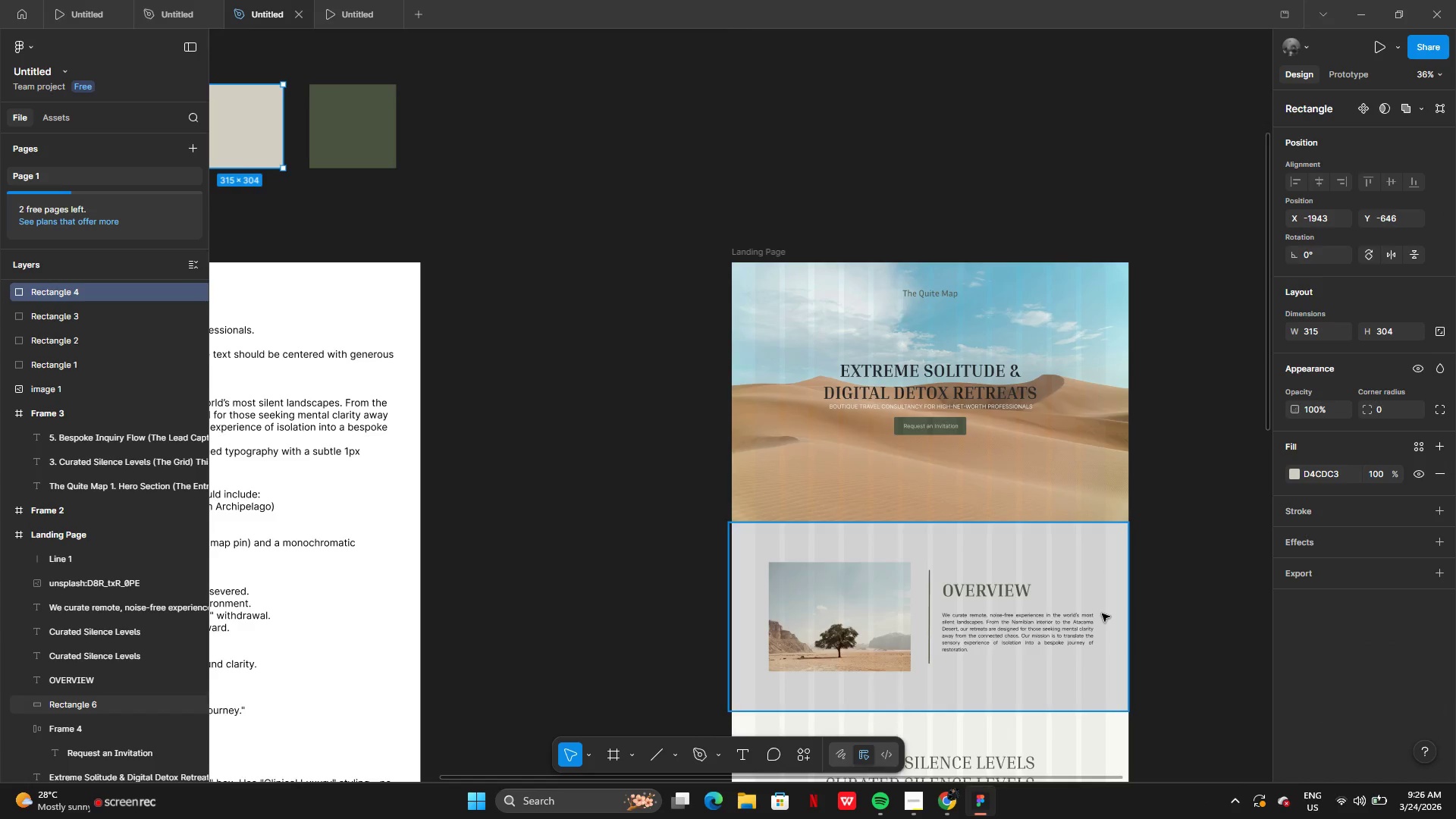 
wait(5.48)
 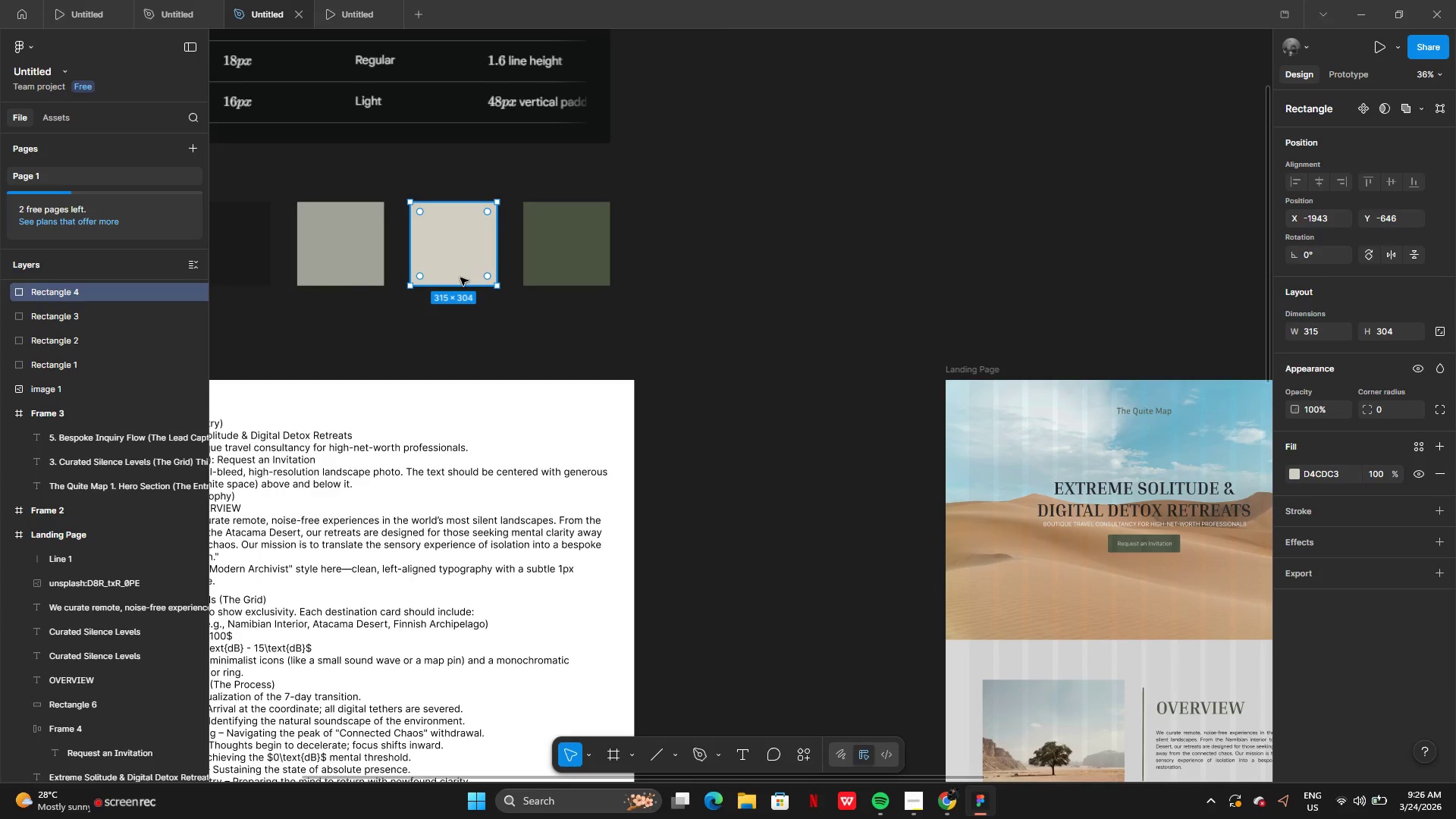 
left_click([688, 465])
 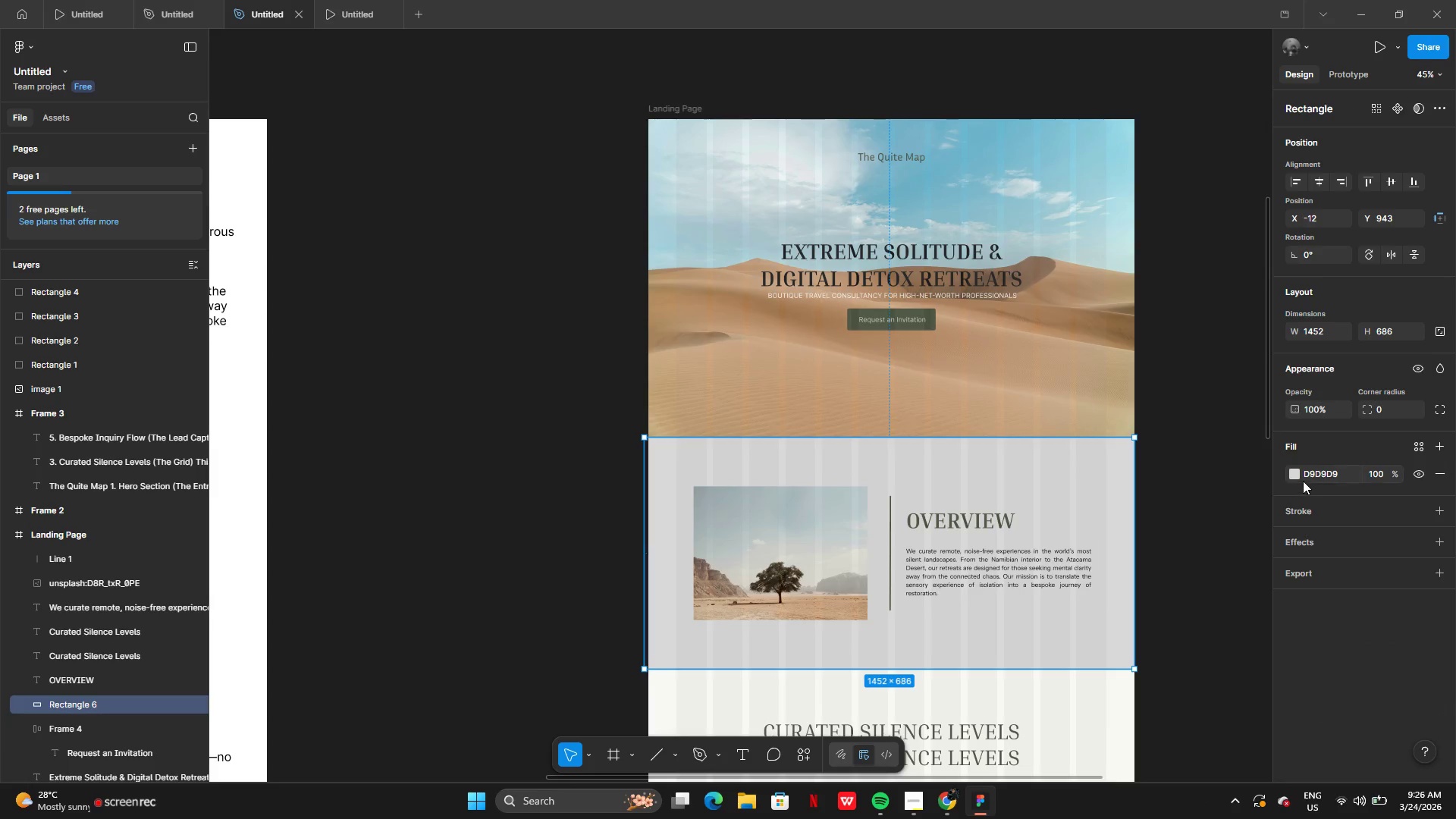 
left_click([1294, 473])
 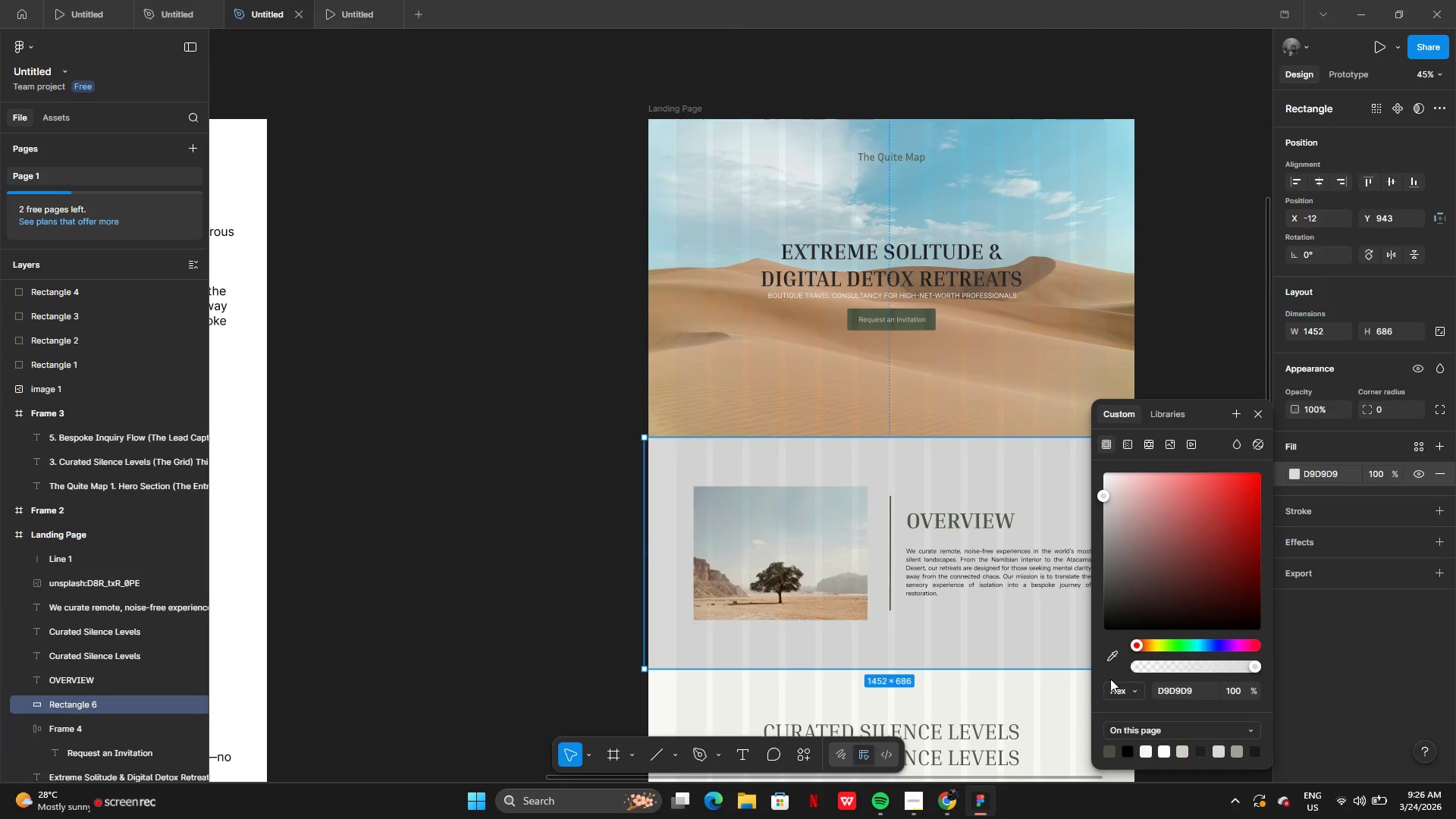 
left_click([1119, 659])
 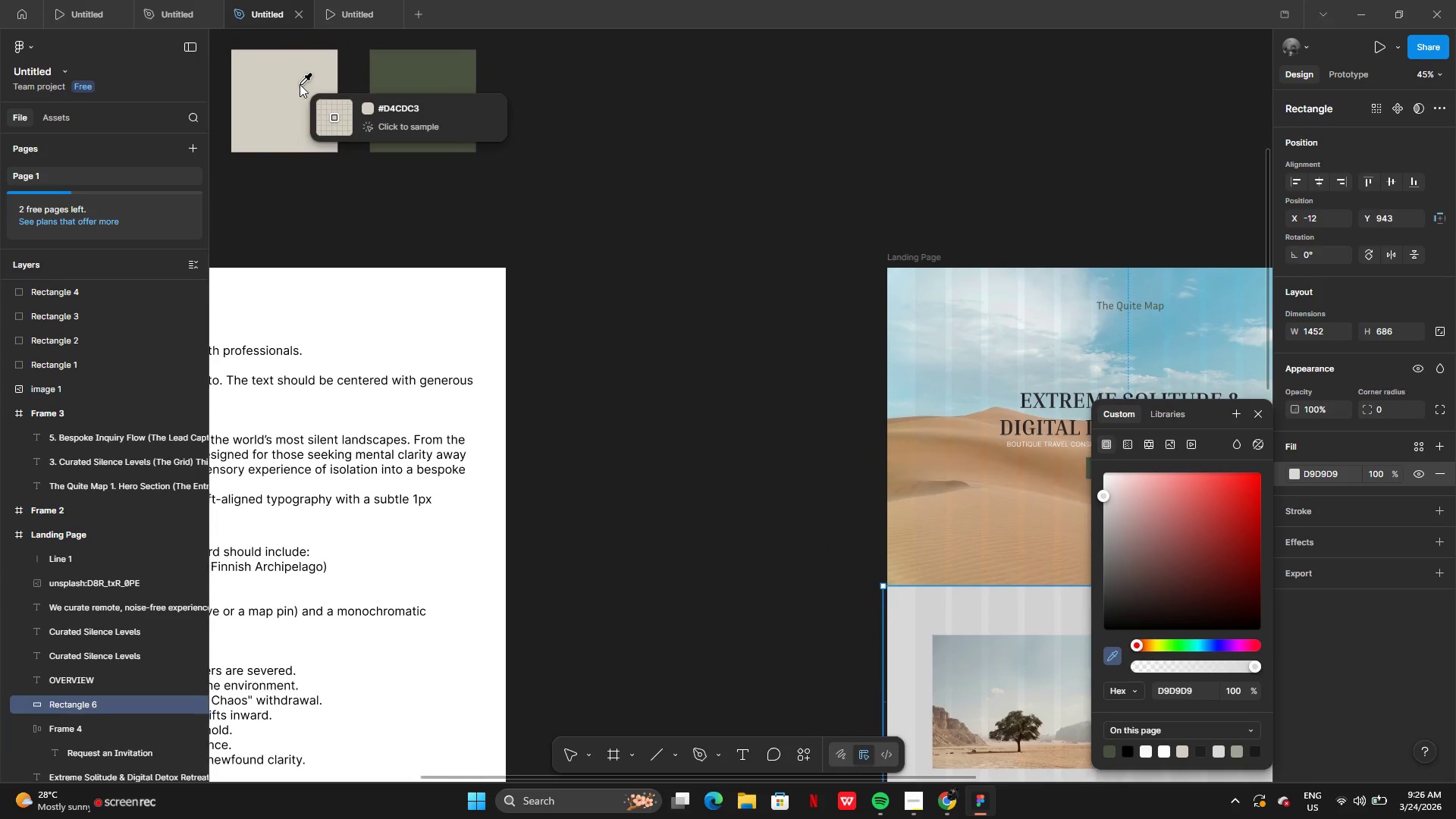 
left_click([300, 86])
 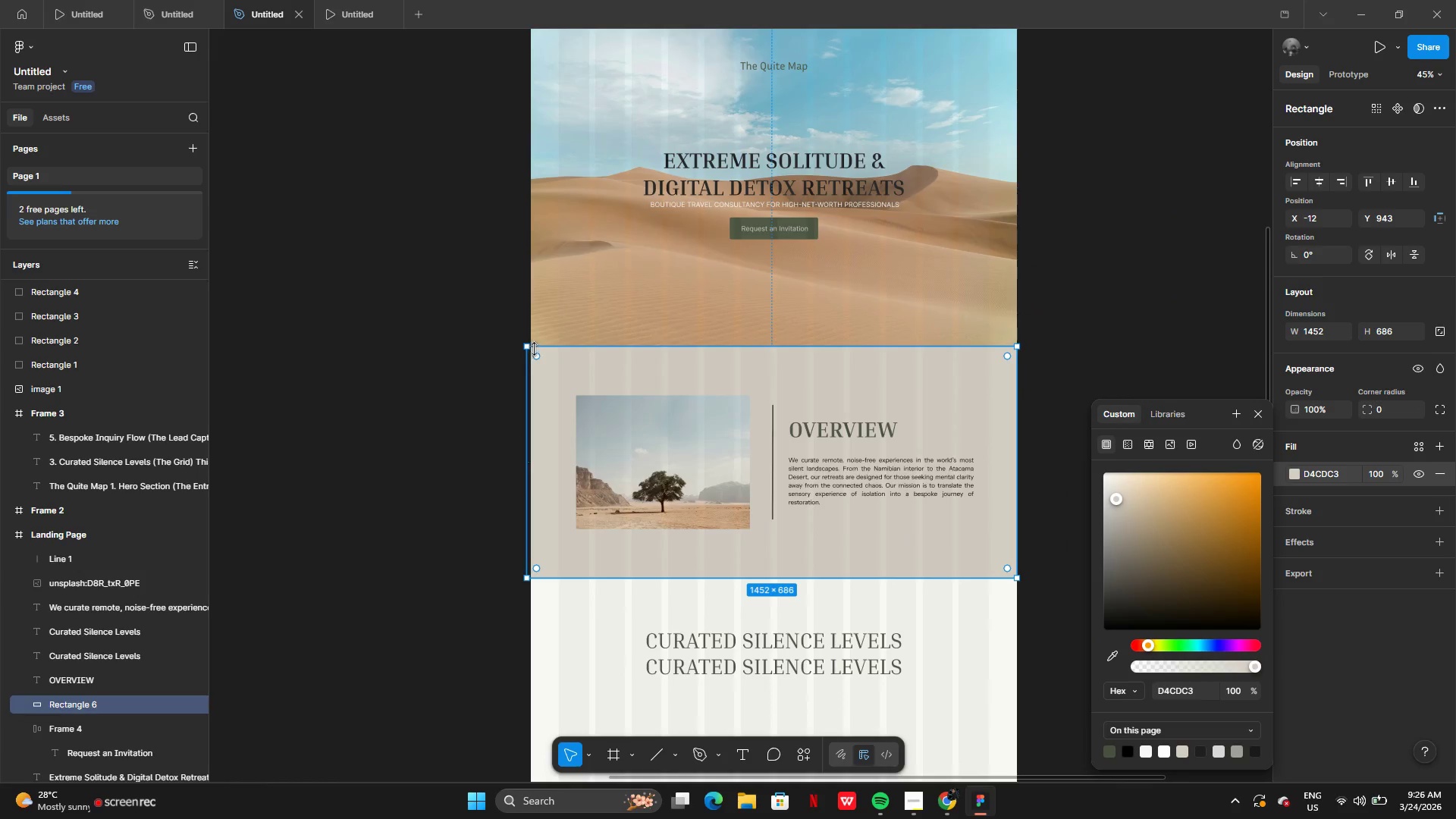 
left_click([1112, 359])
 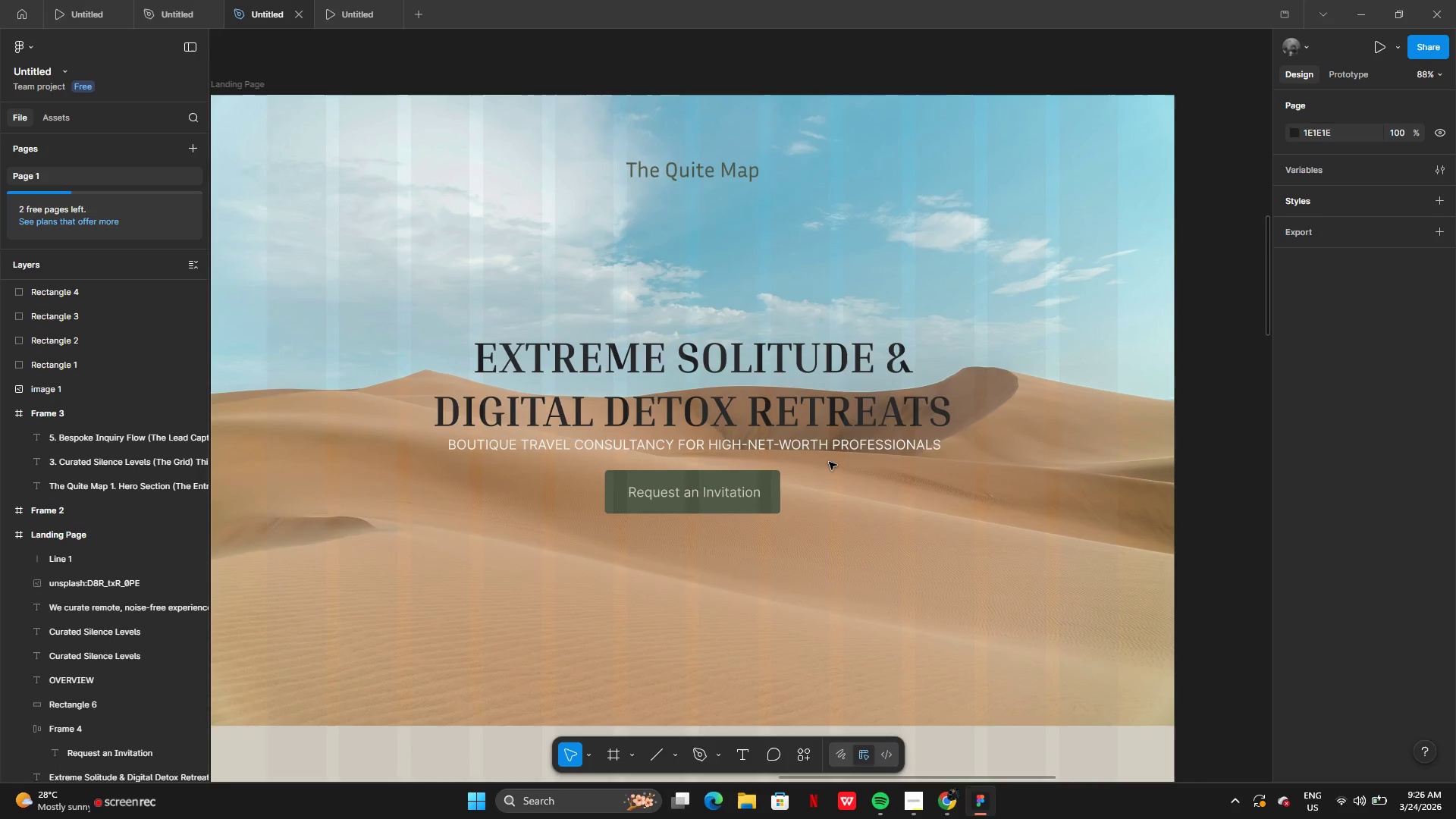 
left_click([704, 362])
 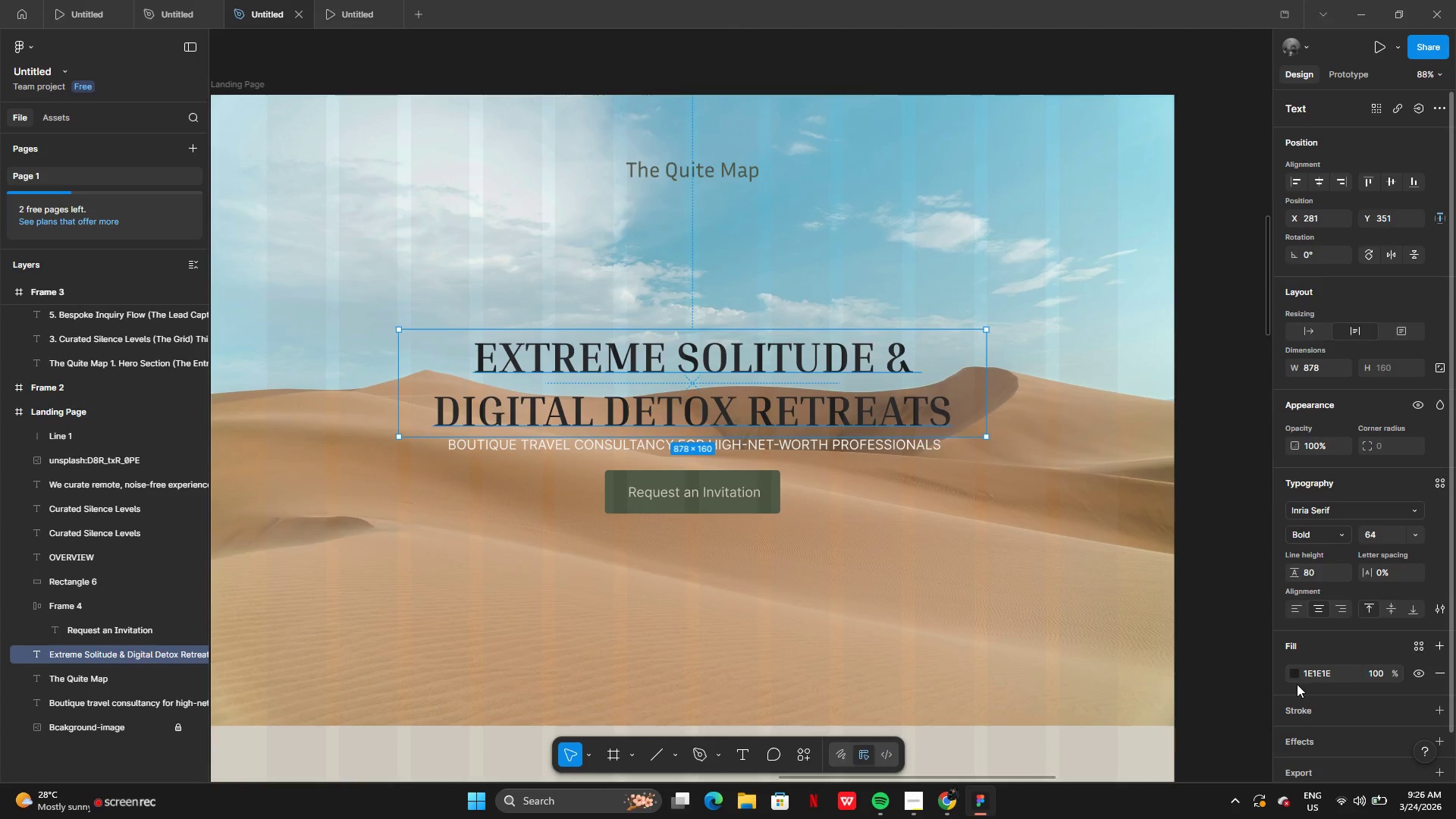 
left_click([1297, 673])
 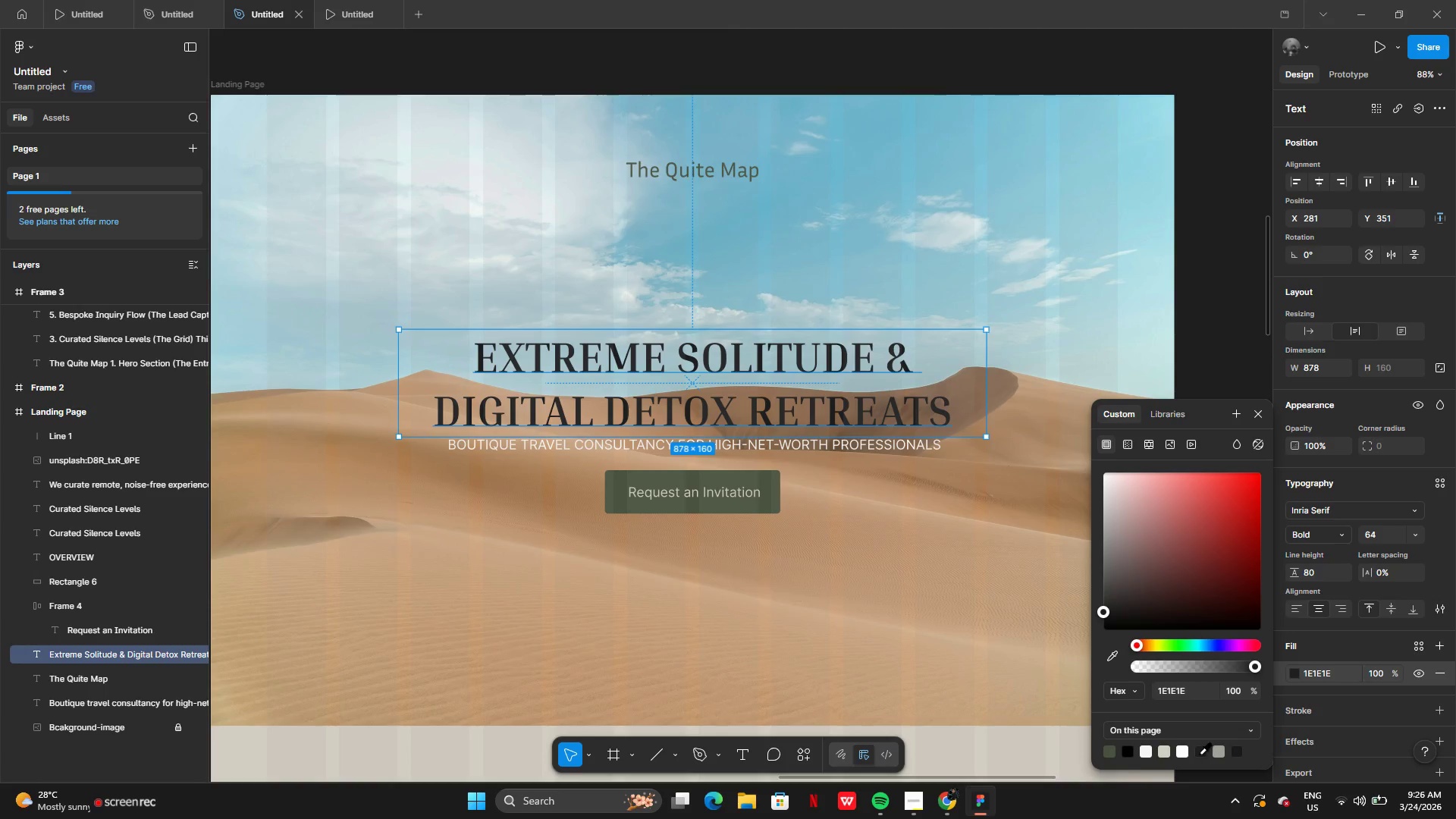 
left_click([1221, 754])
 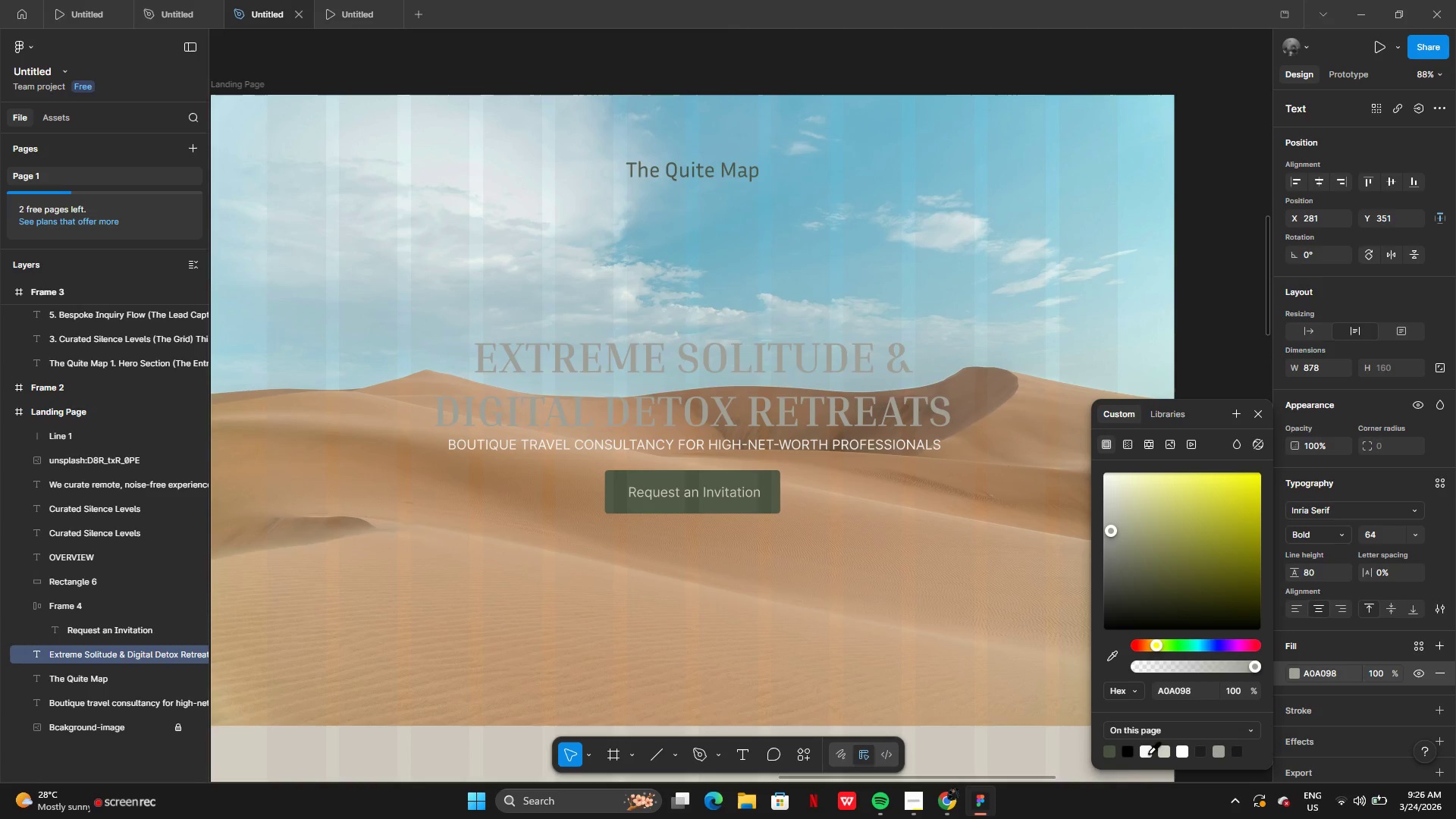 
left_click([1147, 750])
 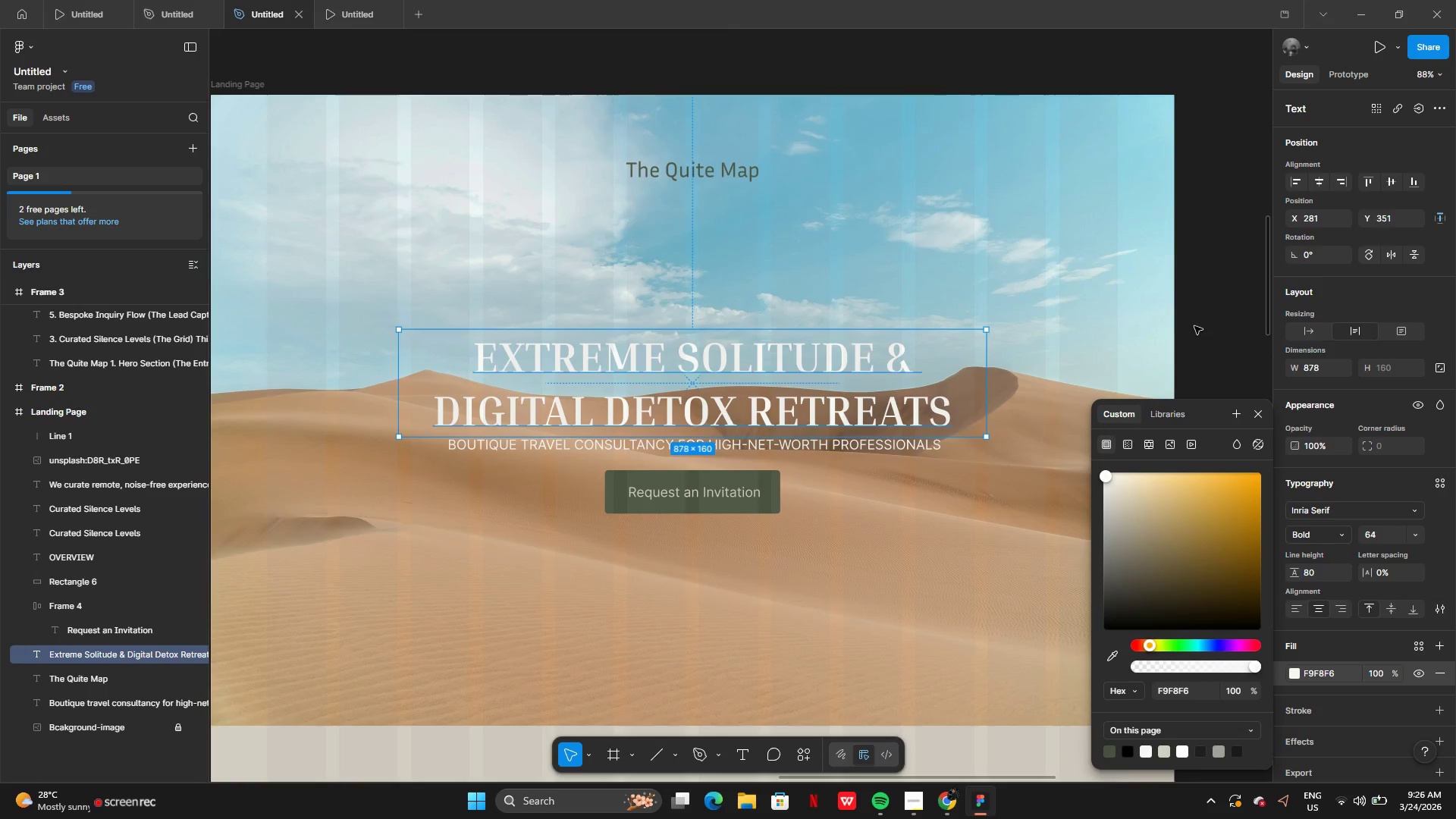 
left_click([709, 172])
 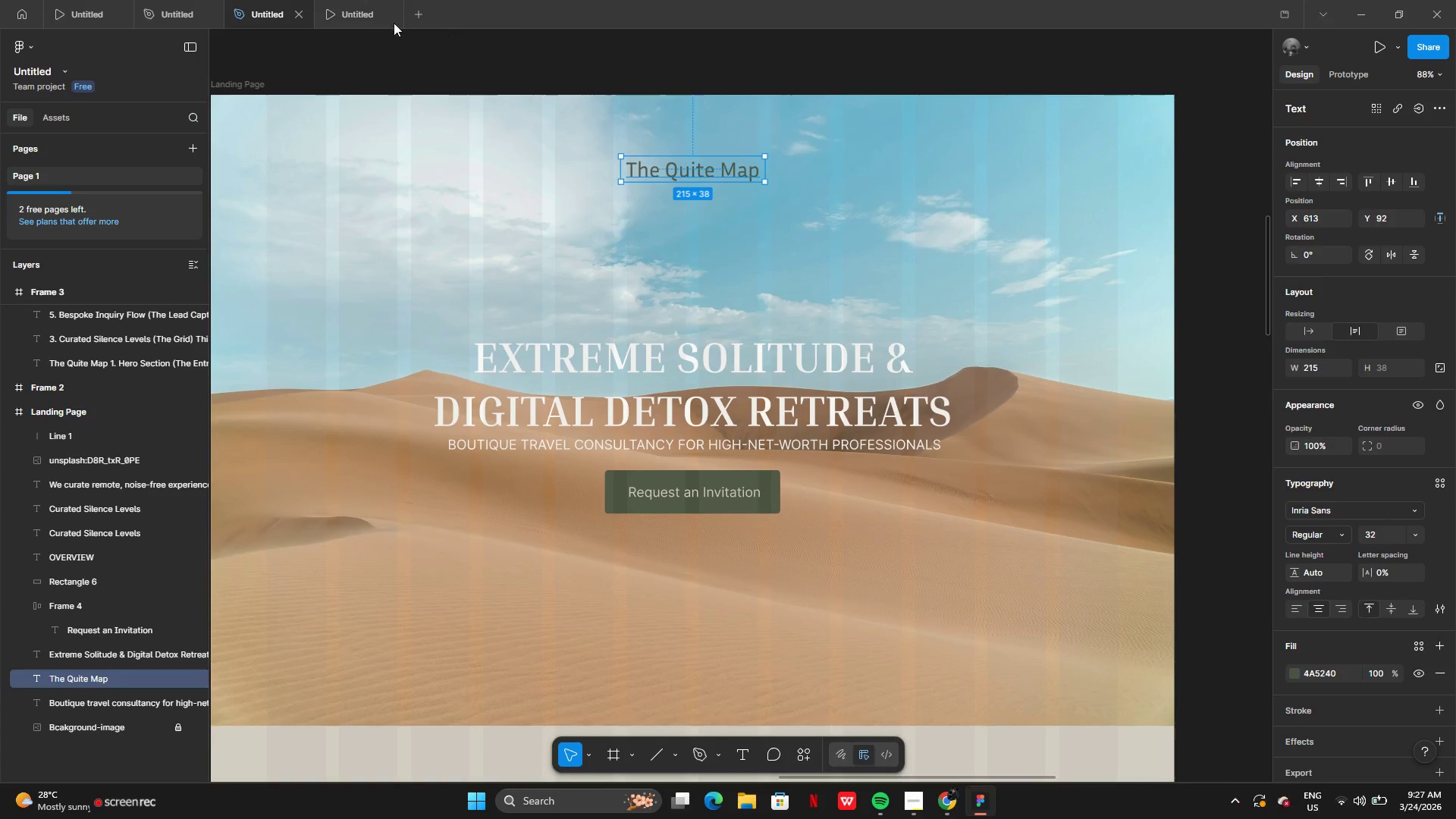 
left_click([340, 2])
 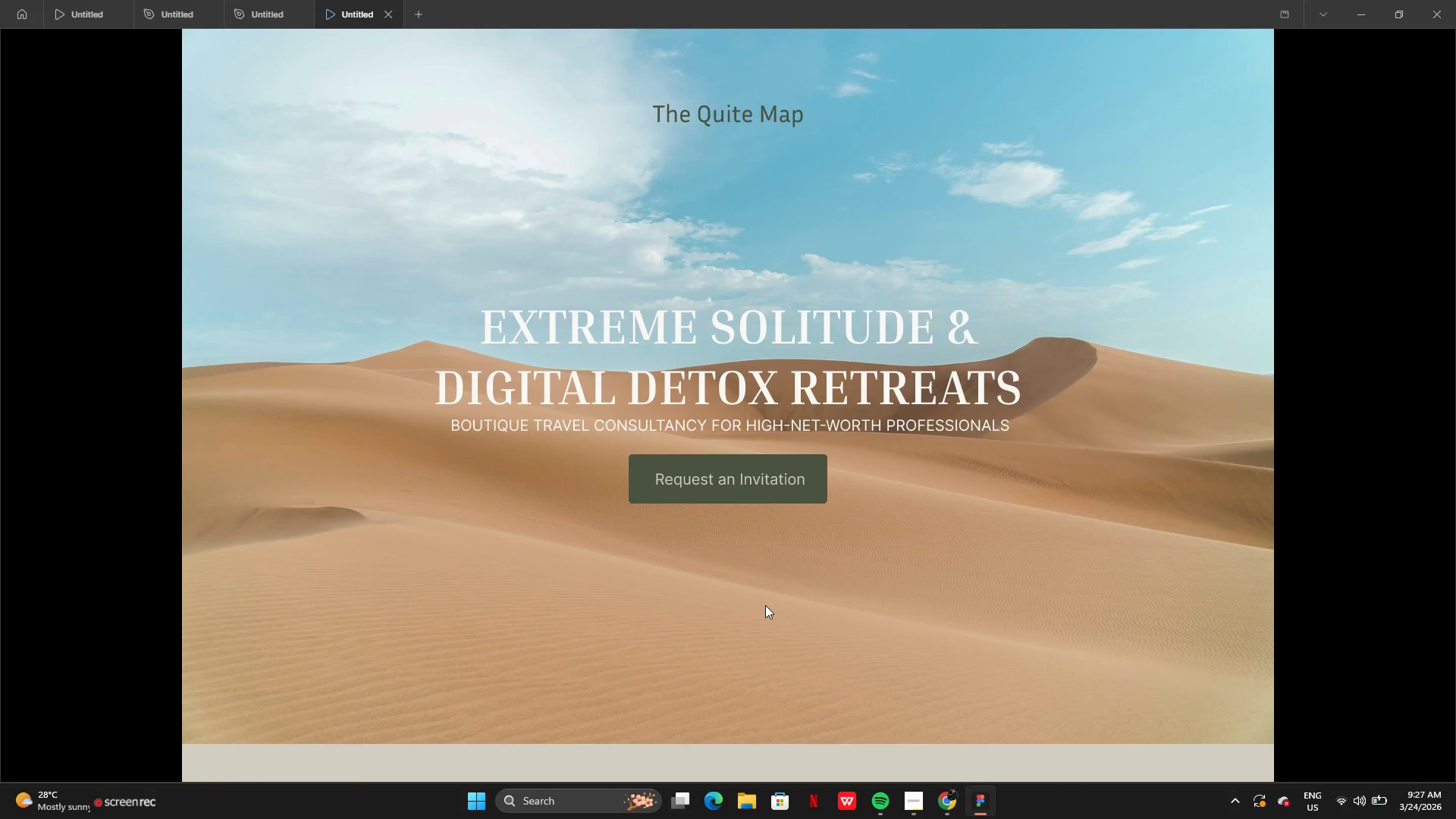 
wait(5.56)
 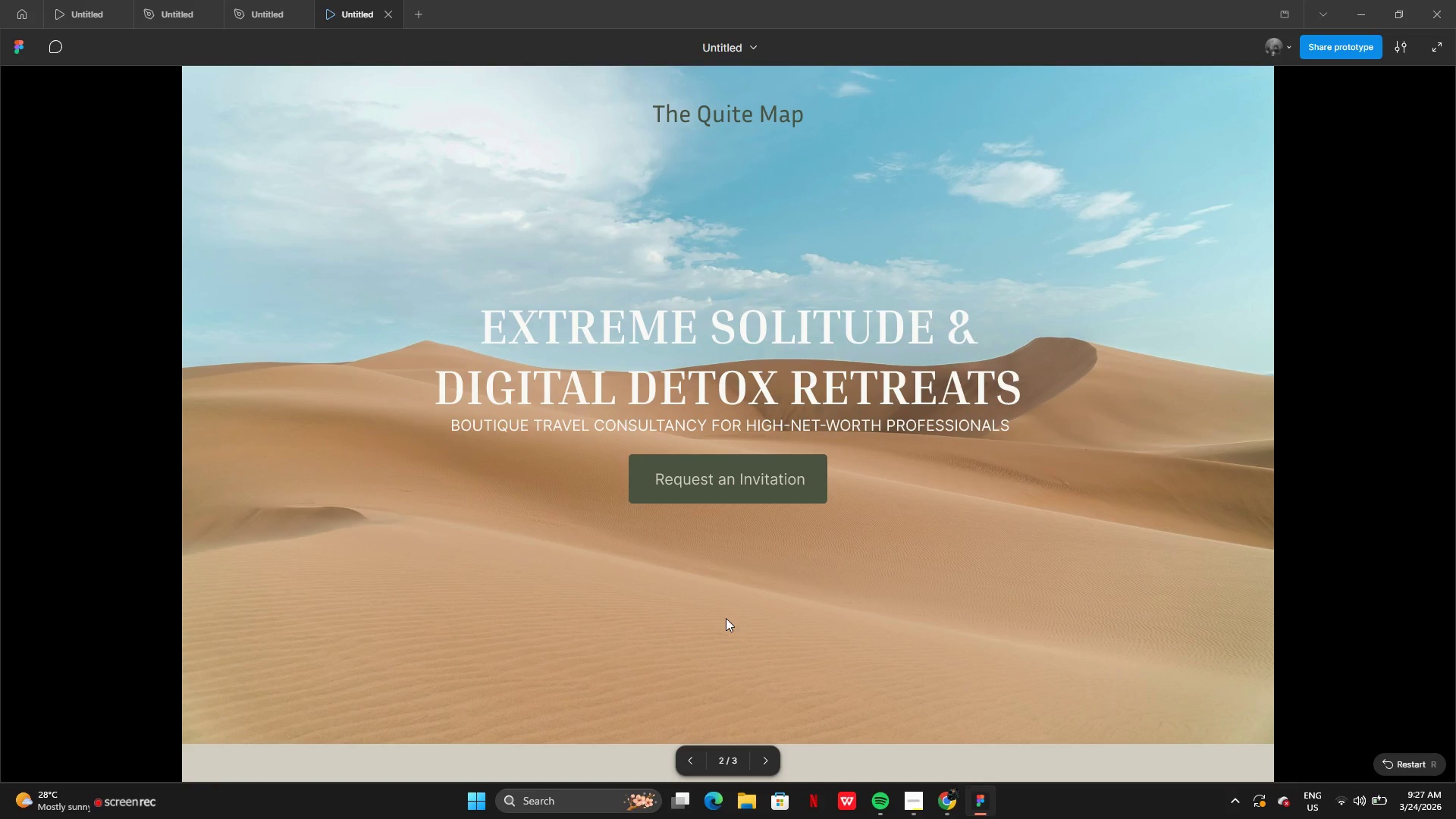 
left_click([264, 8])
 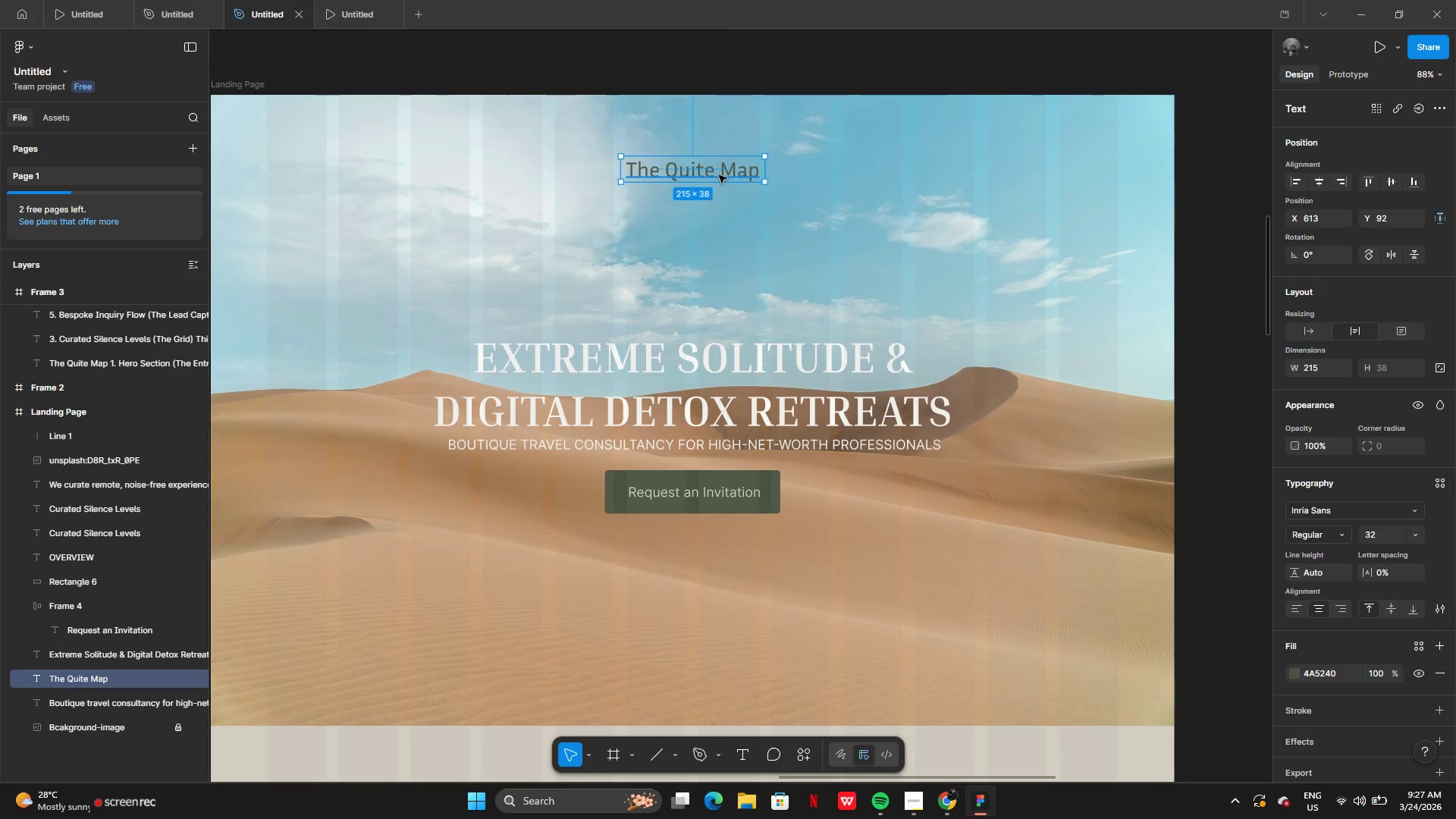 
left_click([719, 172])
 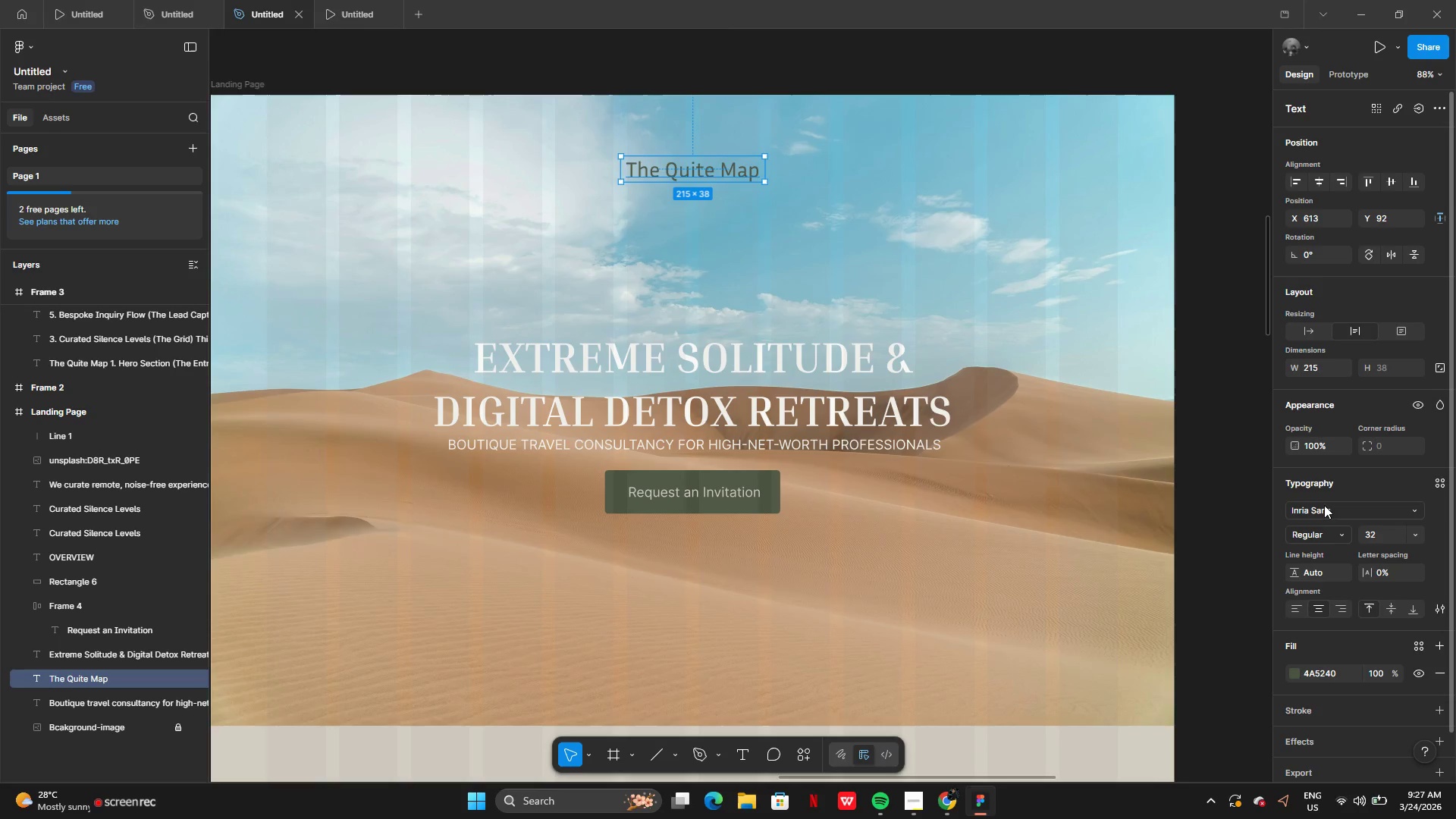 
left_click([1324, 510])
 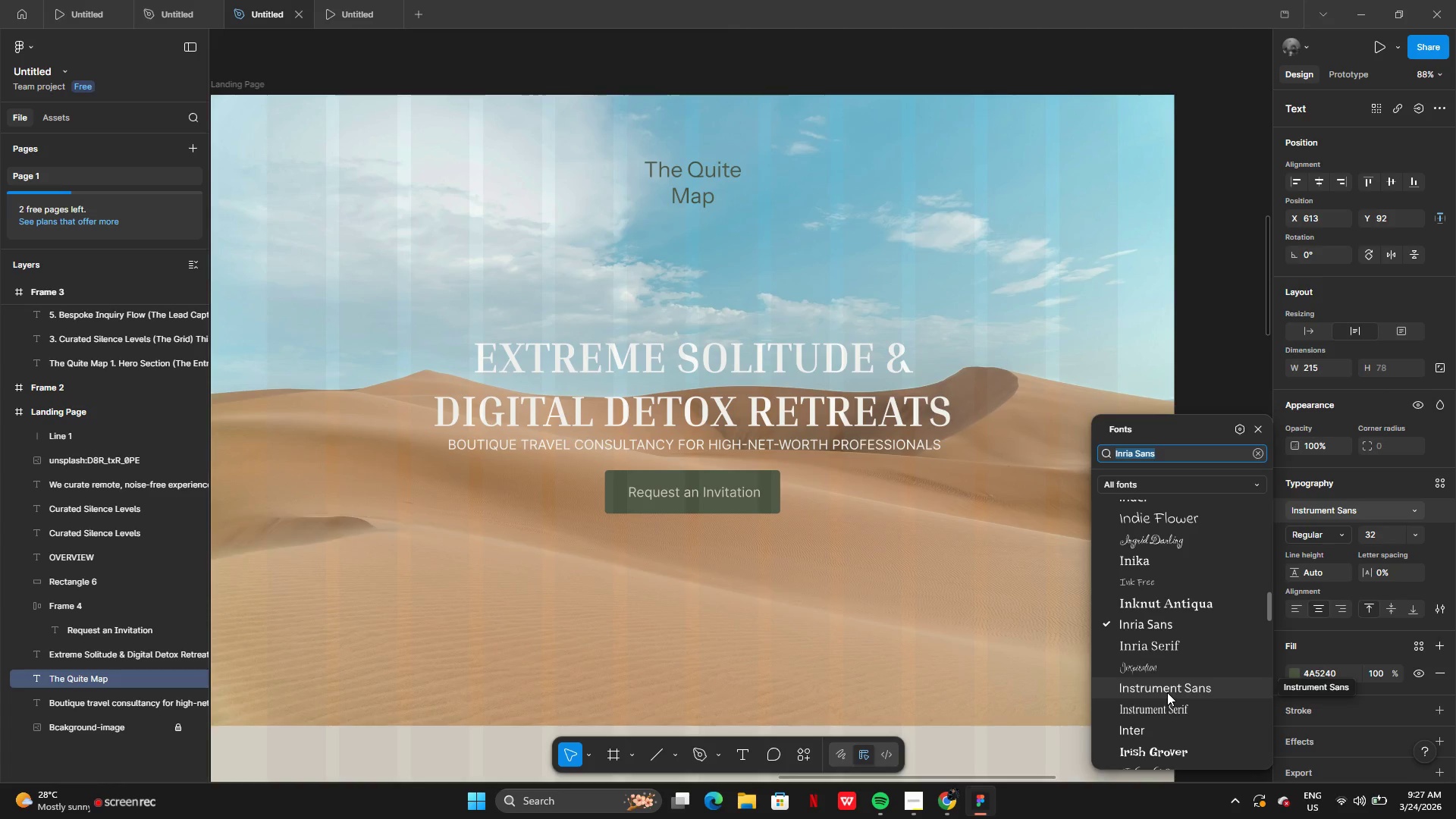 
wait(7.81)
 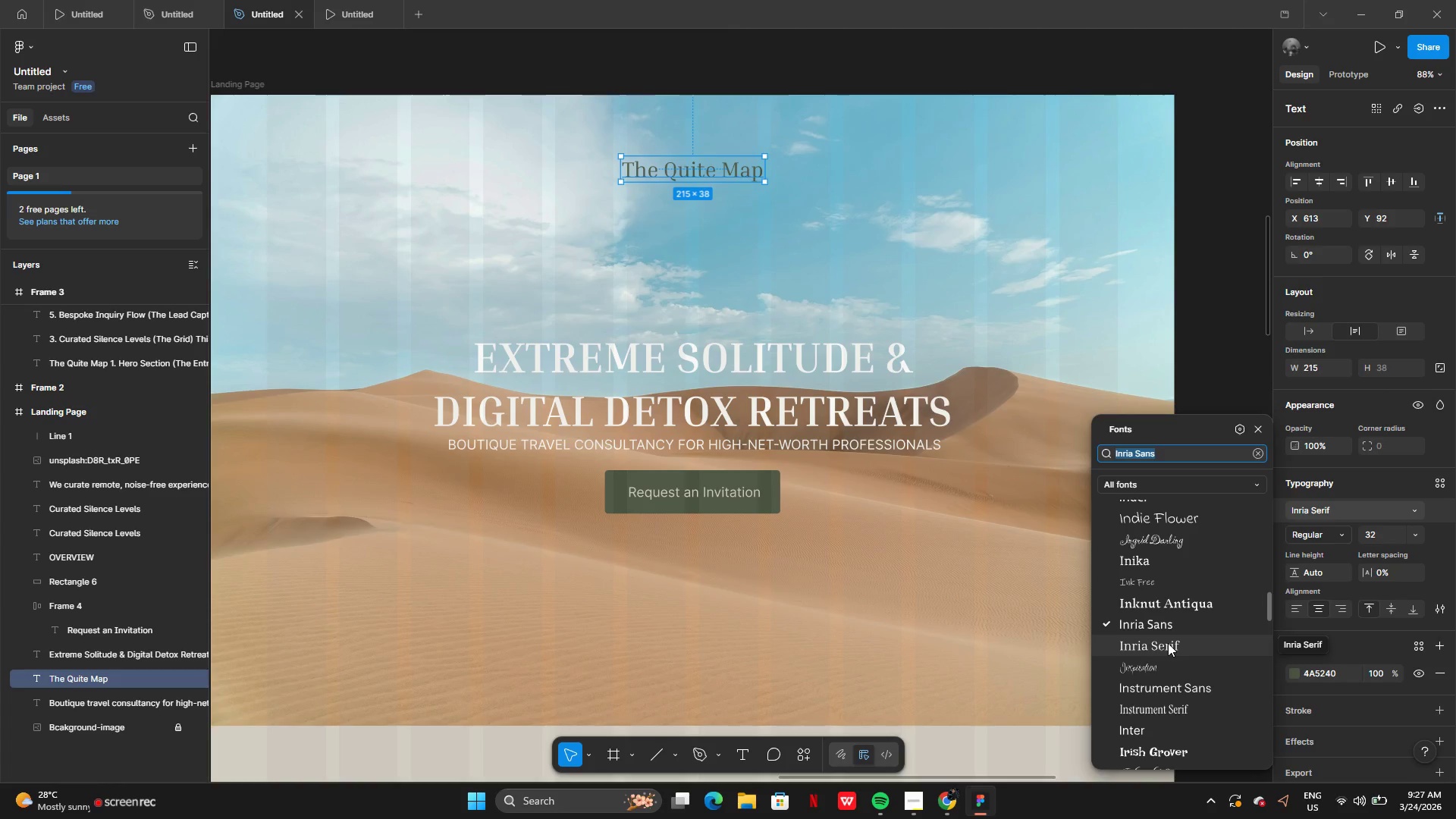 
left_click([1156, 653])
 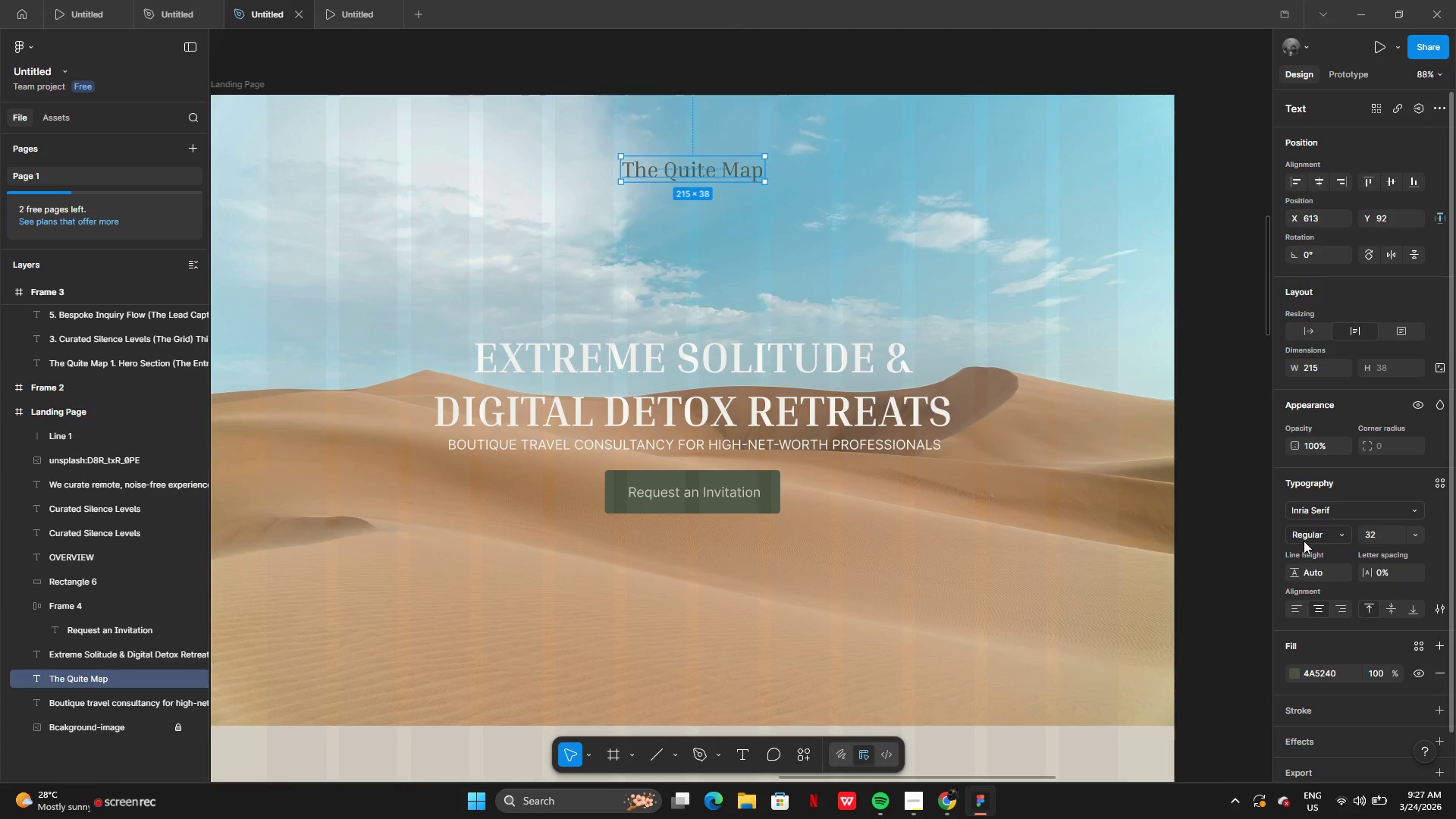 
left_click([1307, 532])
 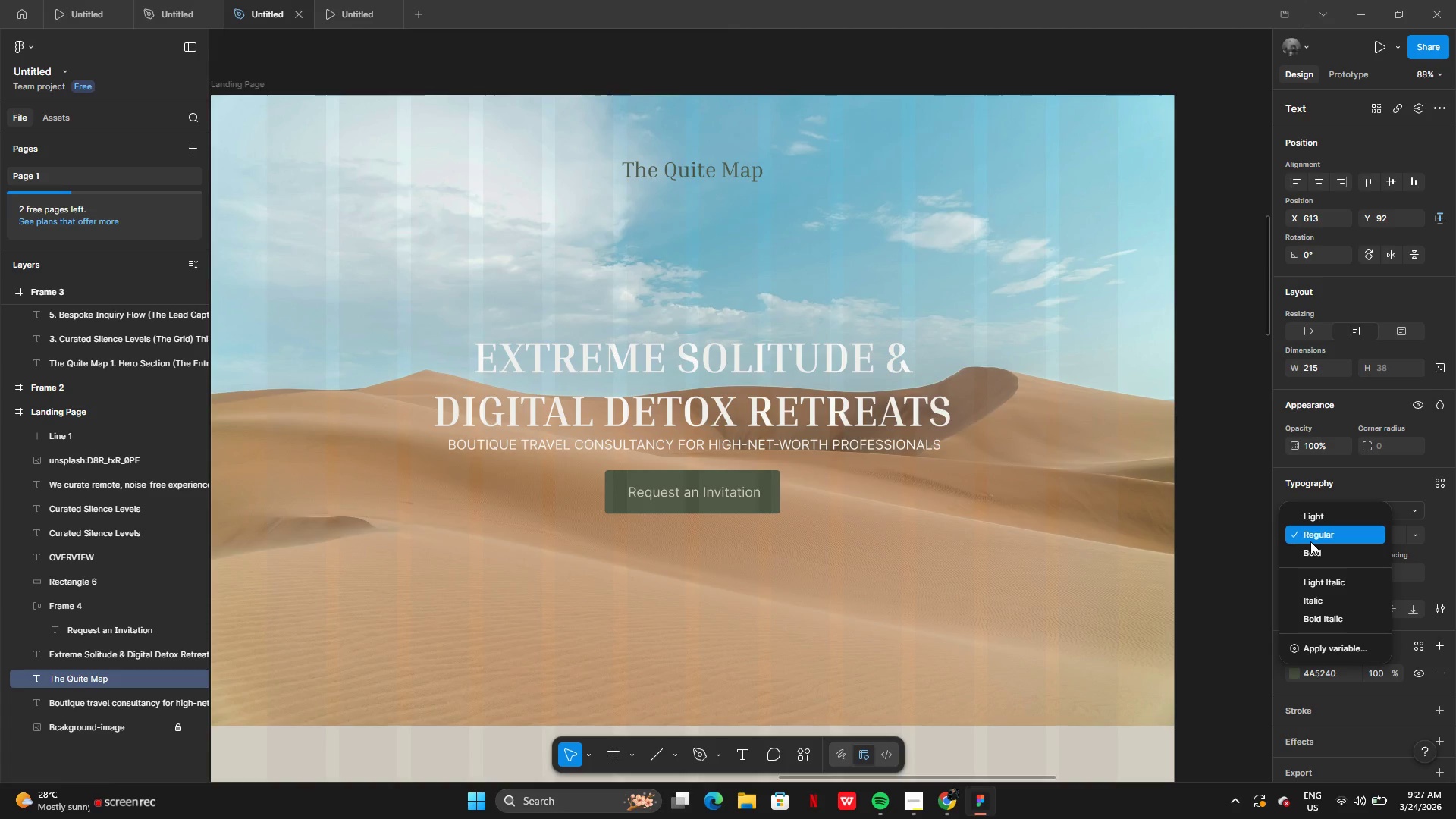 
left_click([1313, 515])
 